 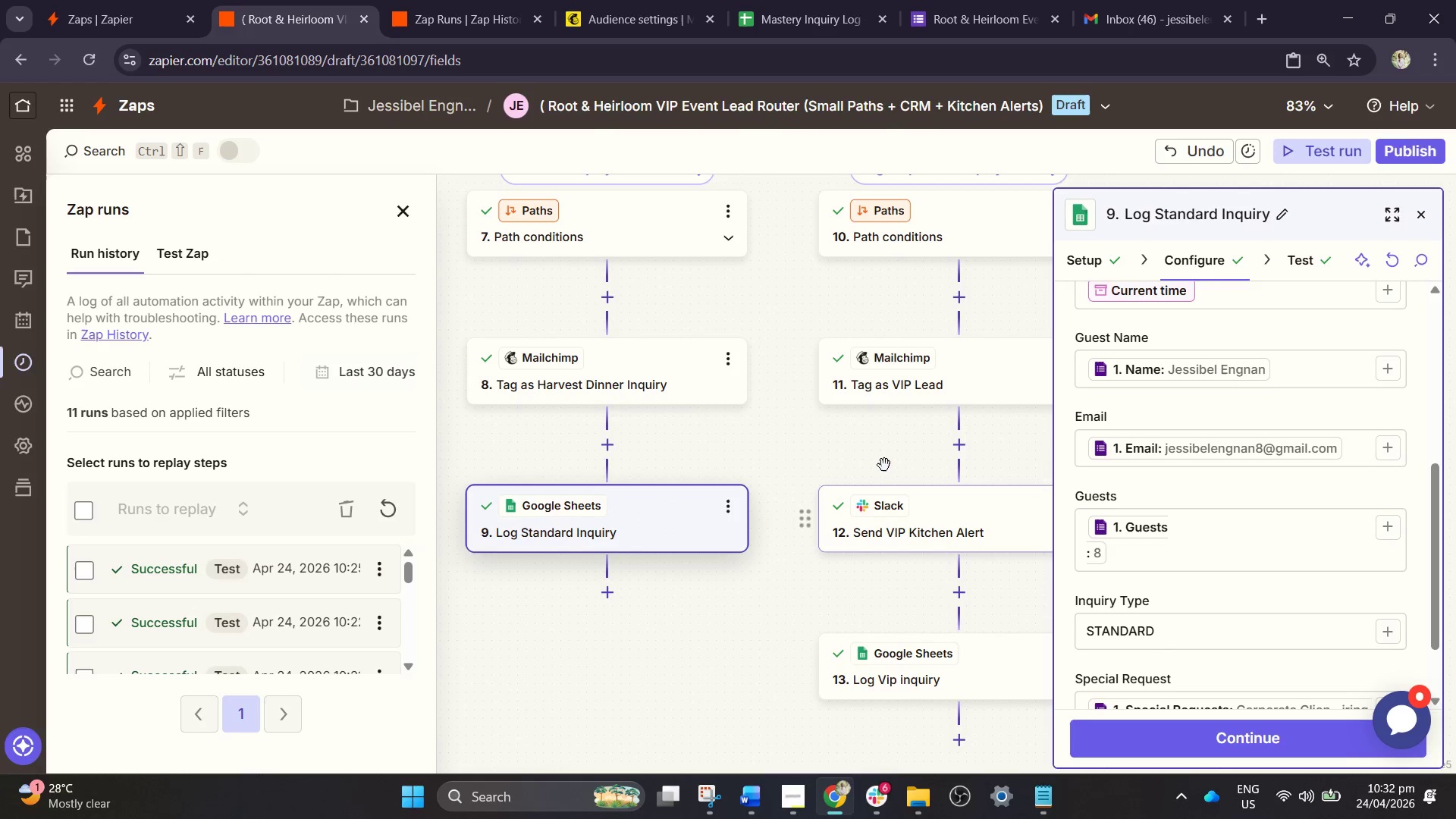 
left_click_drag(start_coordinate=[864, 456], to_coordinate=[742, 463])
 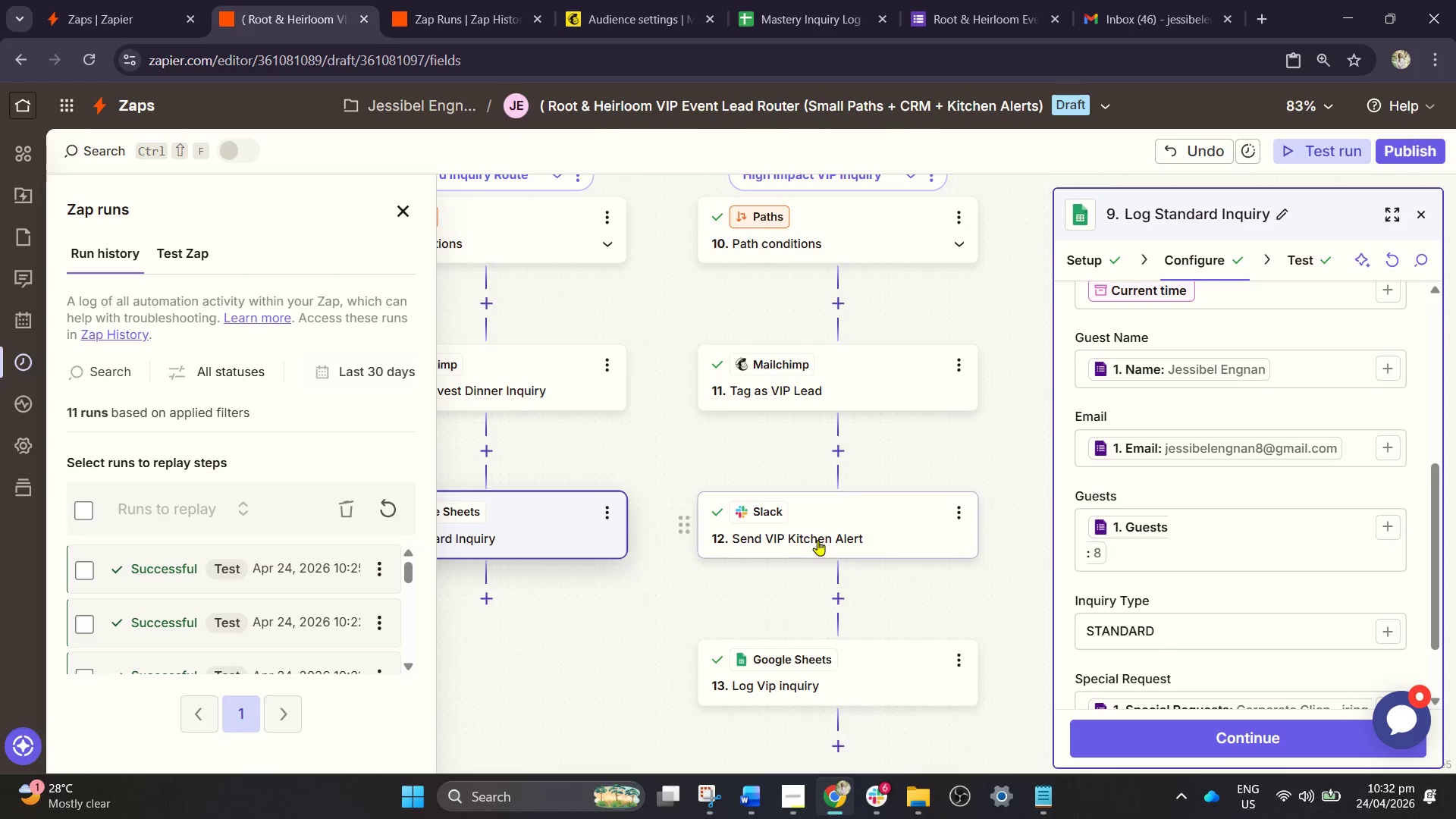 
left_click([817, 540])
 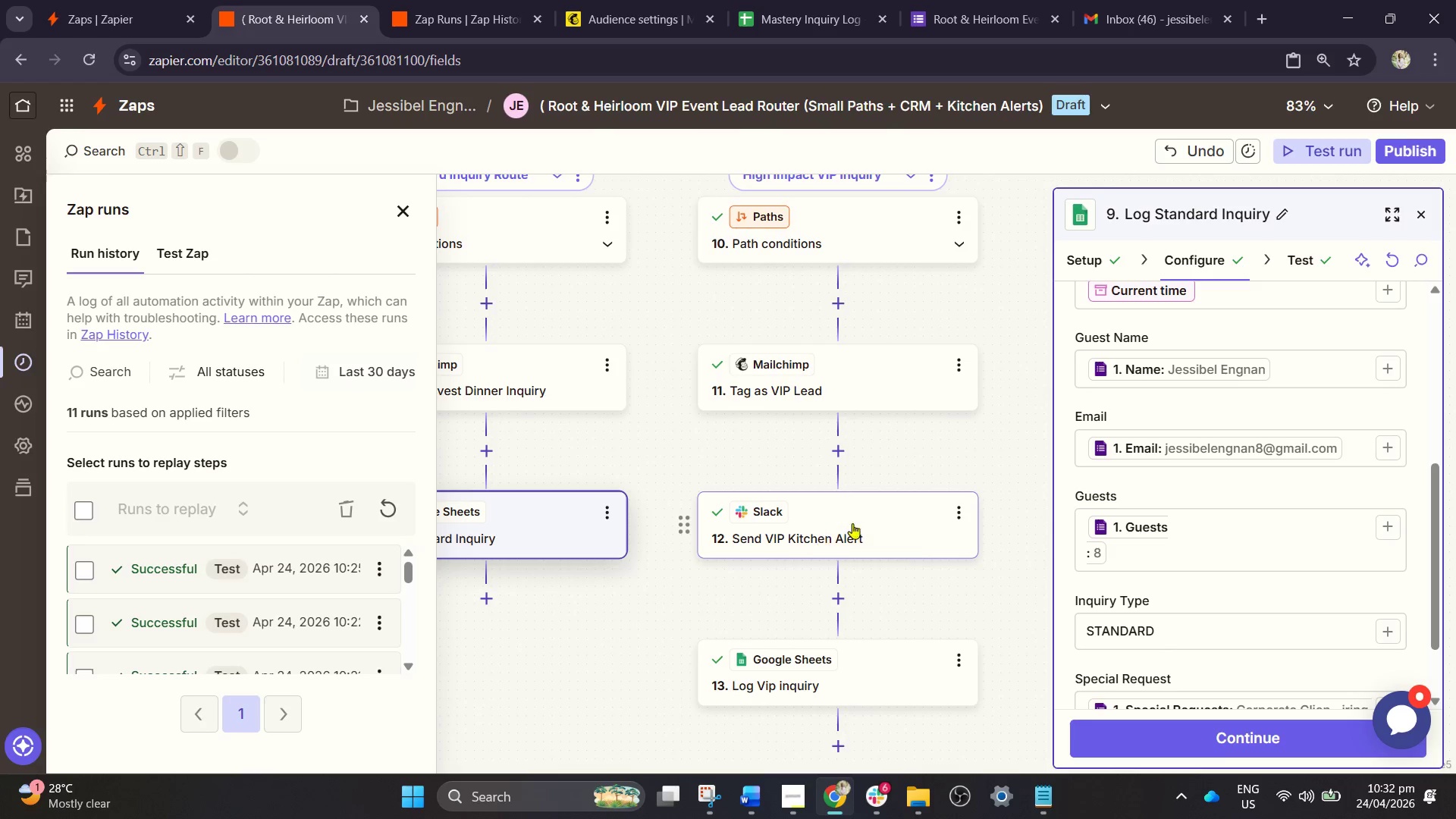 
left_click([855, 523])
 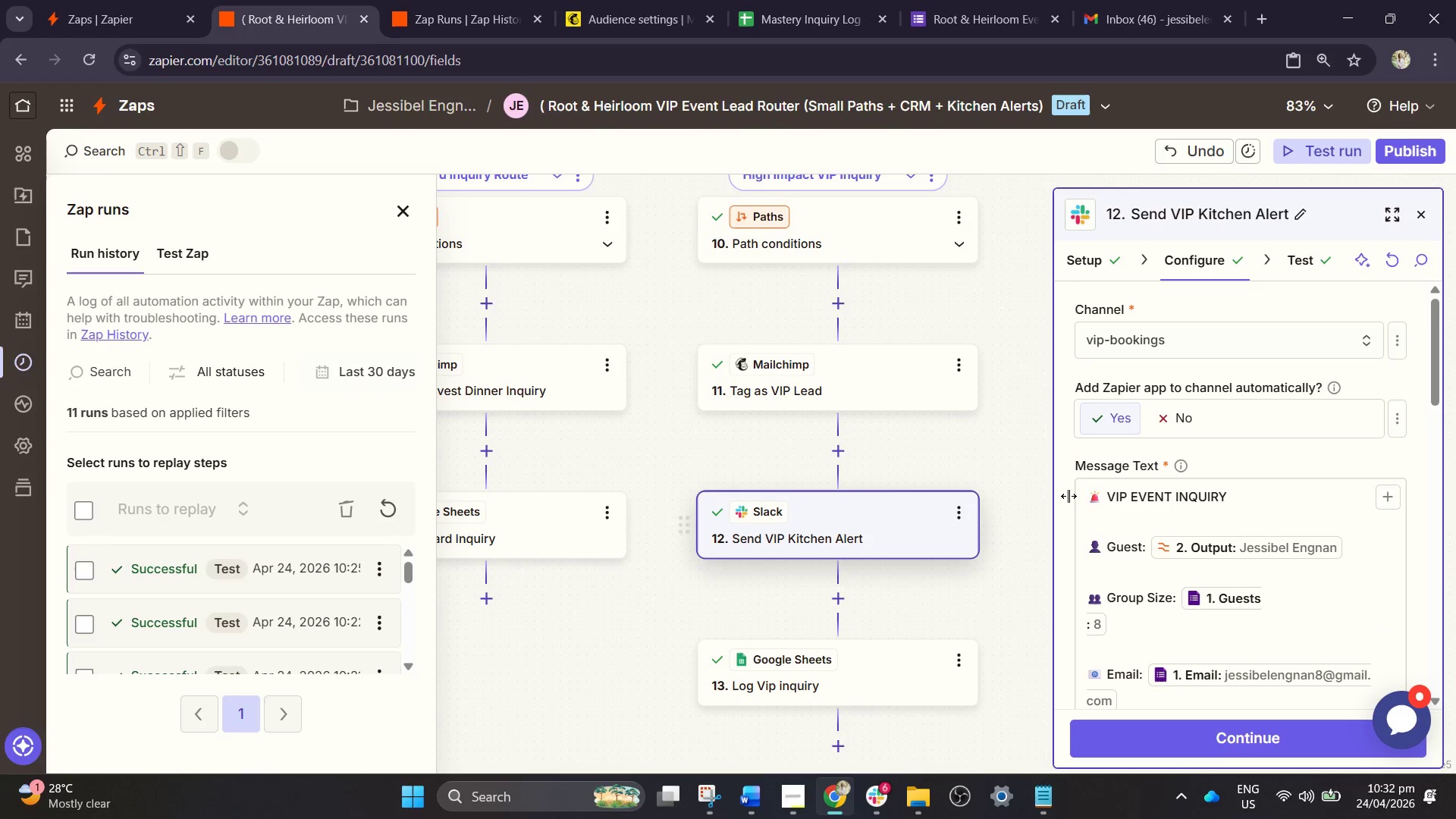 
scroll: coordinate [1116, 517], scroll_direction: down, amount: 2.0
 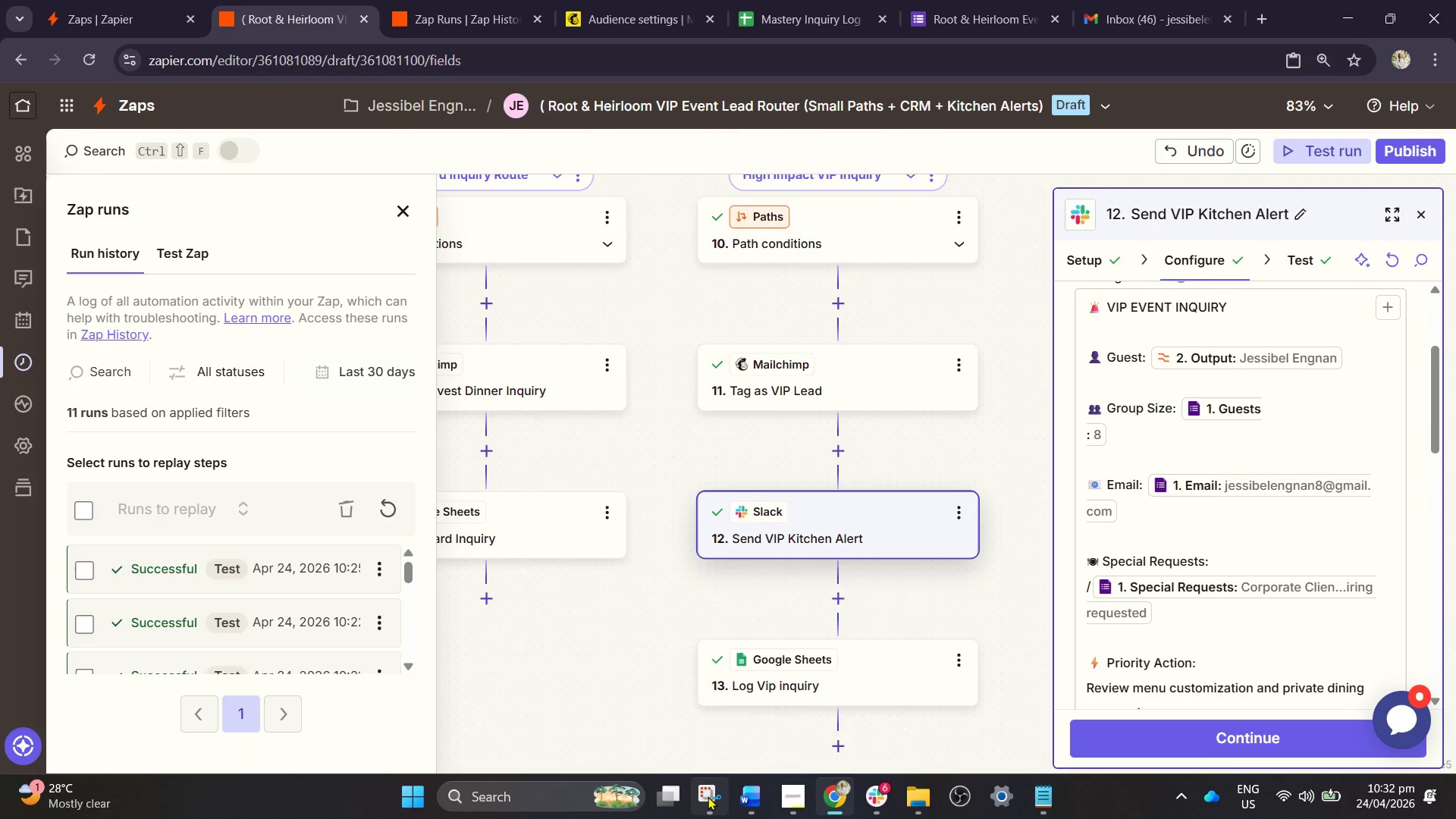 
left_click([708, 796])
 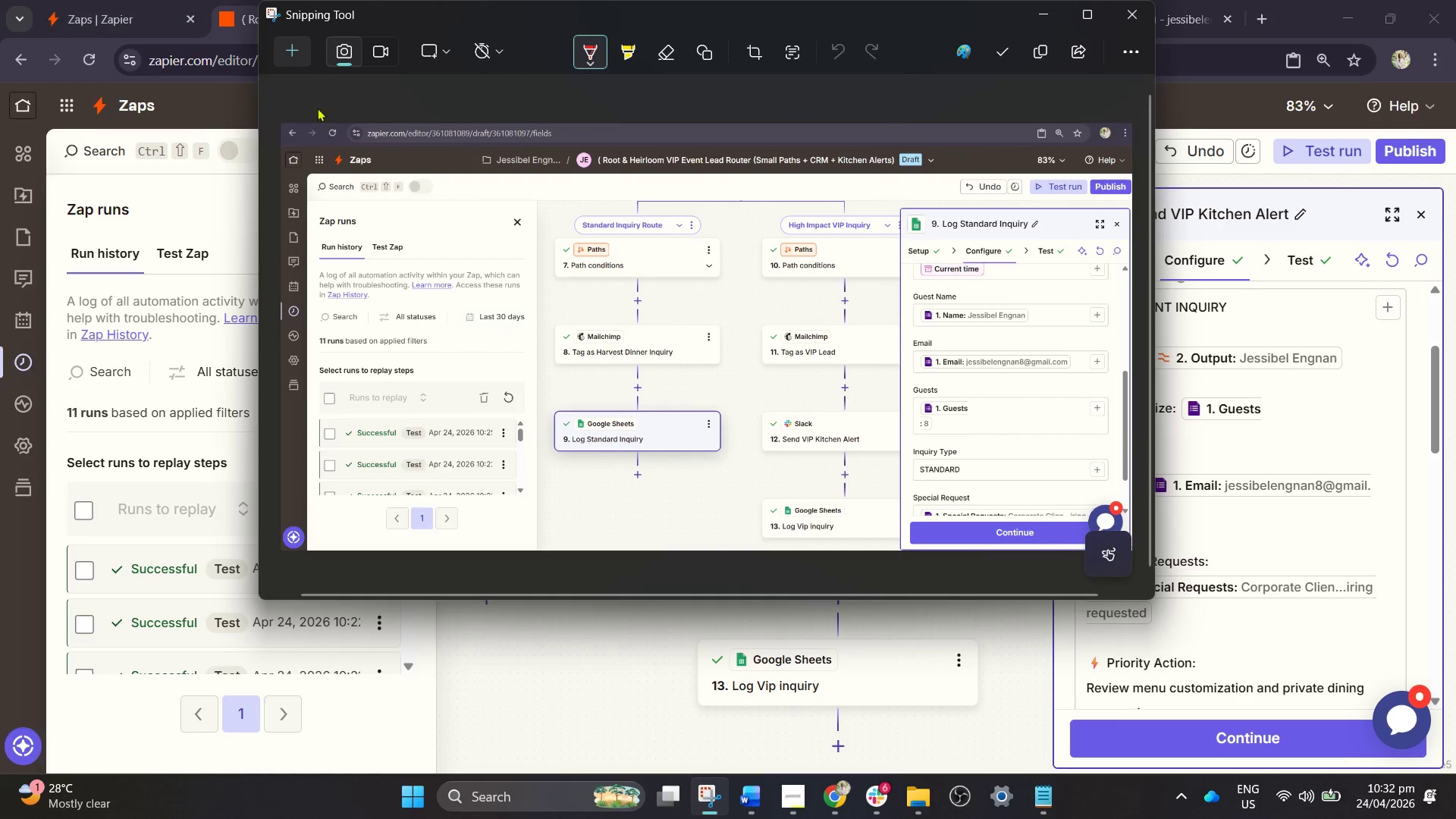 
left_click([283, 55])
 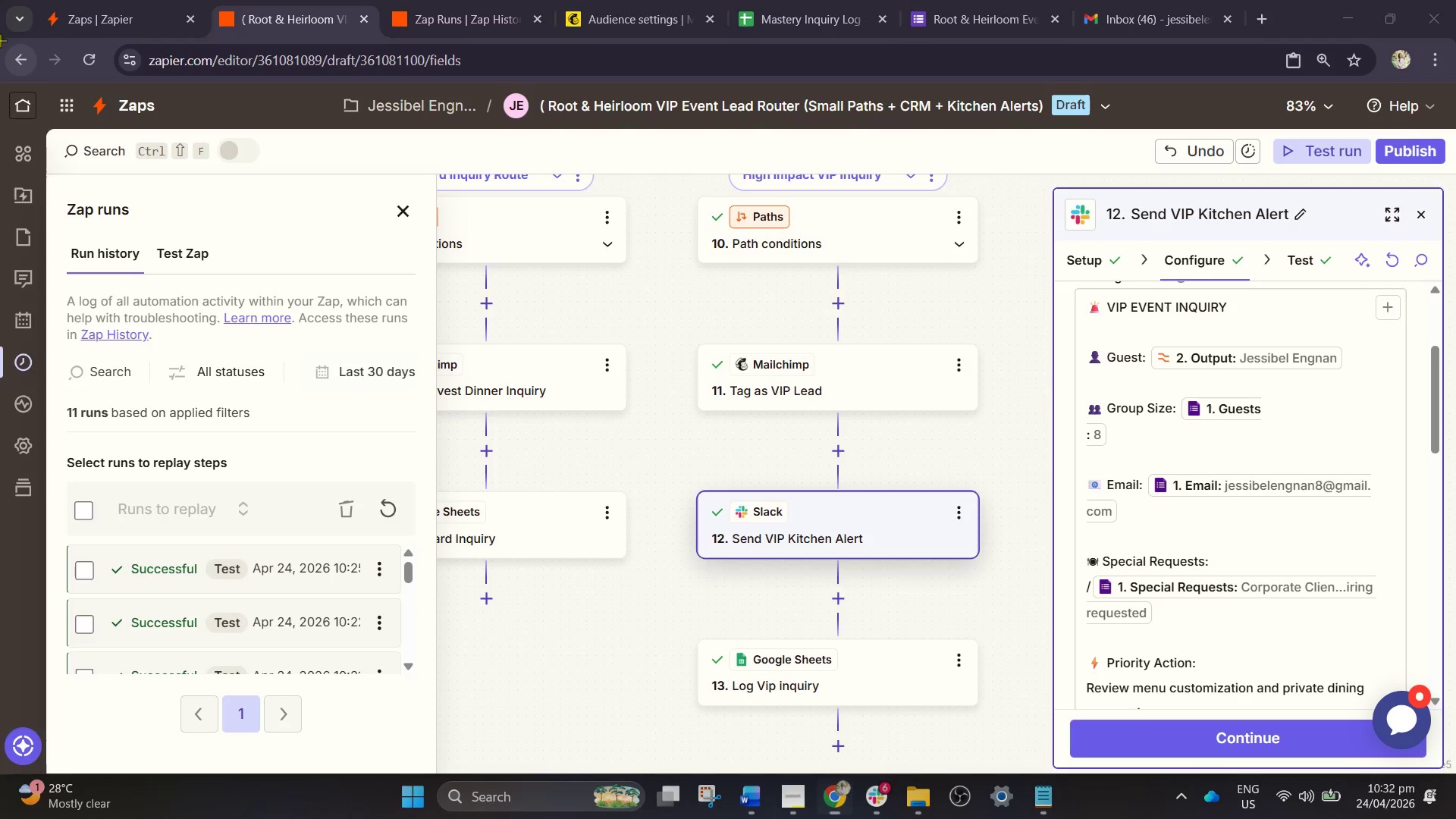 
left_click_drag(start_coordinate=[0, 33], to_coordinate=[1452, 769])
 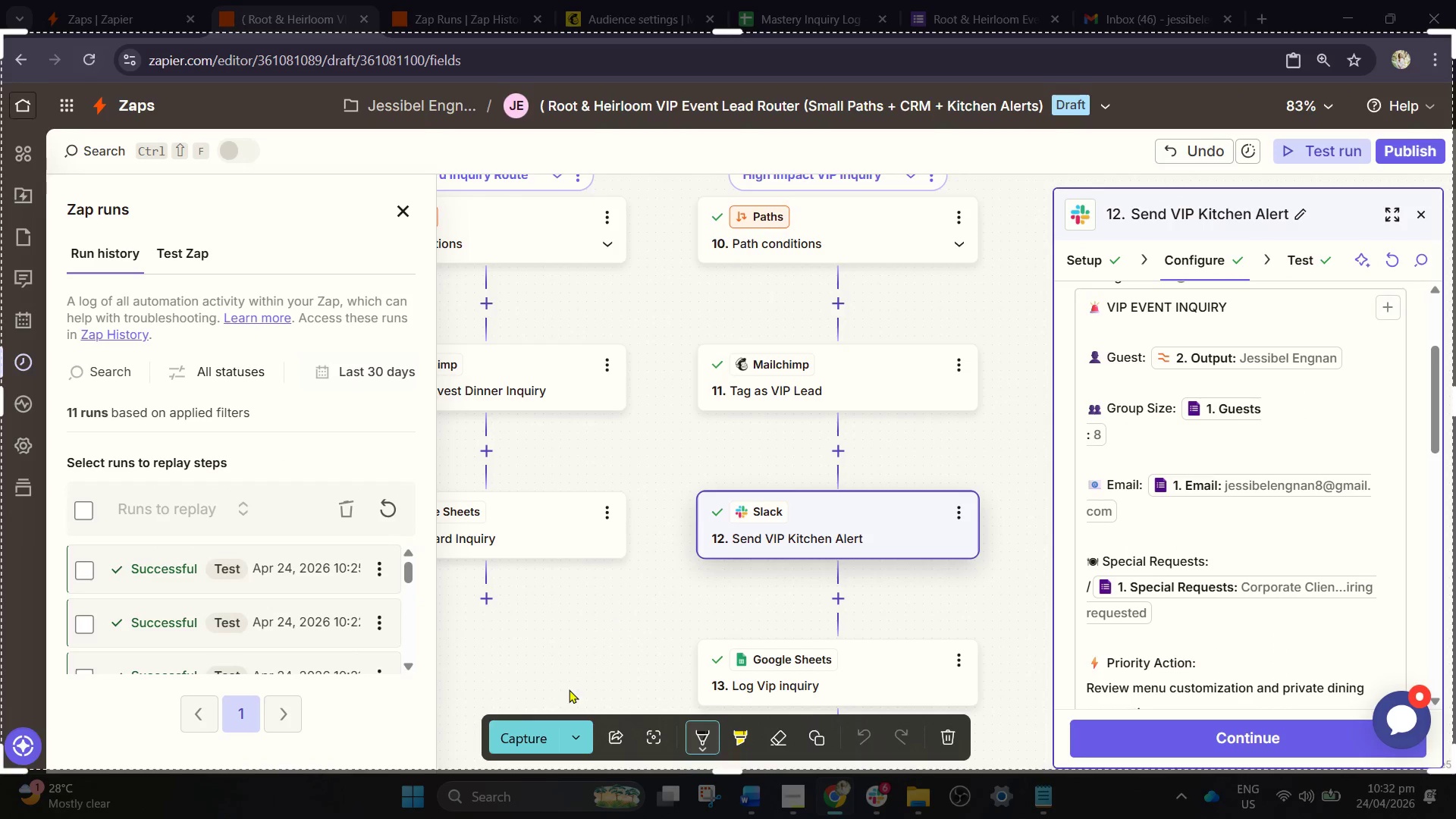 
left_click([535, 729])
 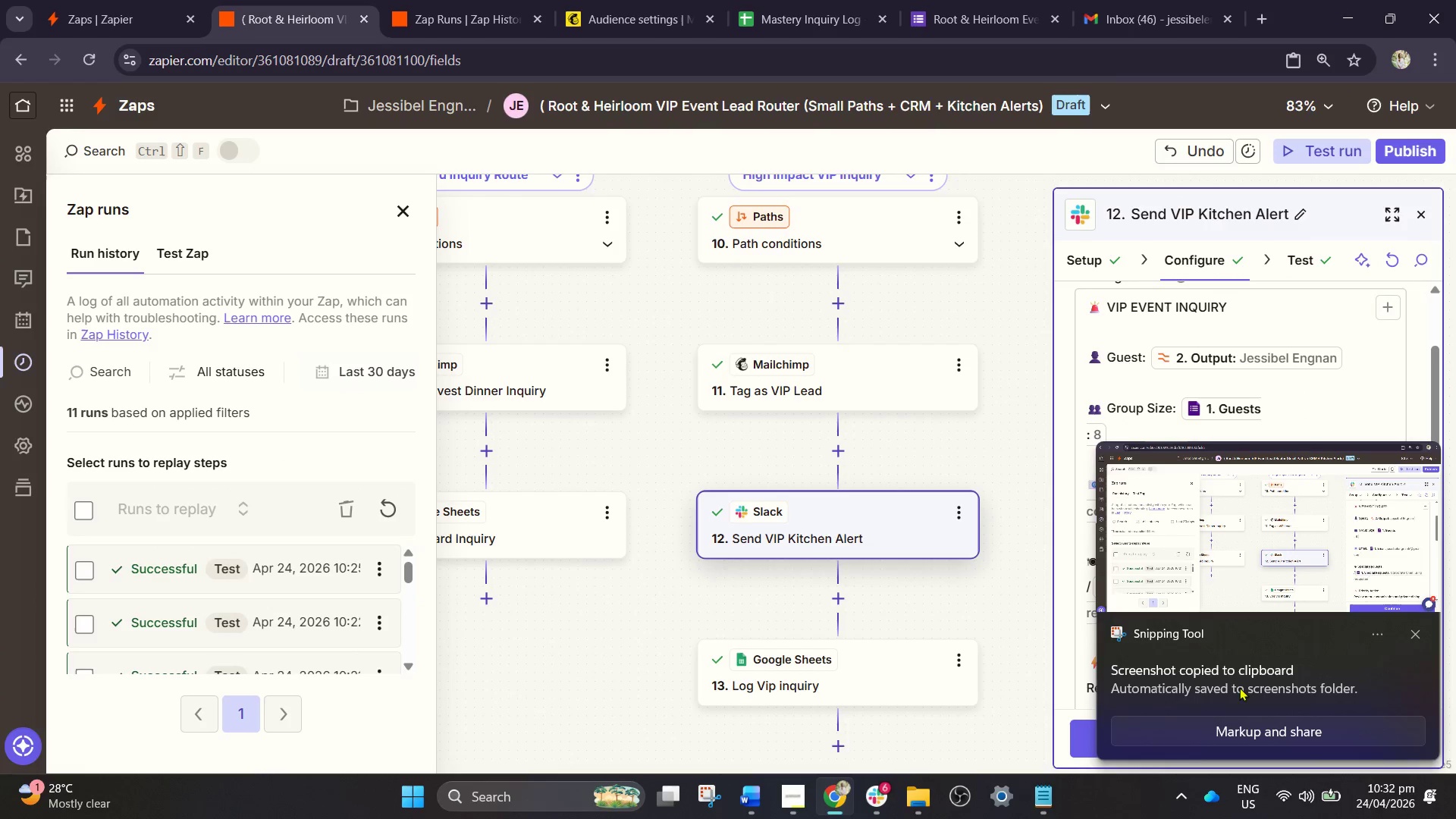 
left_click([1238, 726])
 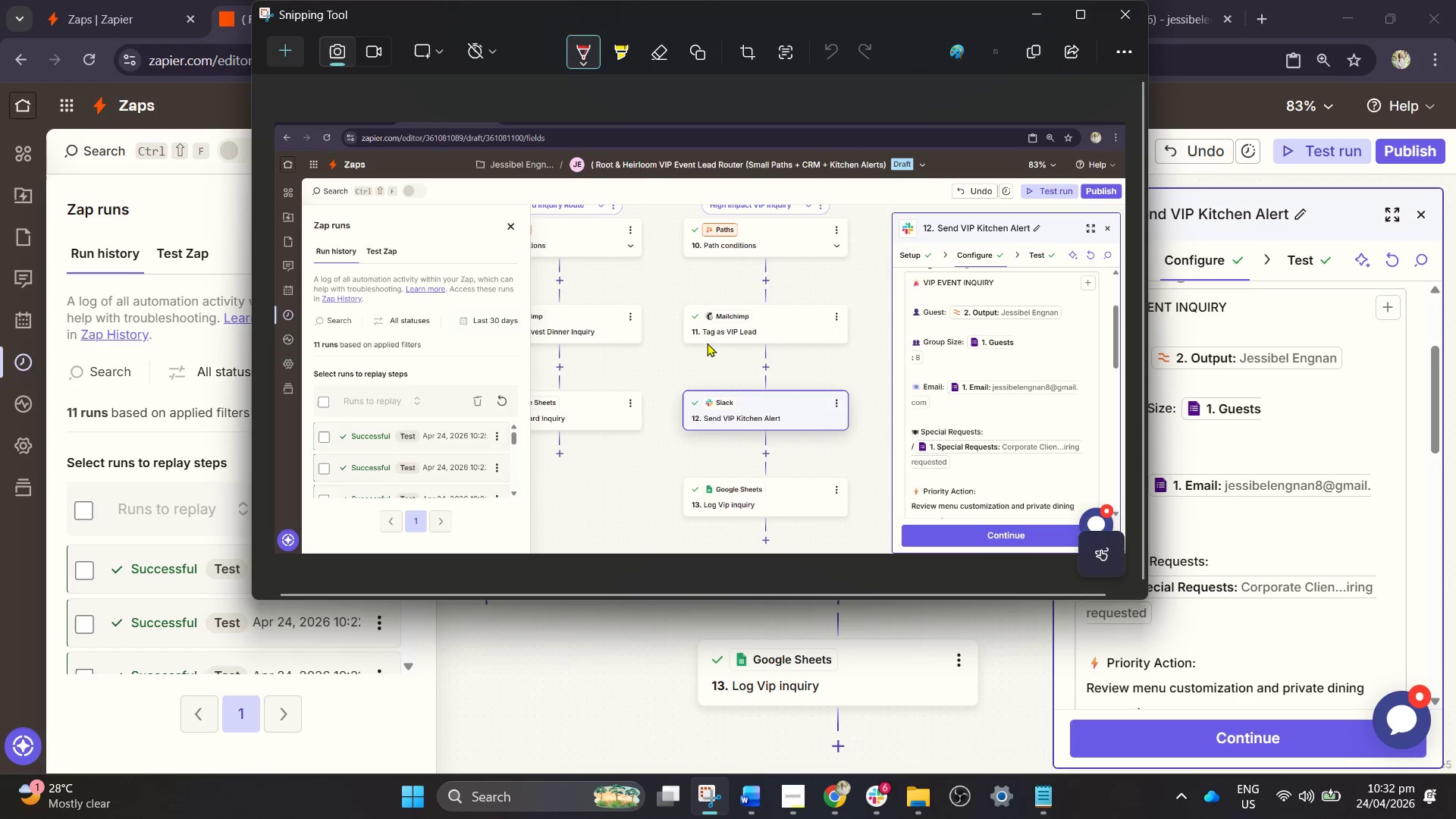 
left_click_drag(start_coordinate=[749, 350], to_coordinate=[754, 354])
 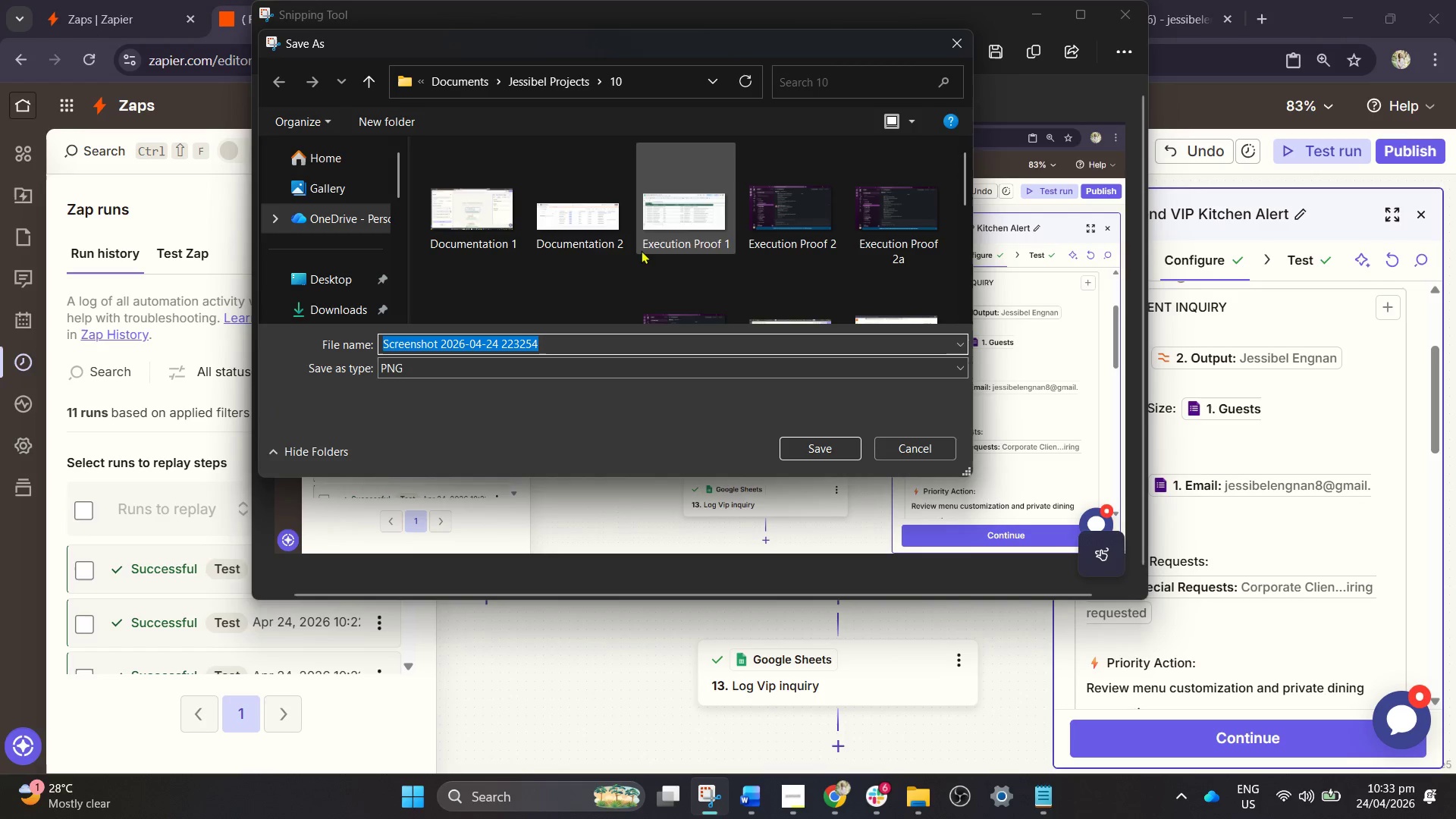 
left_click([560, 91])
 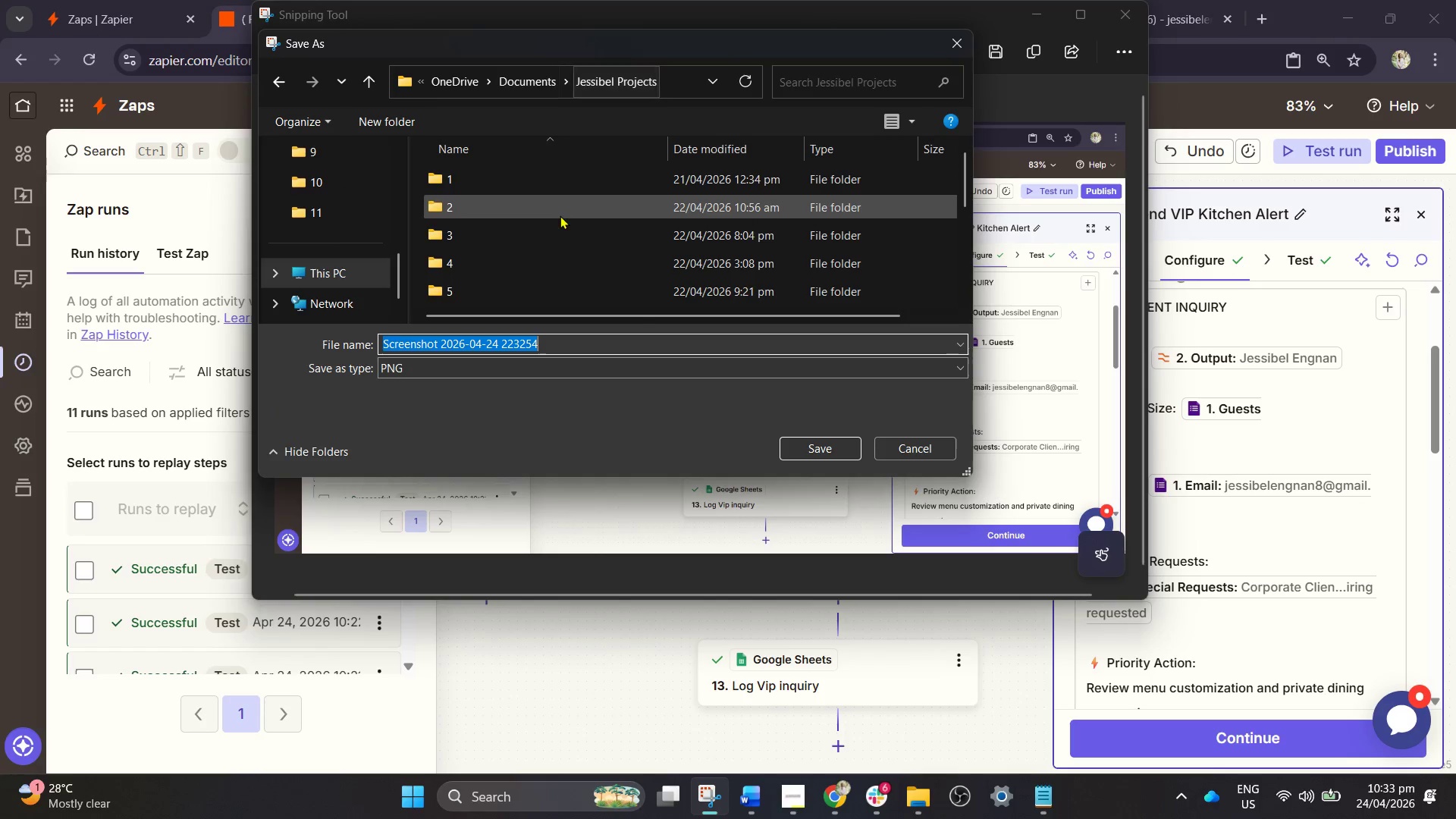 
scroll: coordinate [570, 233], scroll_direction: down, amount: 2.0
 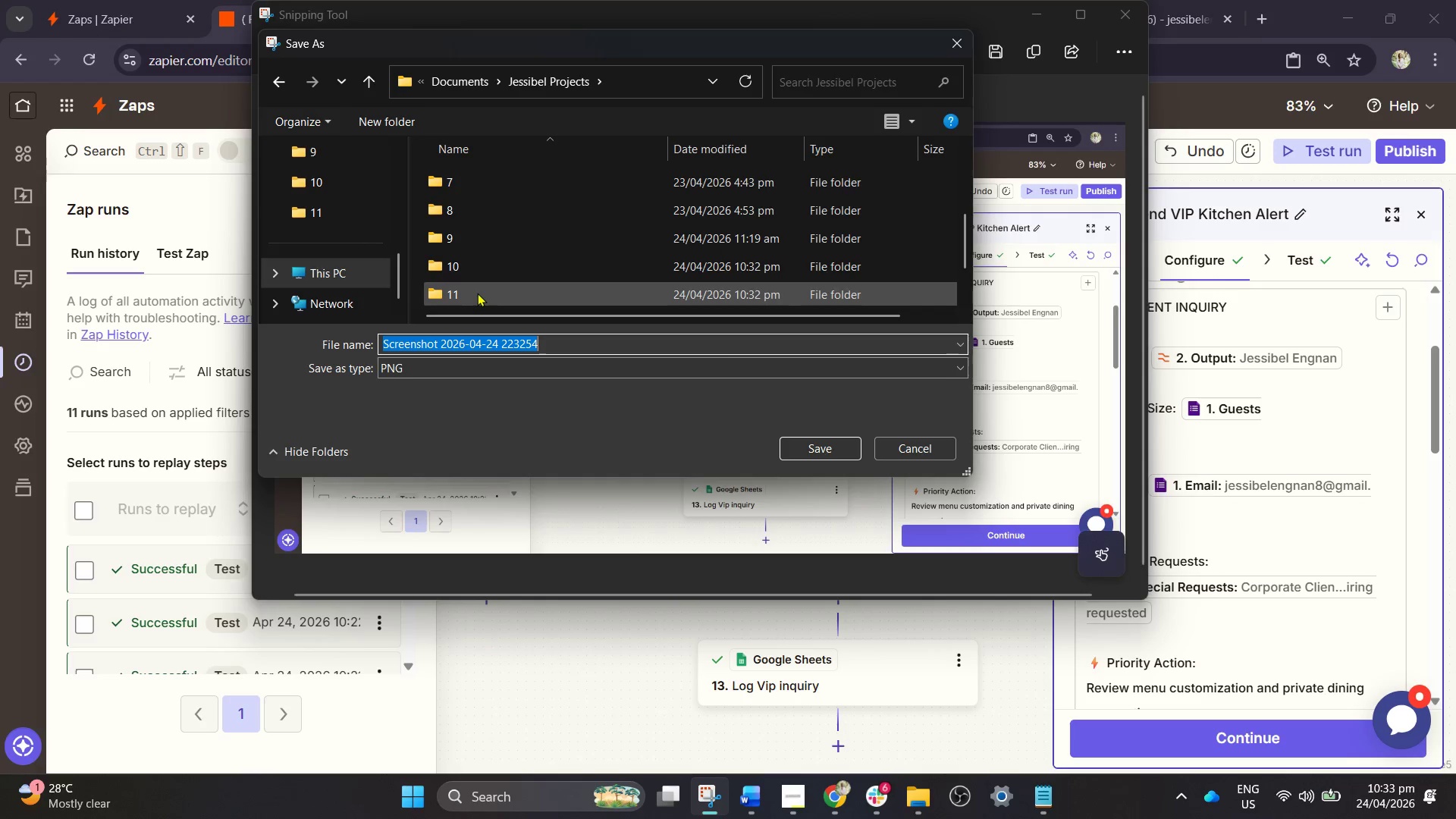 
double_click([477, 293])
 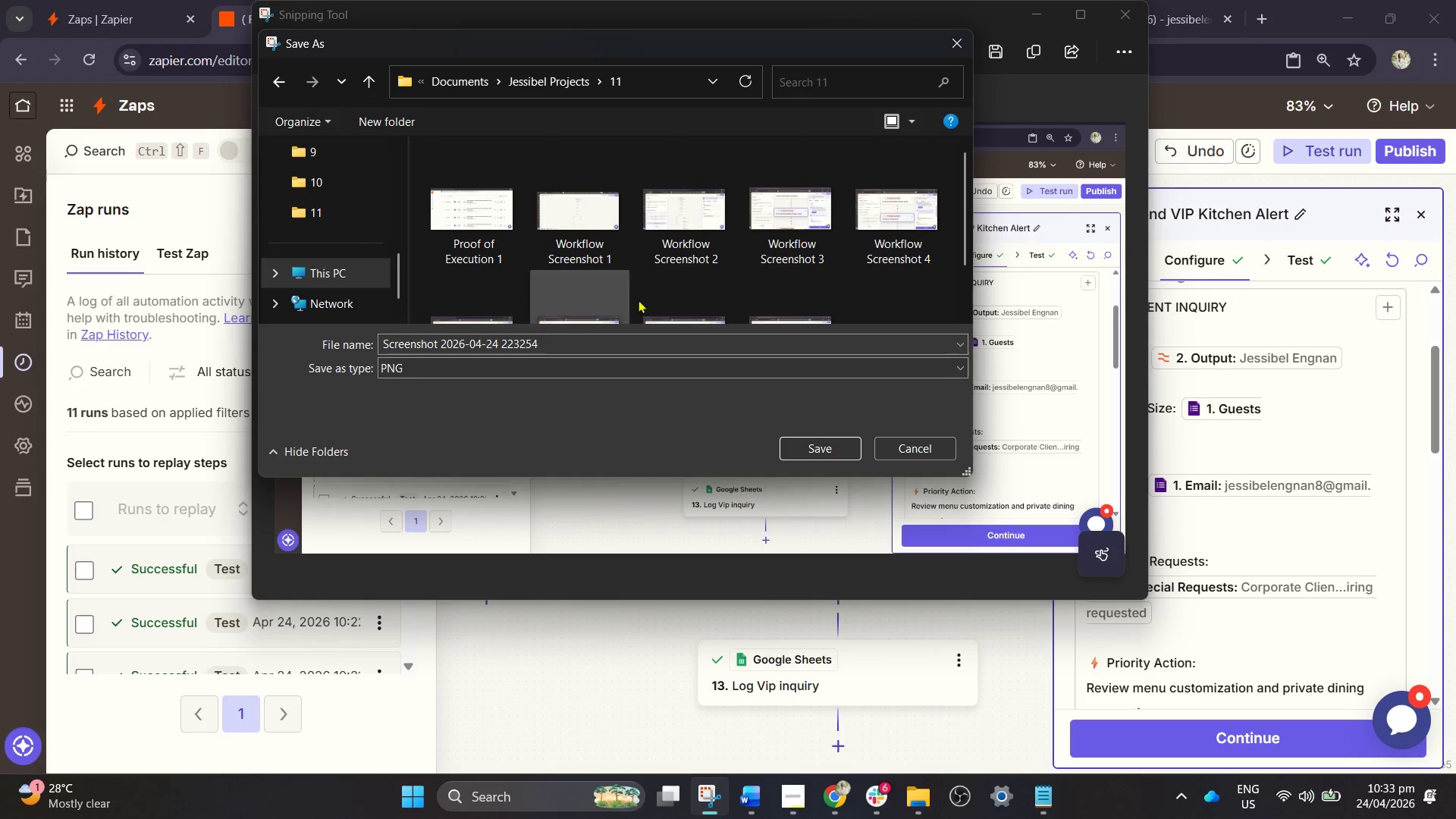 
scroll: coordinate [676, 248], scroll_direction: down, amount: 3.0
 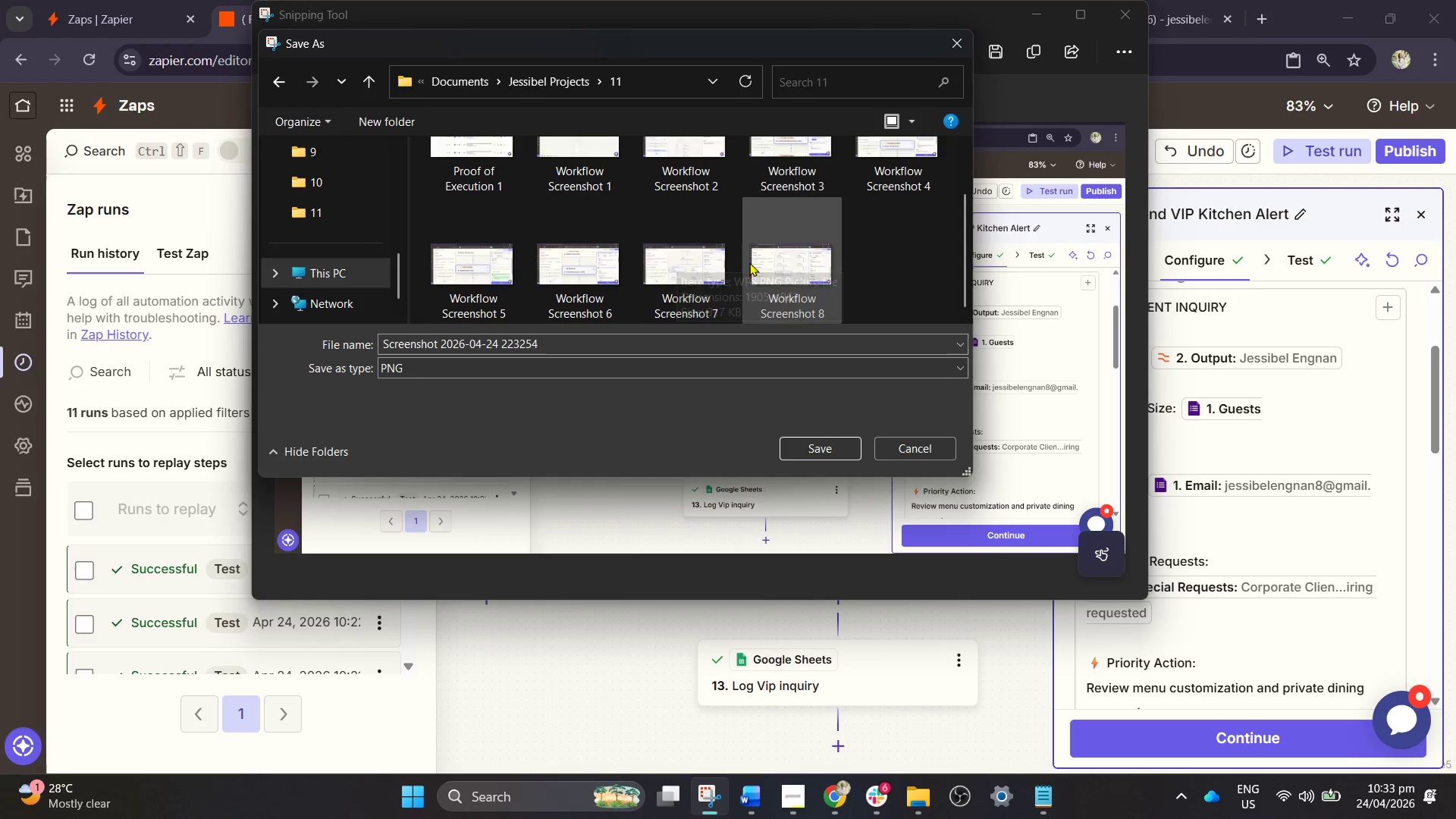 
left_click([755, 265])
 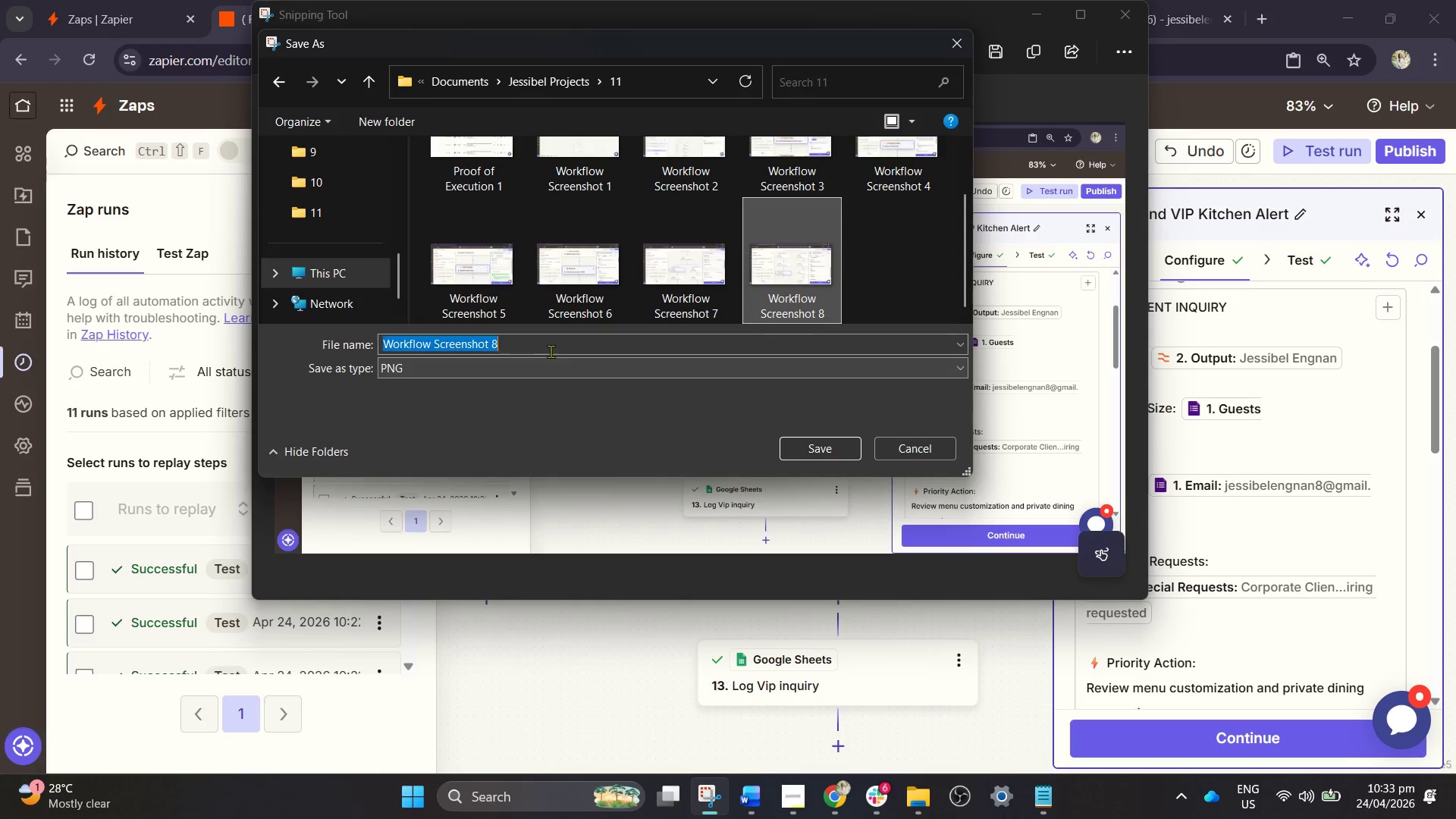 
double_click([548, 350])
 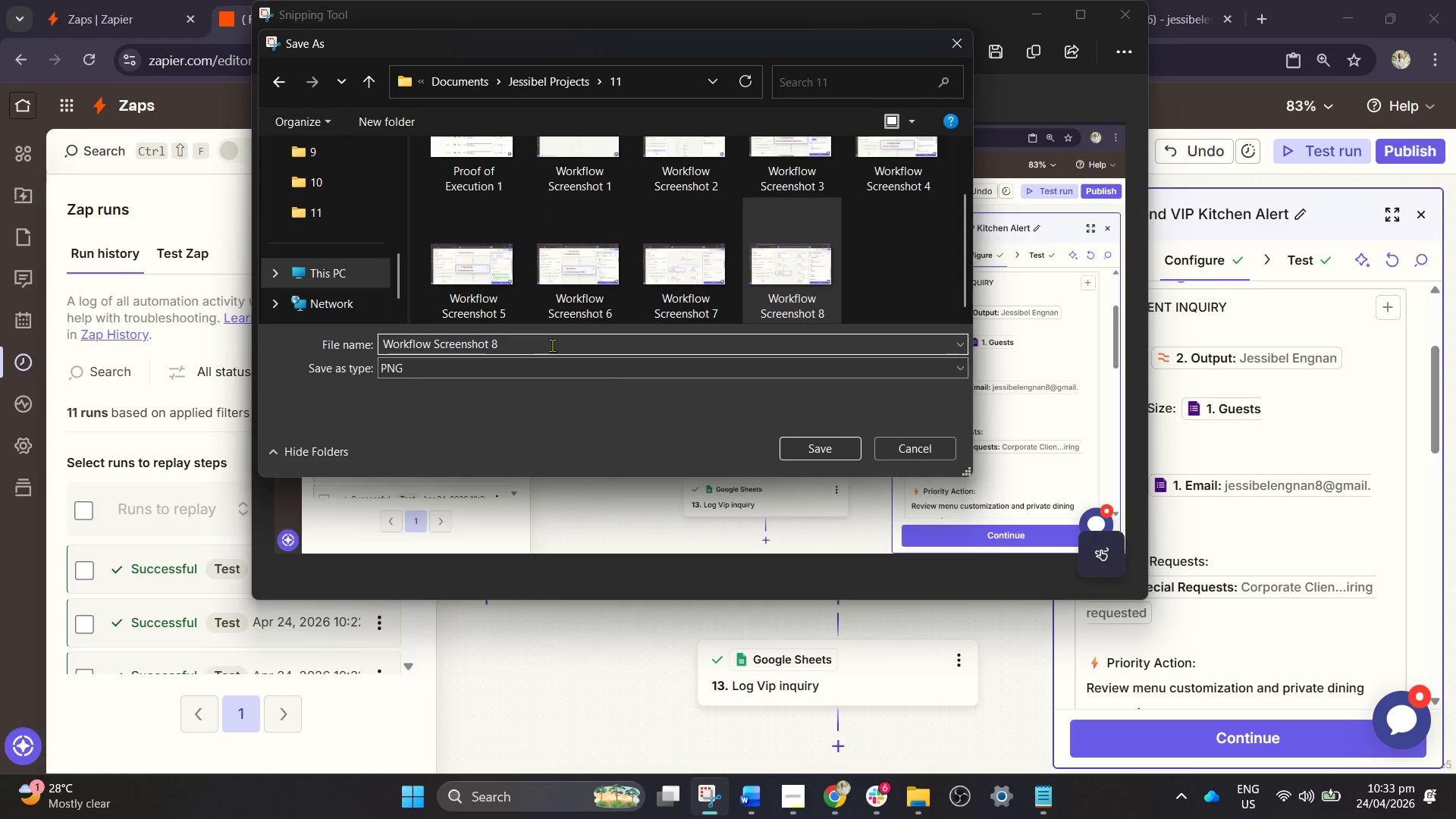 
key(Backspace)
 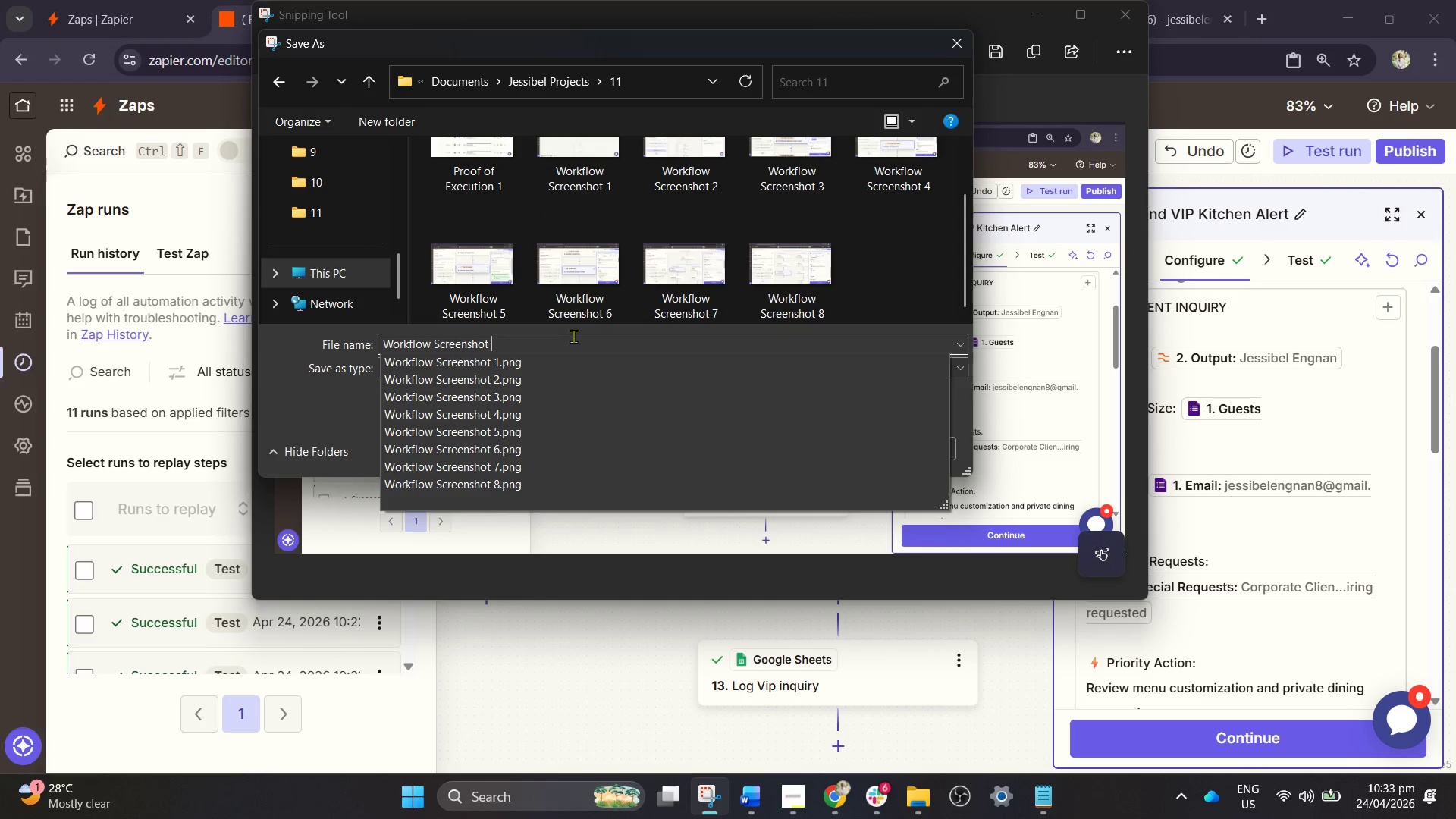 
key(9)
 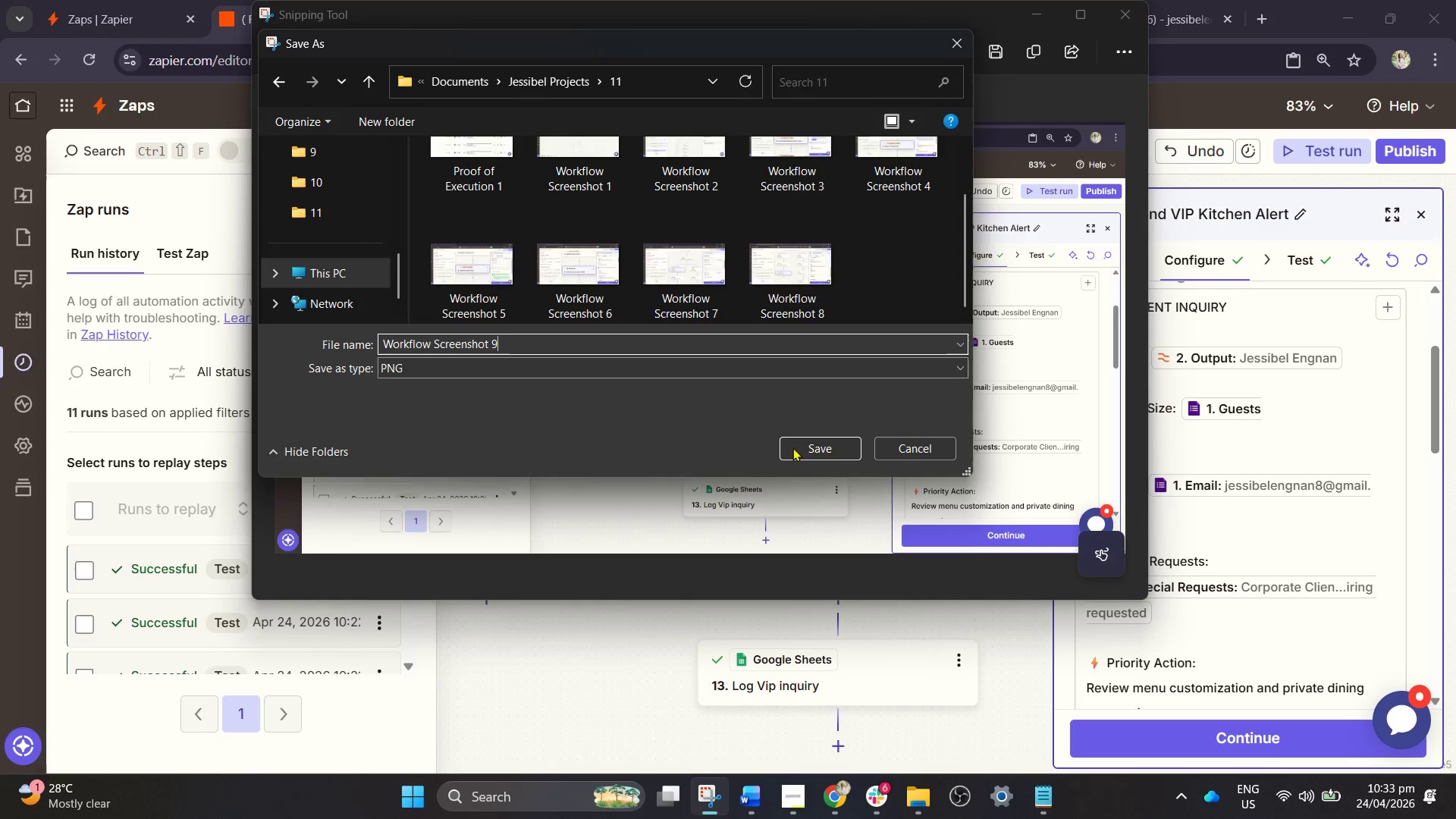 
left_click([814, 456])
 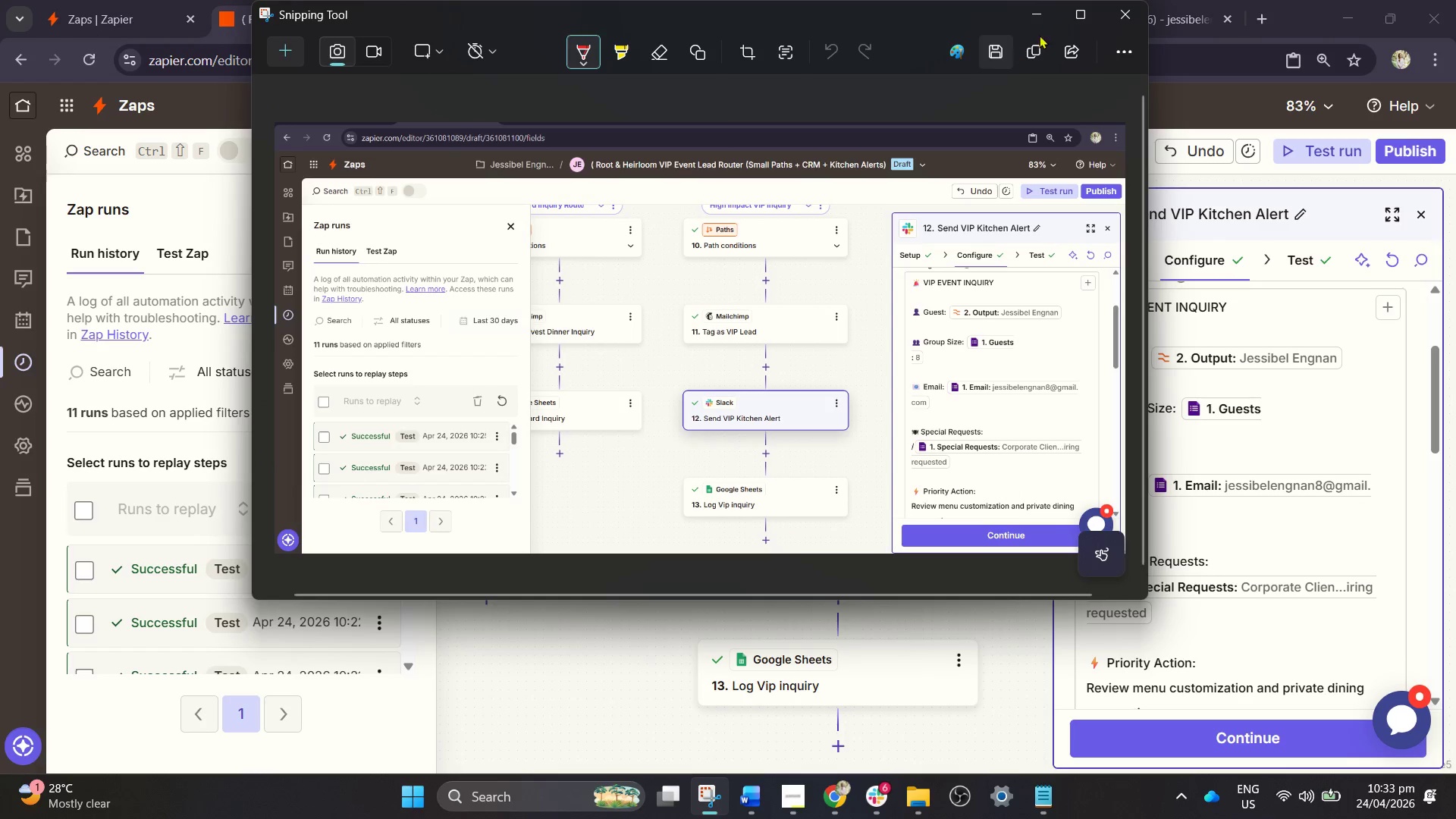 
left_click([1032, 20])
 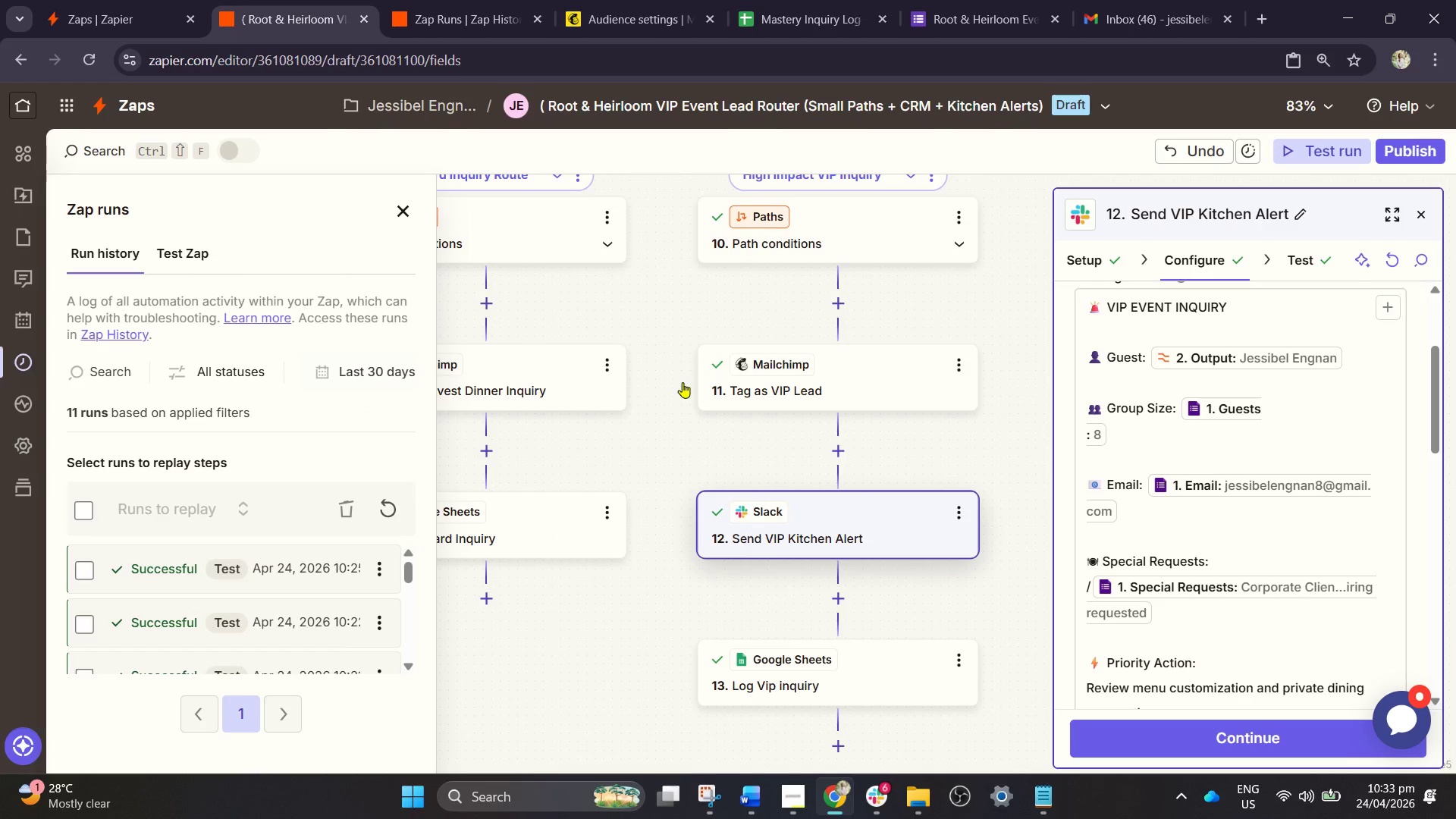 
scroll: coordinate [711, 433], scroll_direction: down, amount: 1.0
 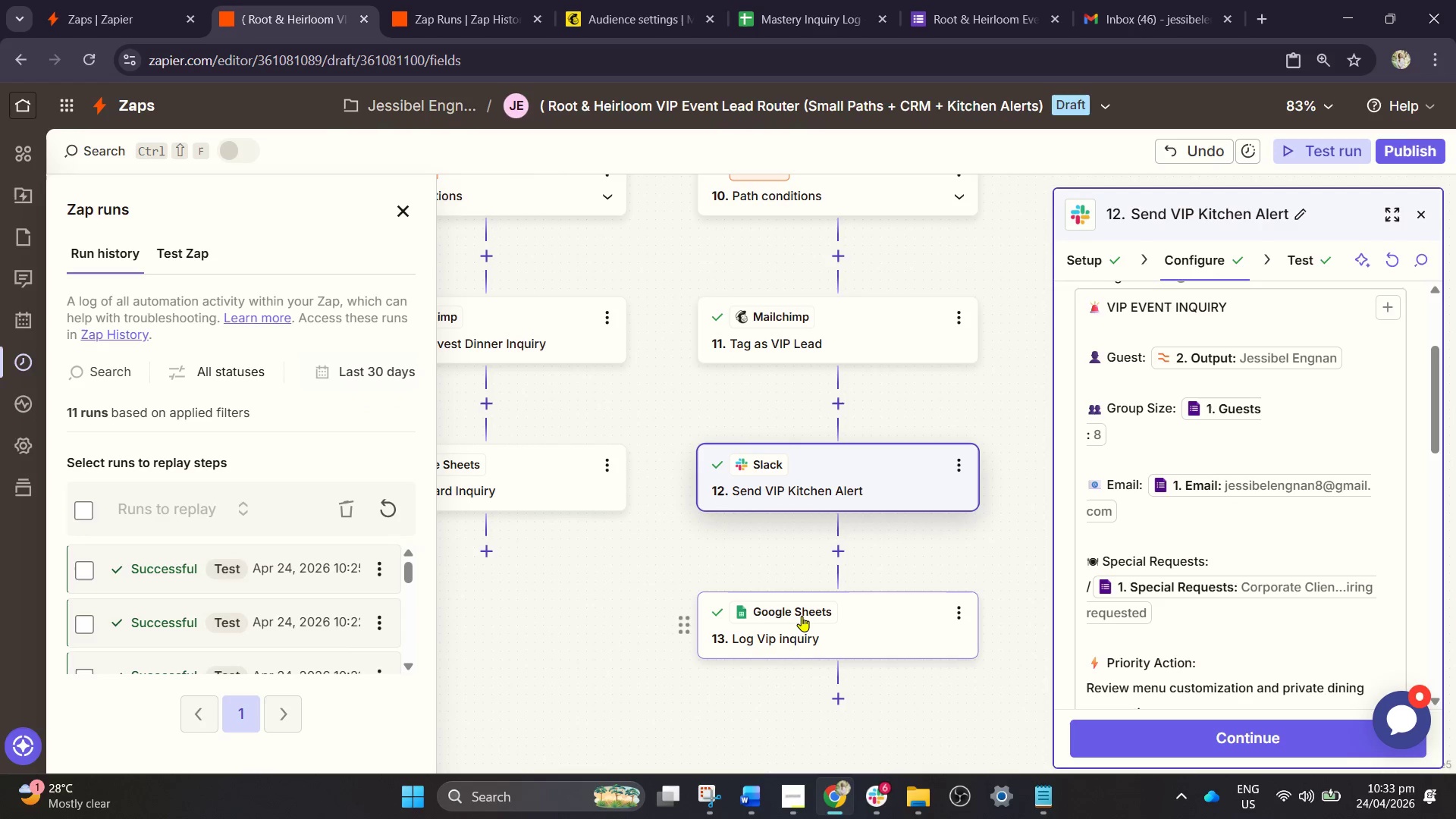 
left_click([799, 616])
 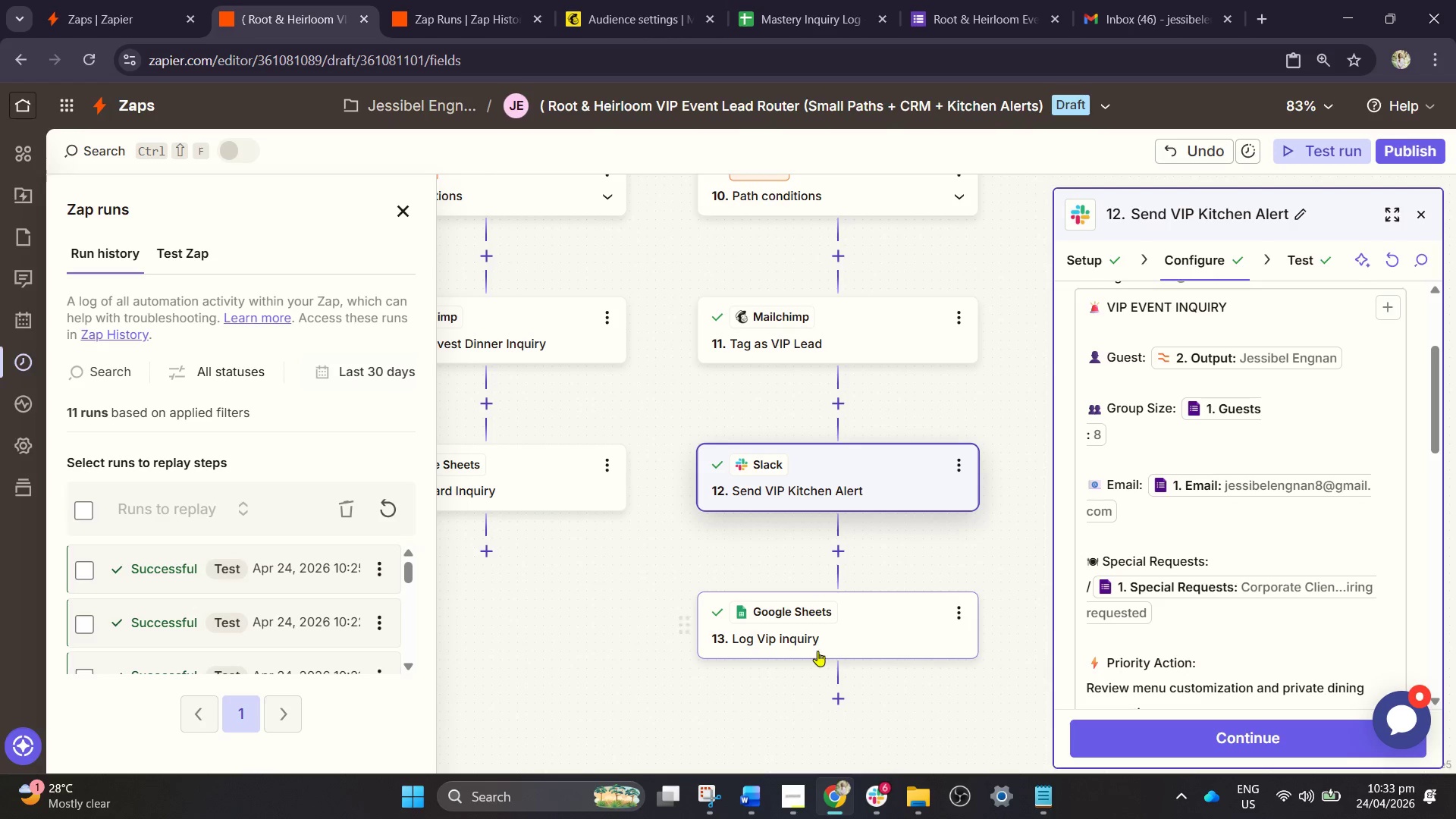 
left_click([816, 635])
 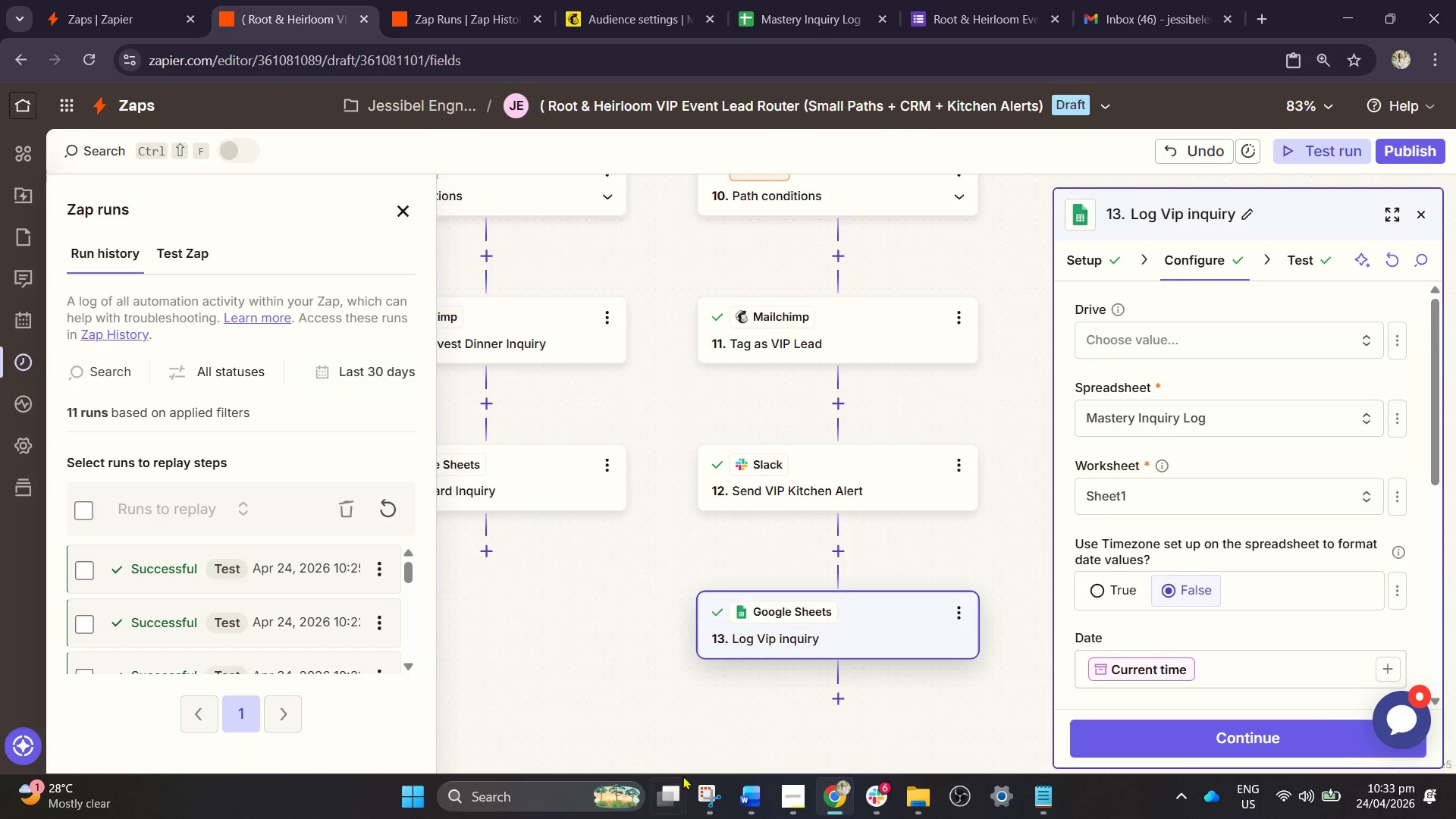 
left_click([707, 802])
 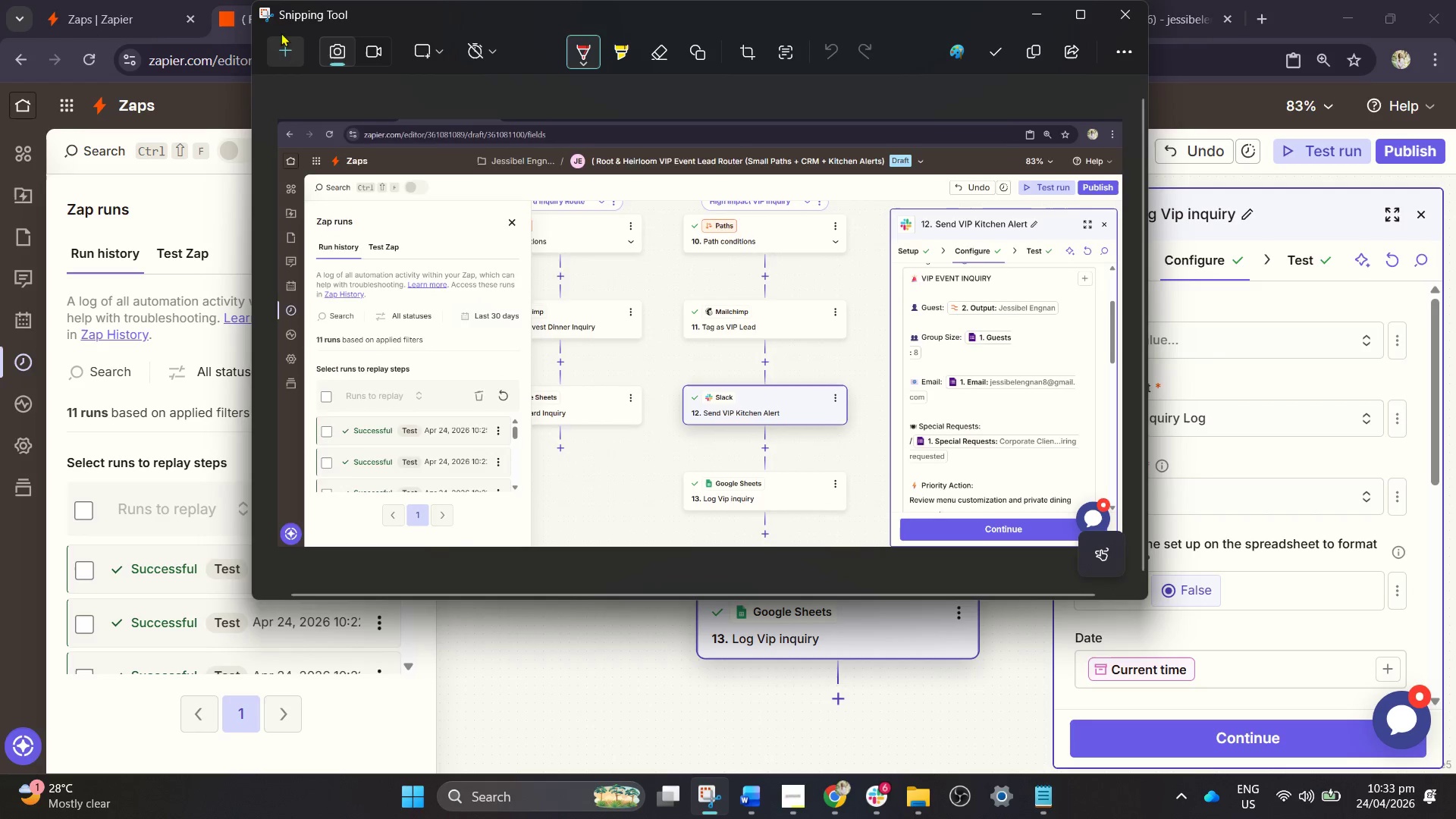 
left_click([289, 57])
 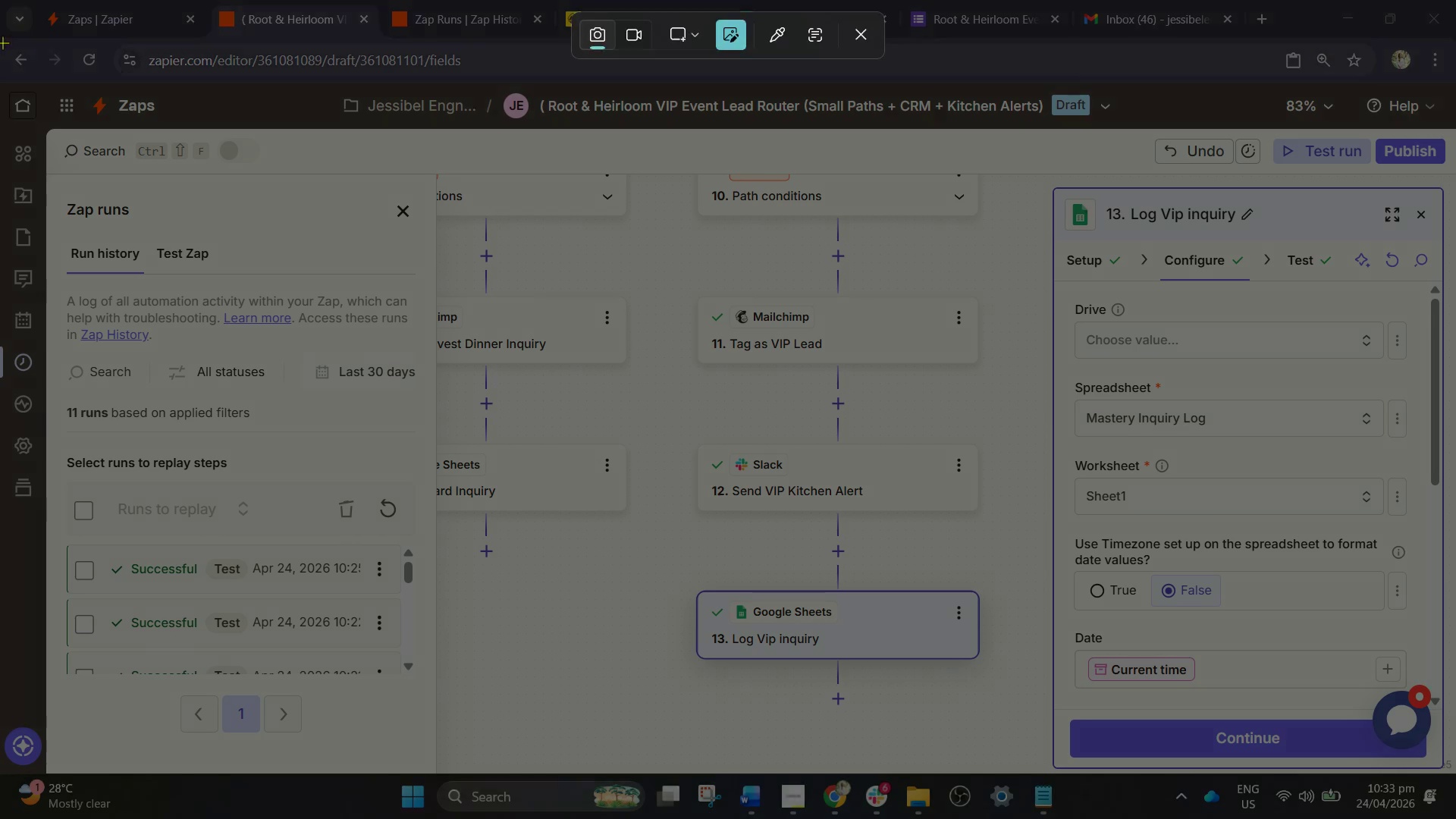 
left_click_drag(start_coordinate=[3, 39], to_coordinate=[1448, 769])
 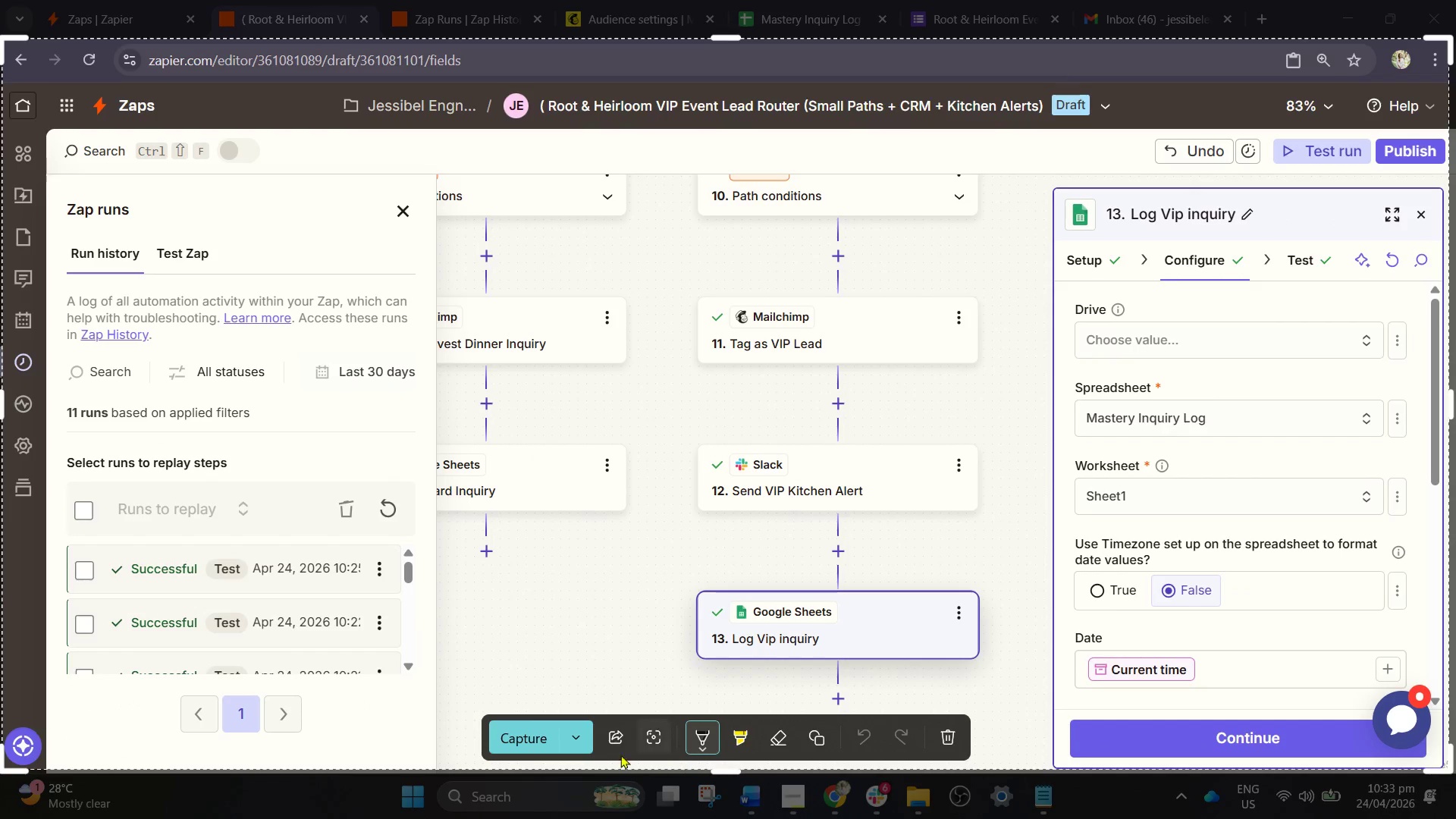 
left_click([551, 732])
 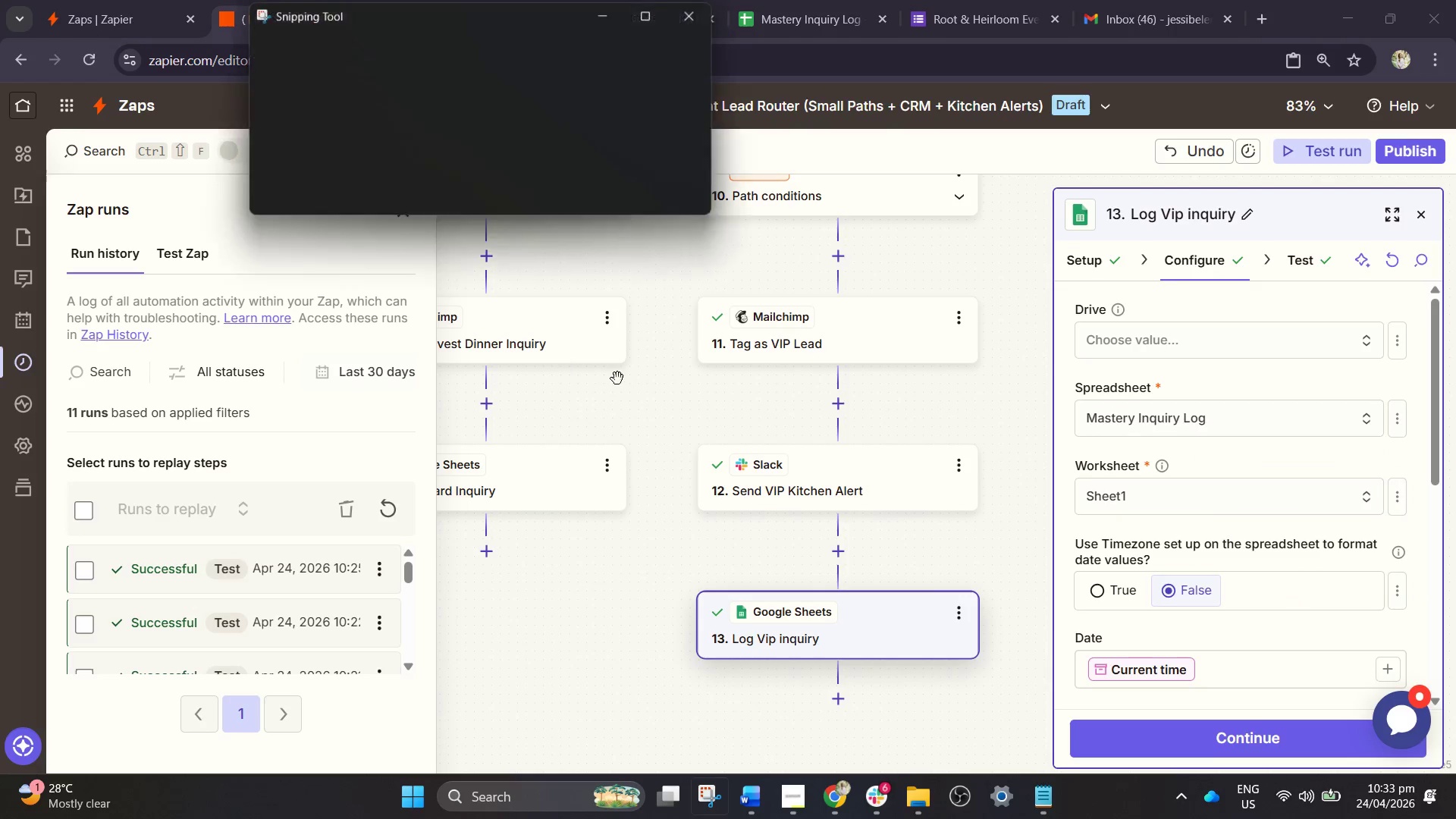 
left_click([676, 340])
 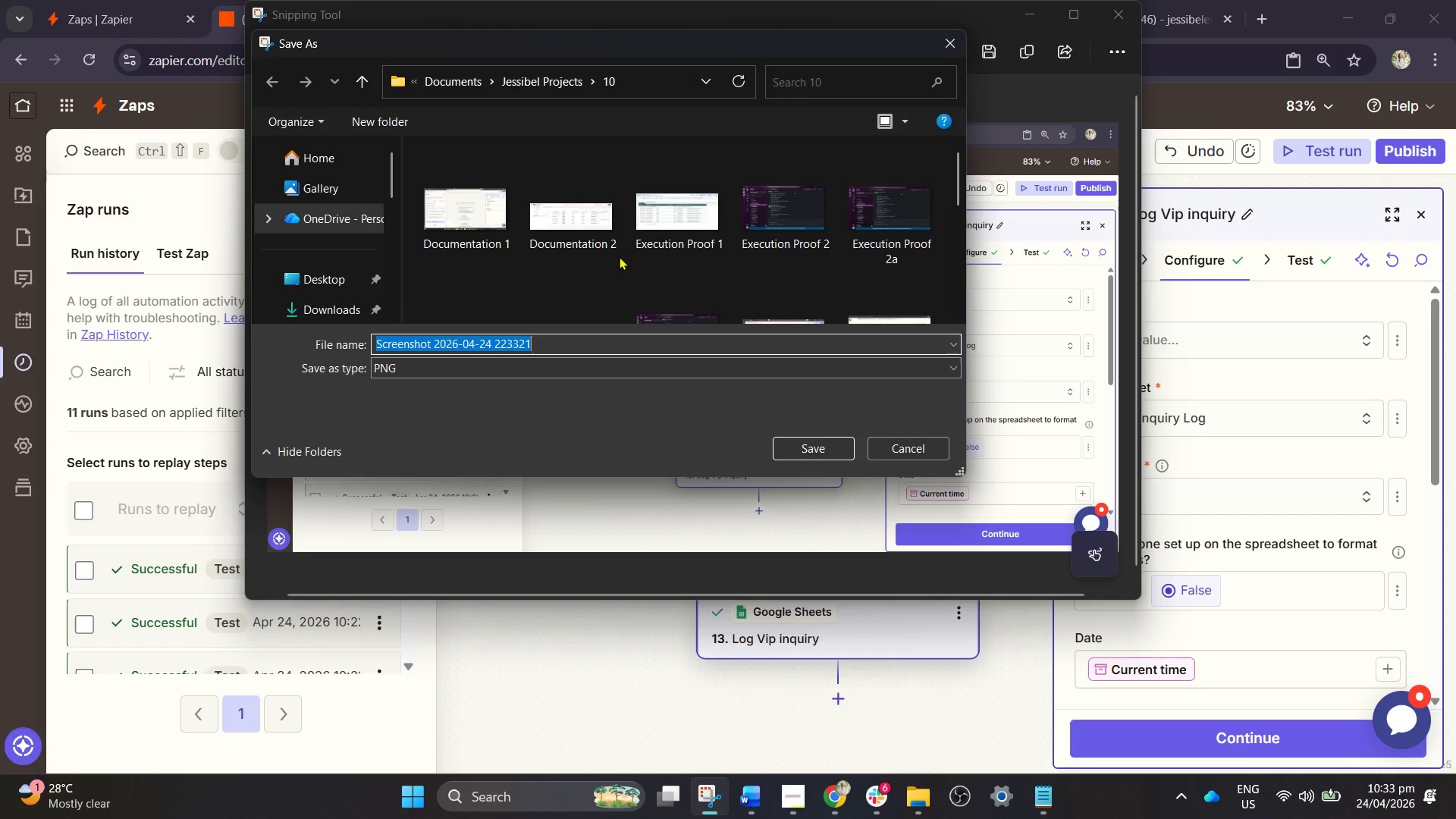 
left_click([556, 81])
 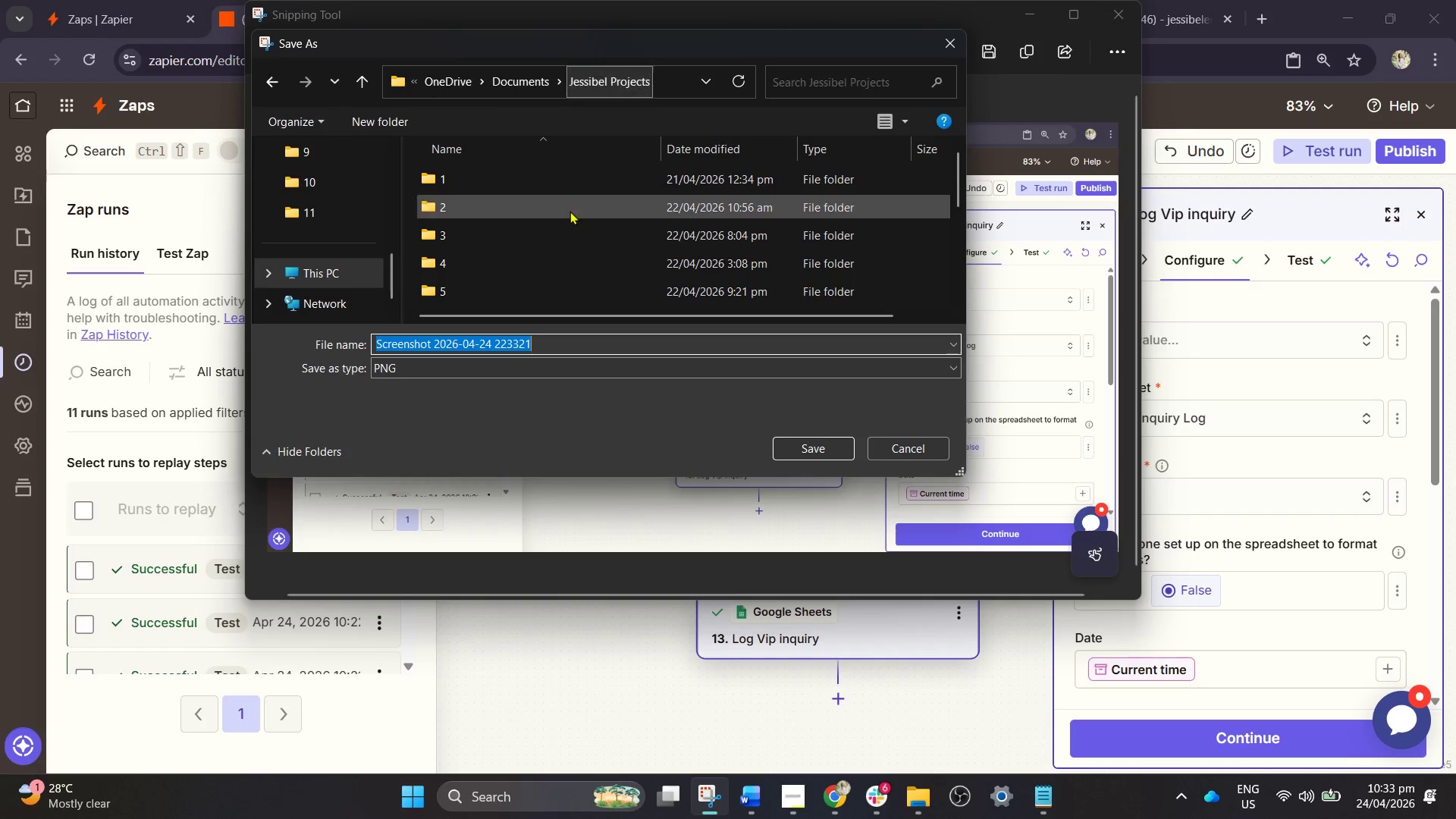 
scroll: coordinate [574, 223], scroll_direction: down, amount: 2.0
 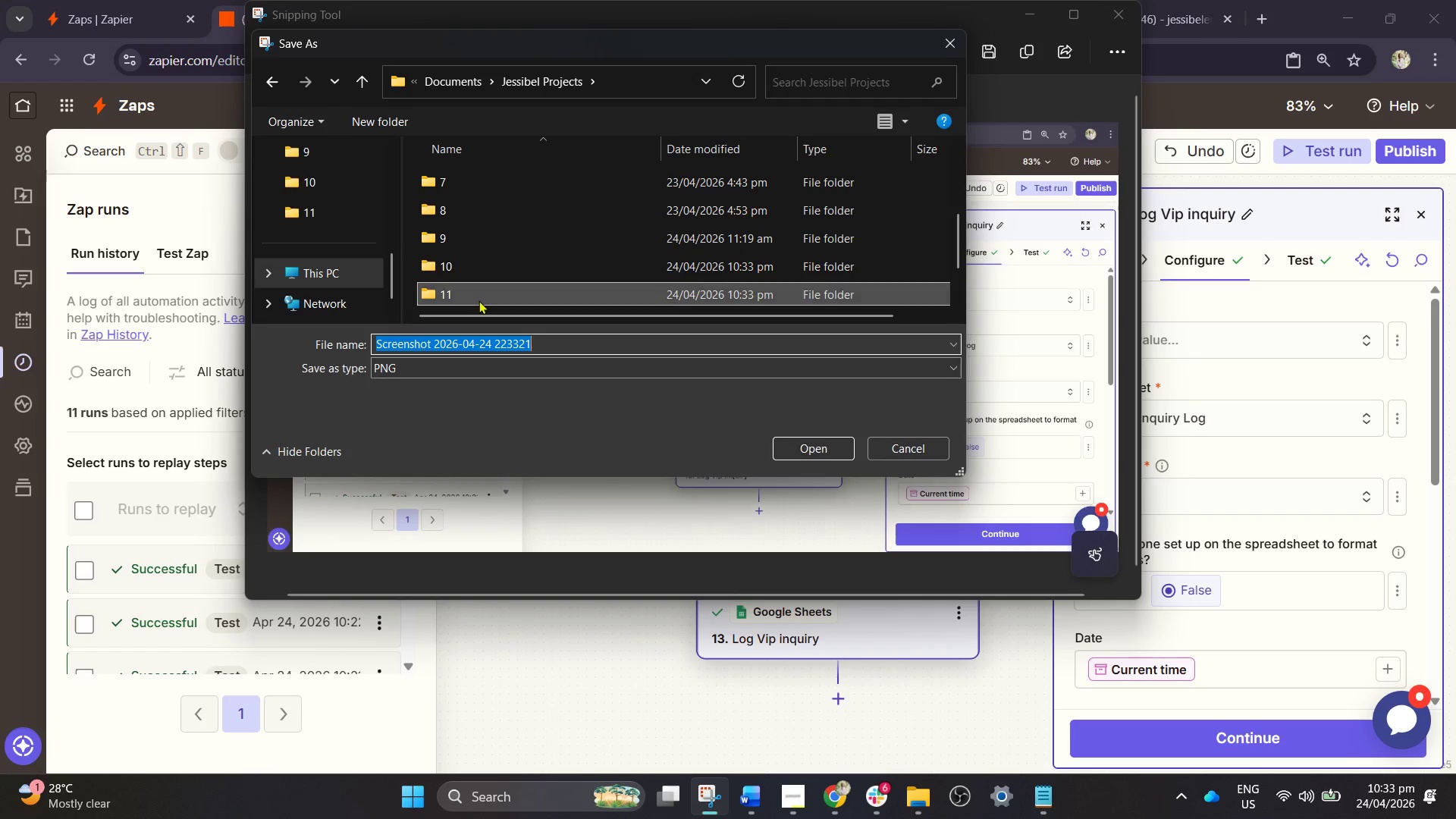 
double_click([479, 300])
 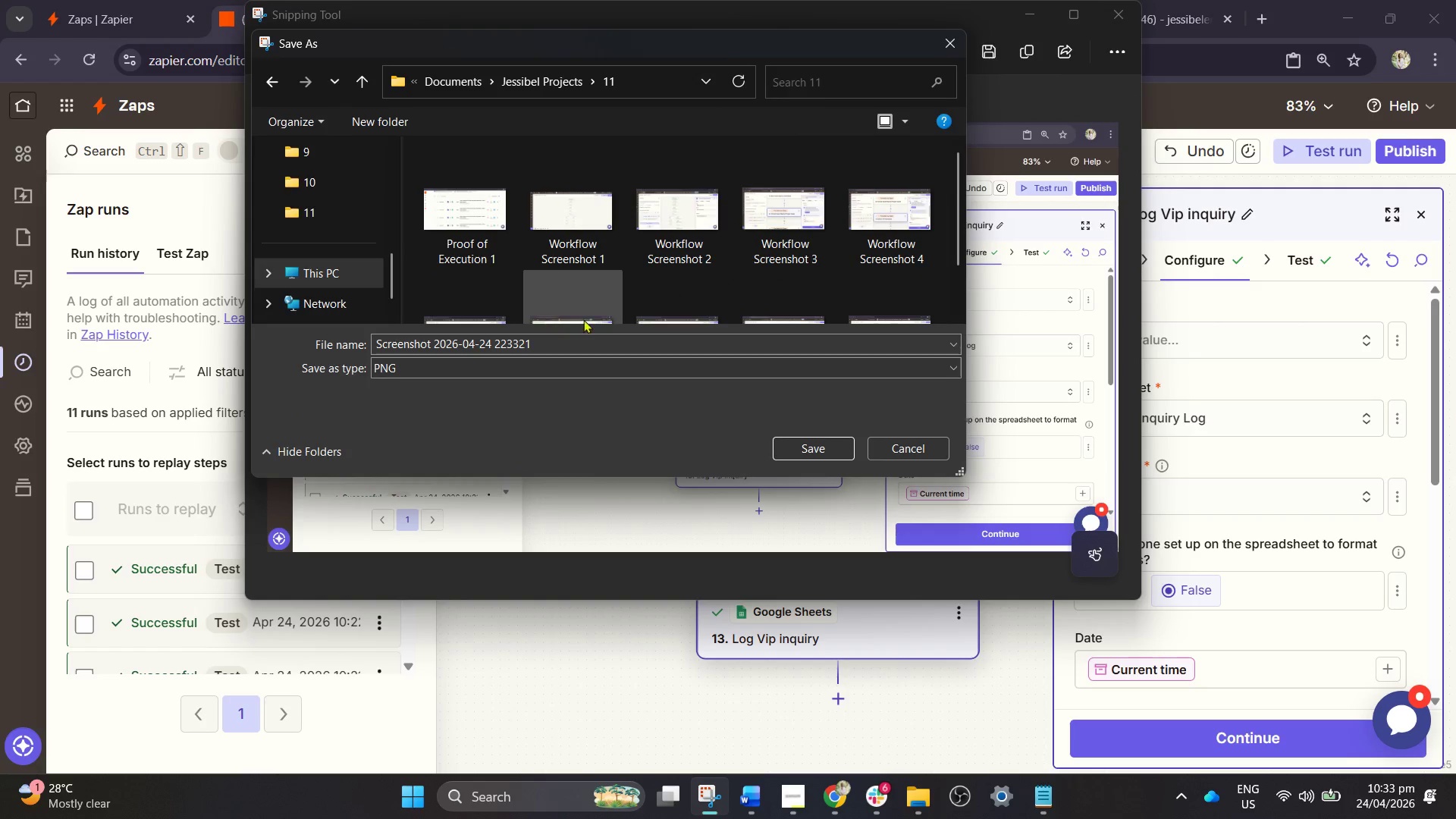 
scroll: coordinate [626, 285], scroll_direction: down, amount: 3.0
 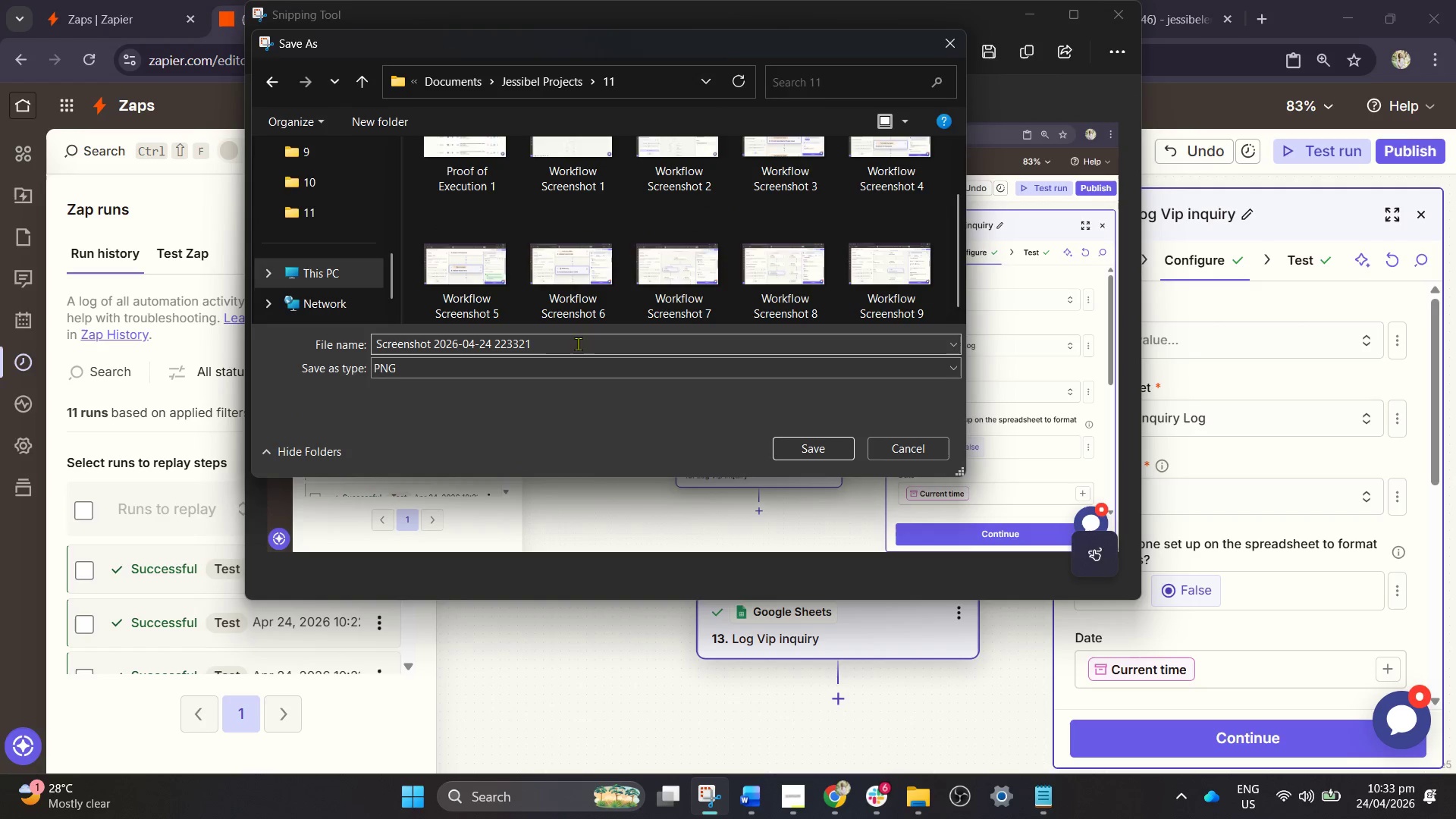 
left_click([893, 301])
 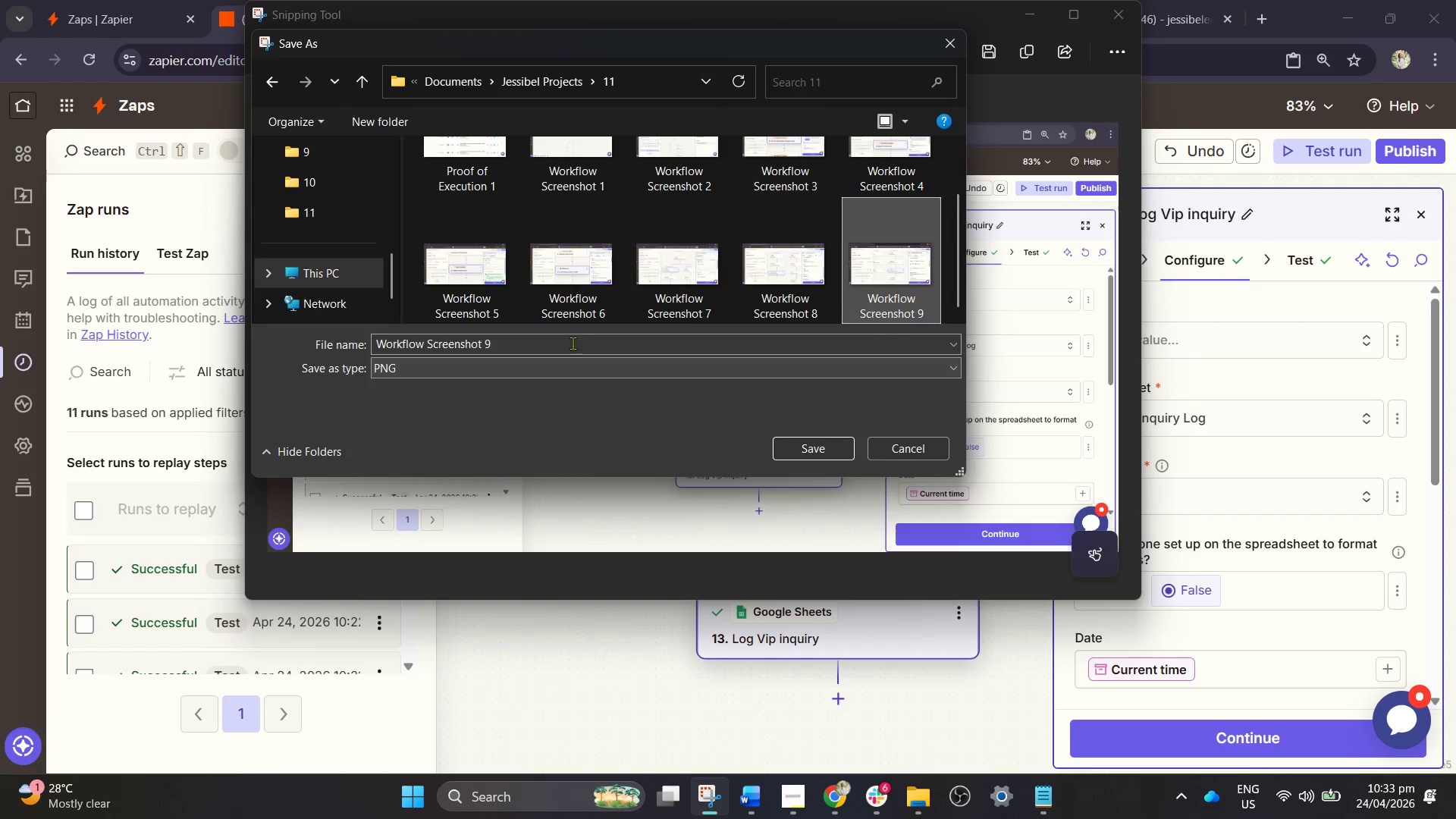 
double_click([571, 342])
 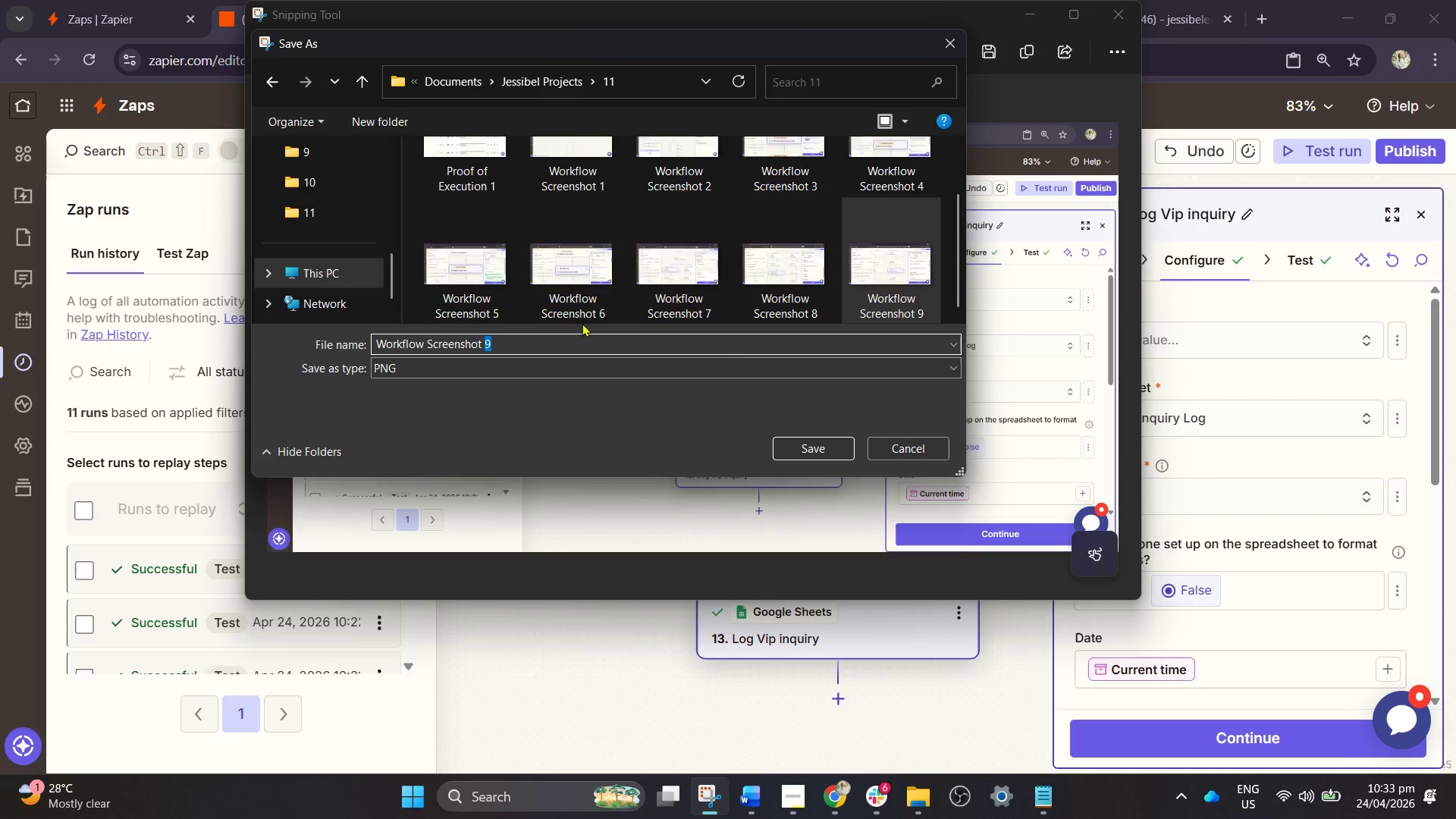 
type(10)
 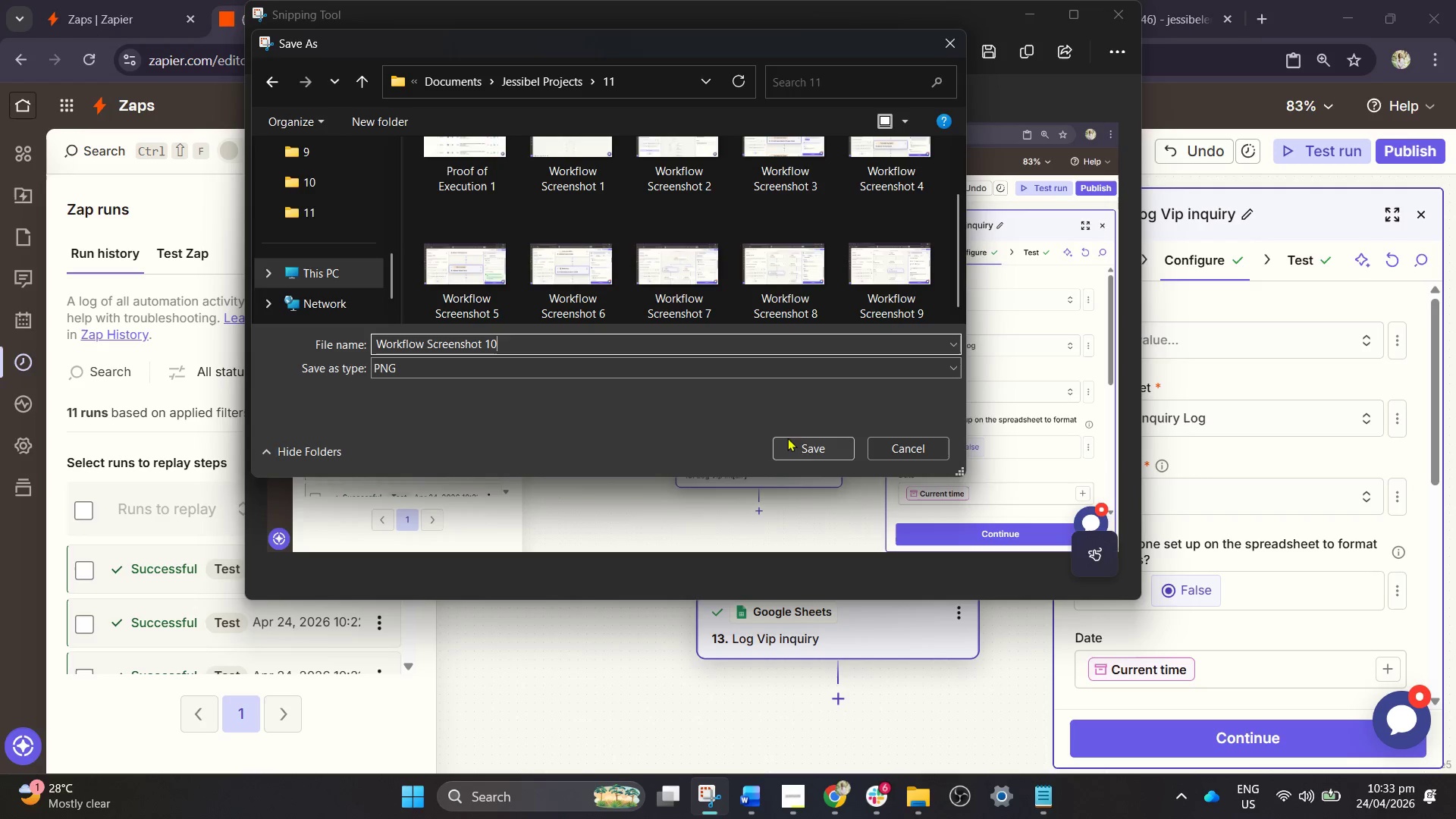 
left_click([804, 445])
 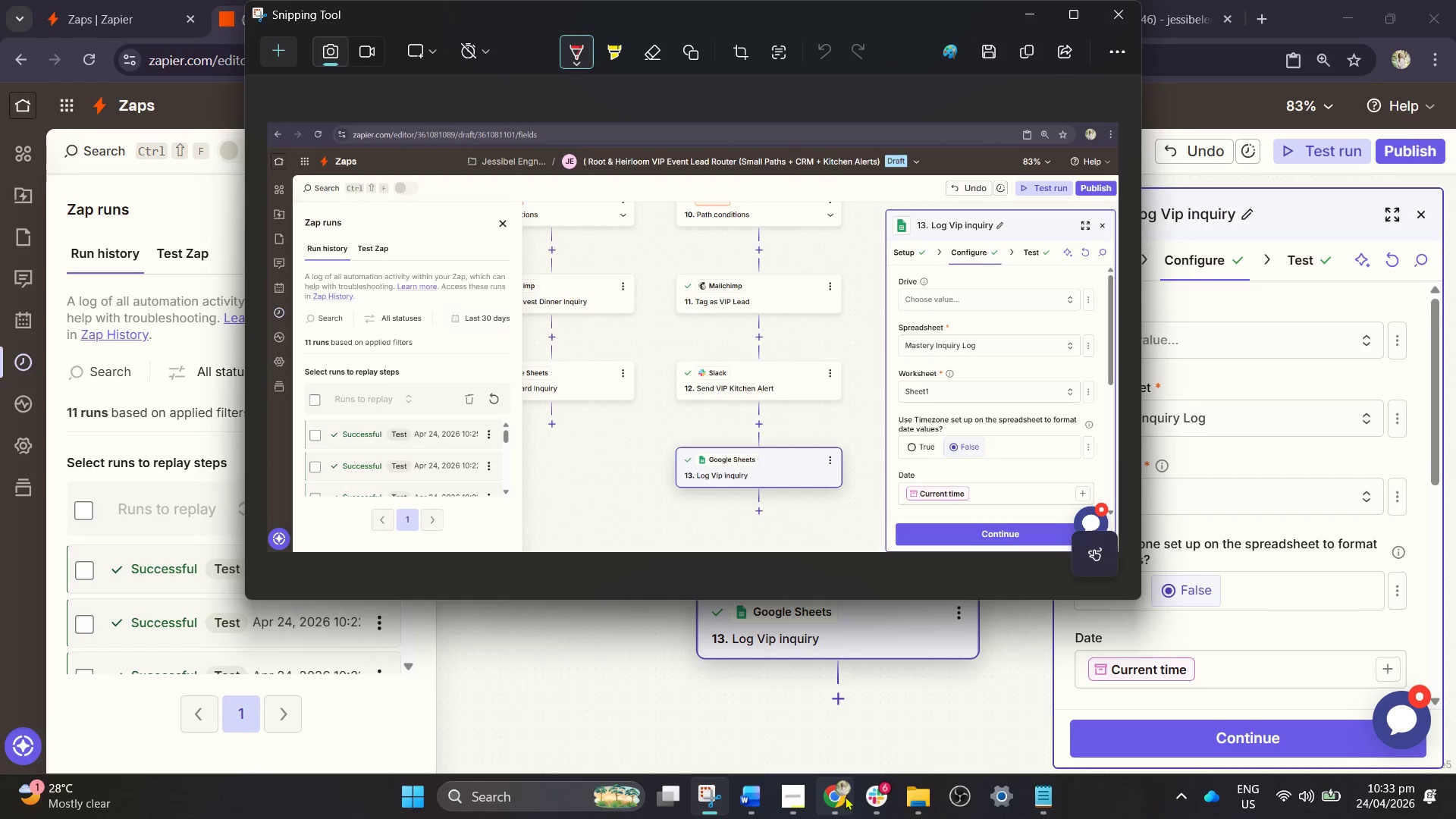 
wait(6.73)
 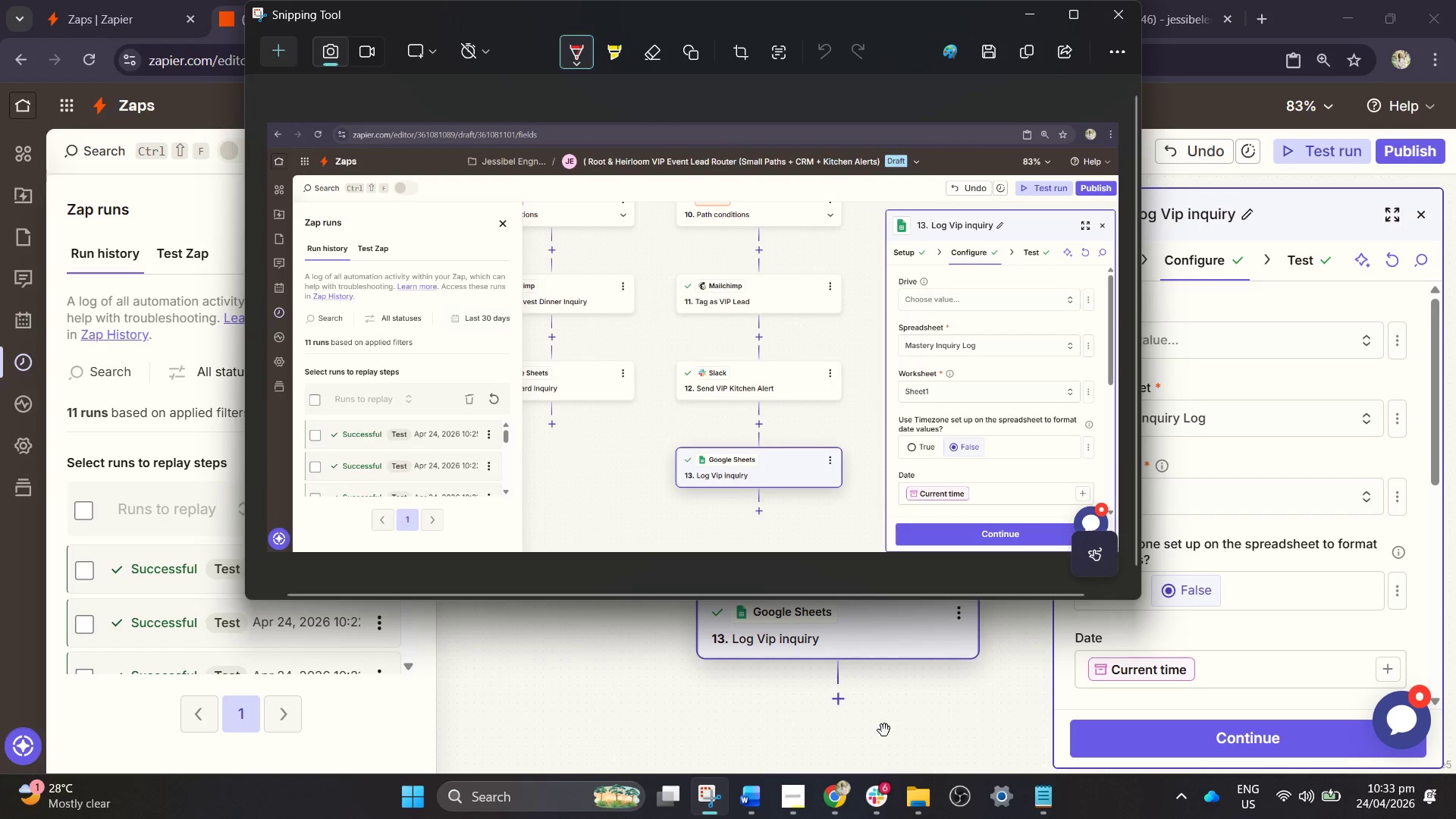 
left_click([833, 818])
 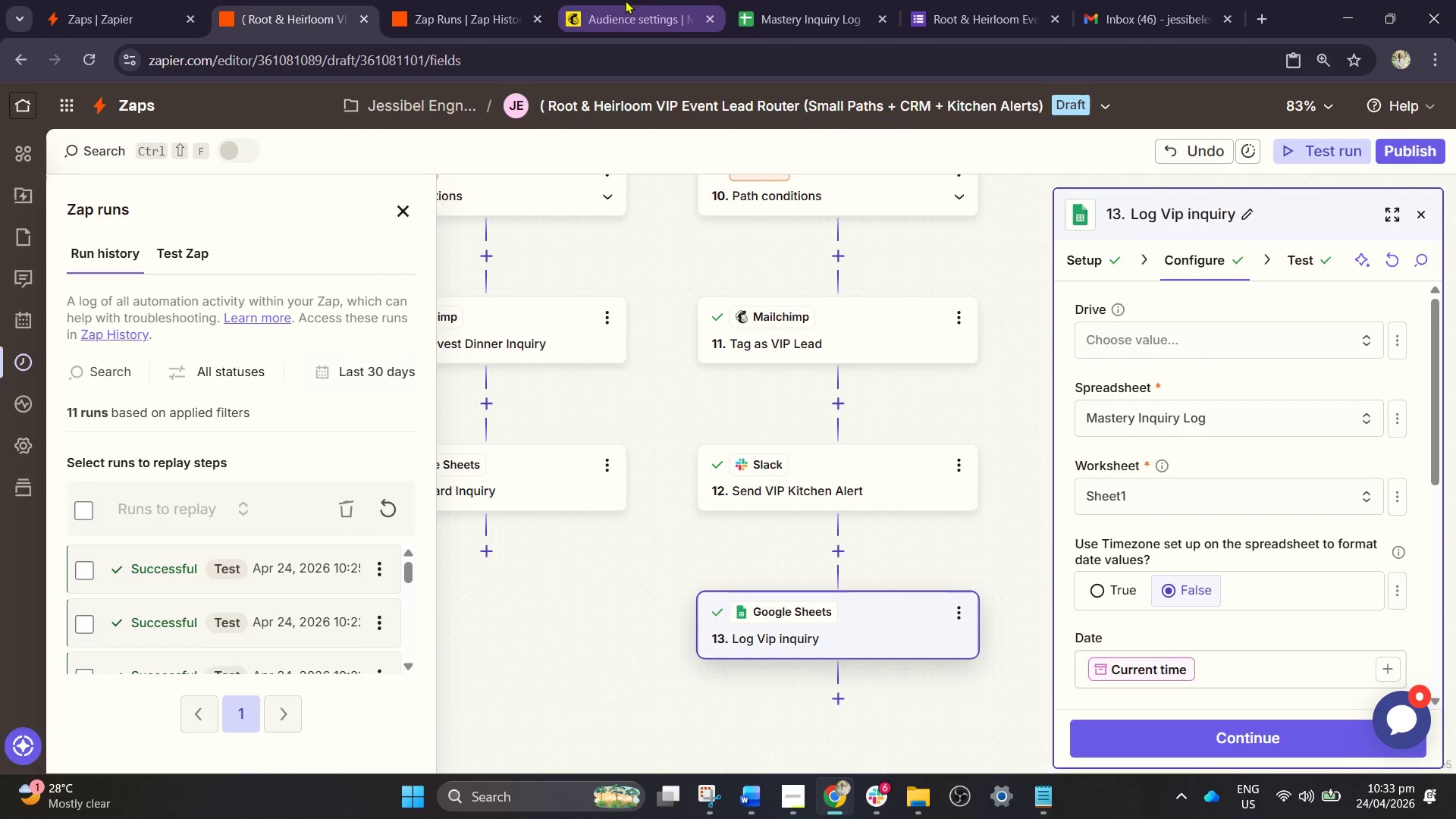 
left_click([758, 0])
 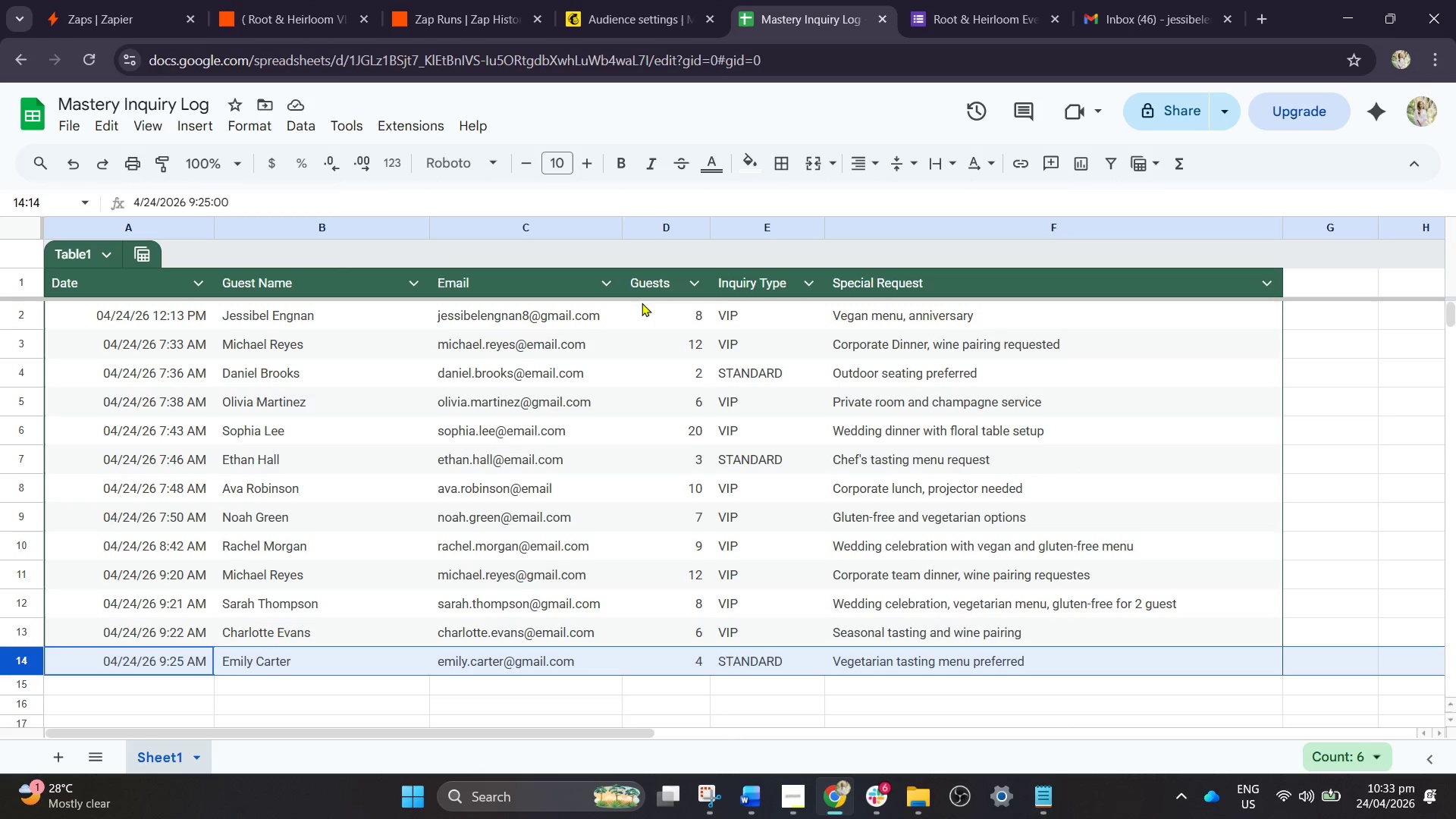 
scroll: coordinate [637, 353], scroll_direction: none, amount: 0.0
 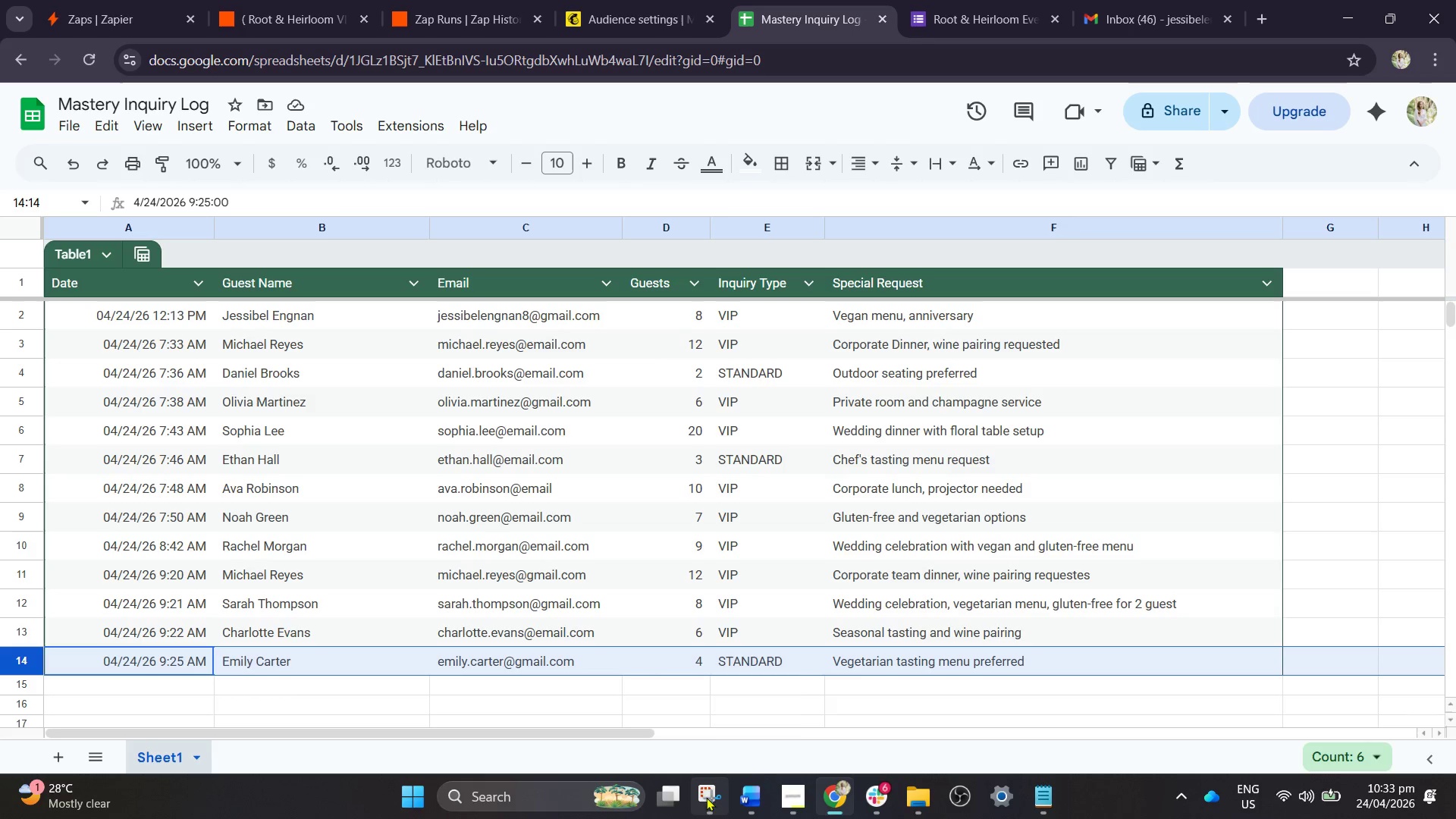 
left_click([712, 807])
 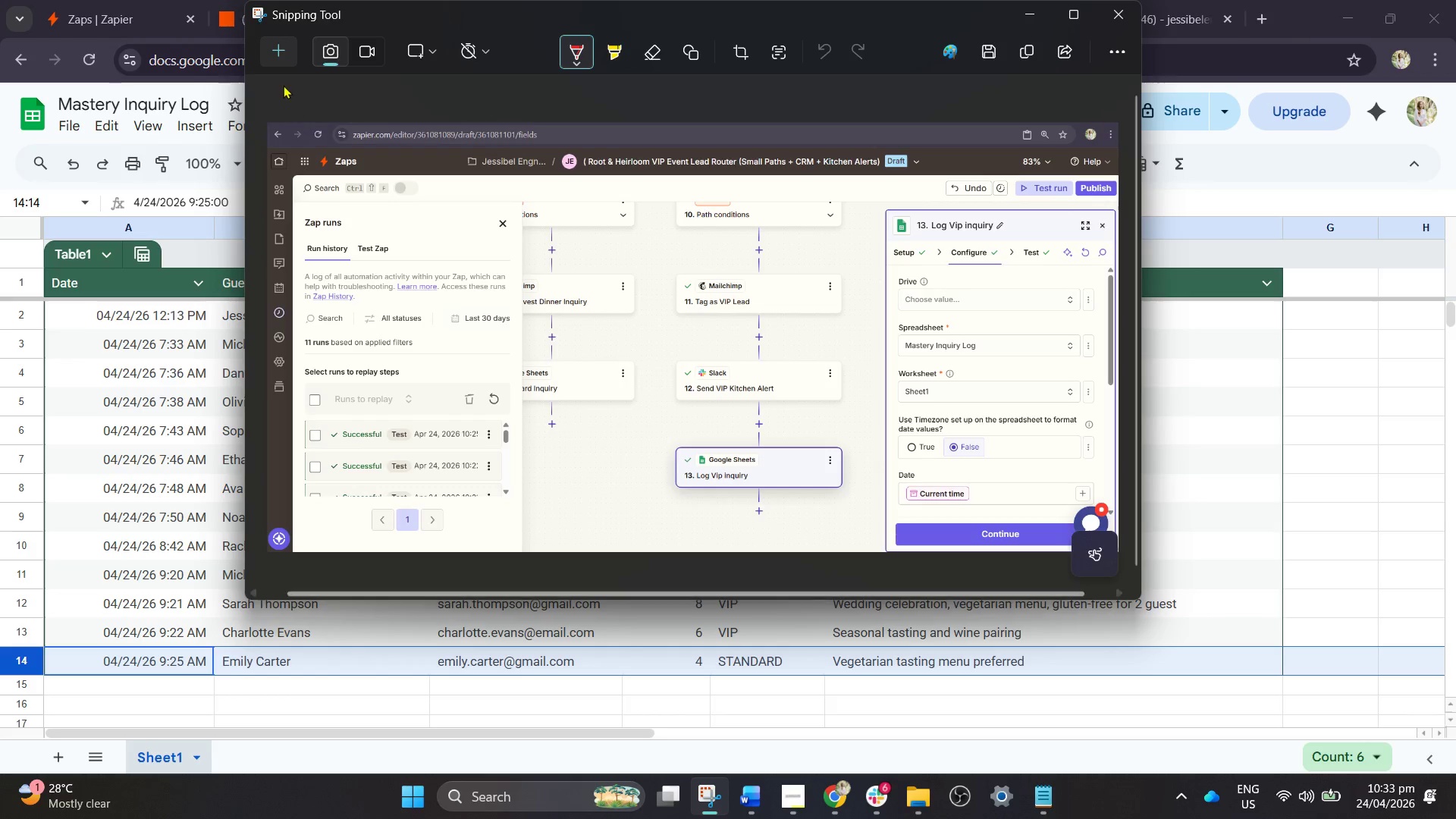 
left_click([281, 55])
 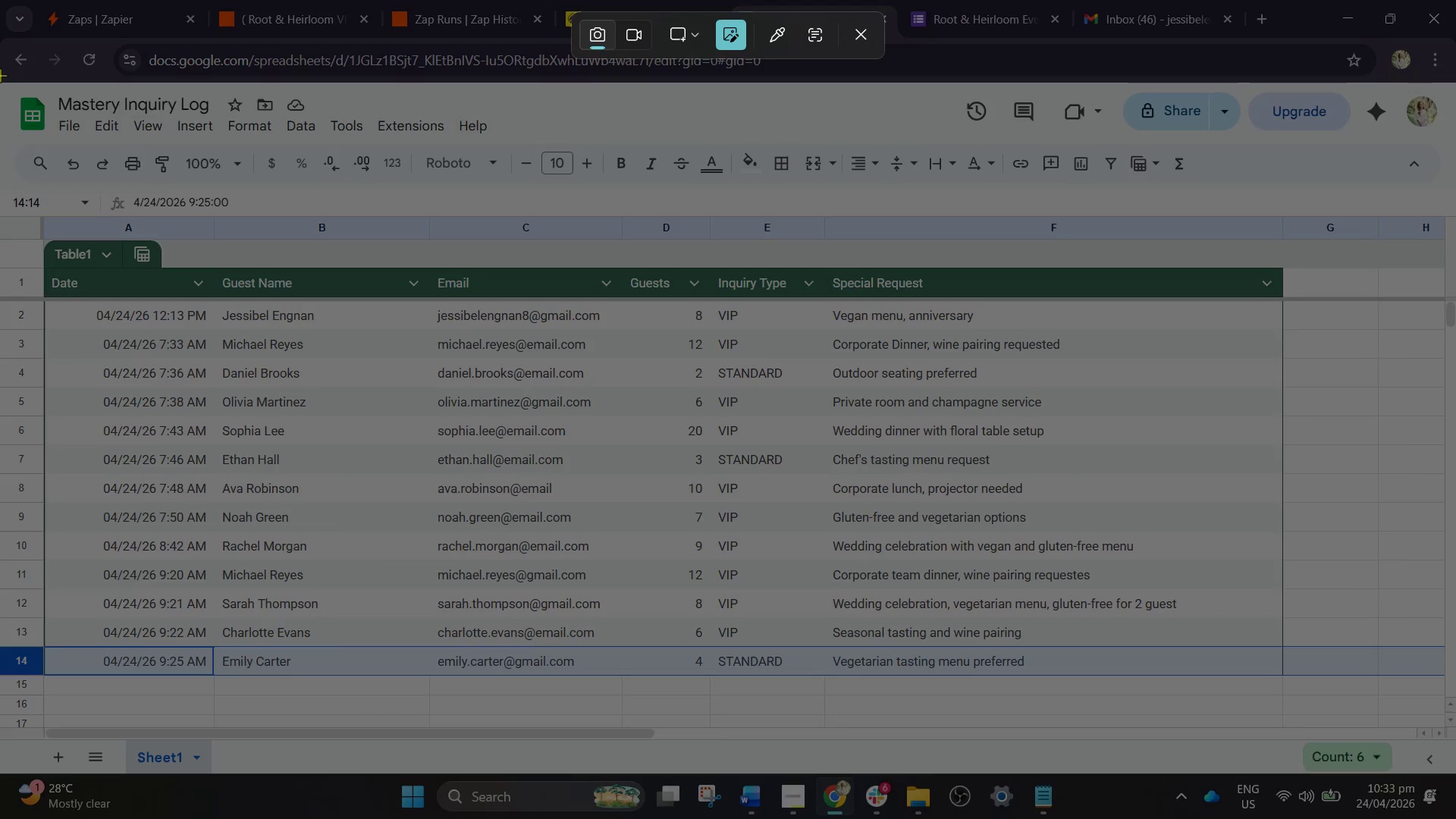 
left_click_drag(start_coordinate=[0, 74], to_coordinate=[1452, 770])
 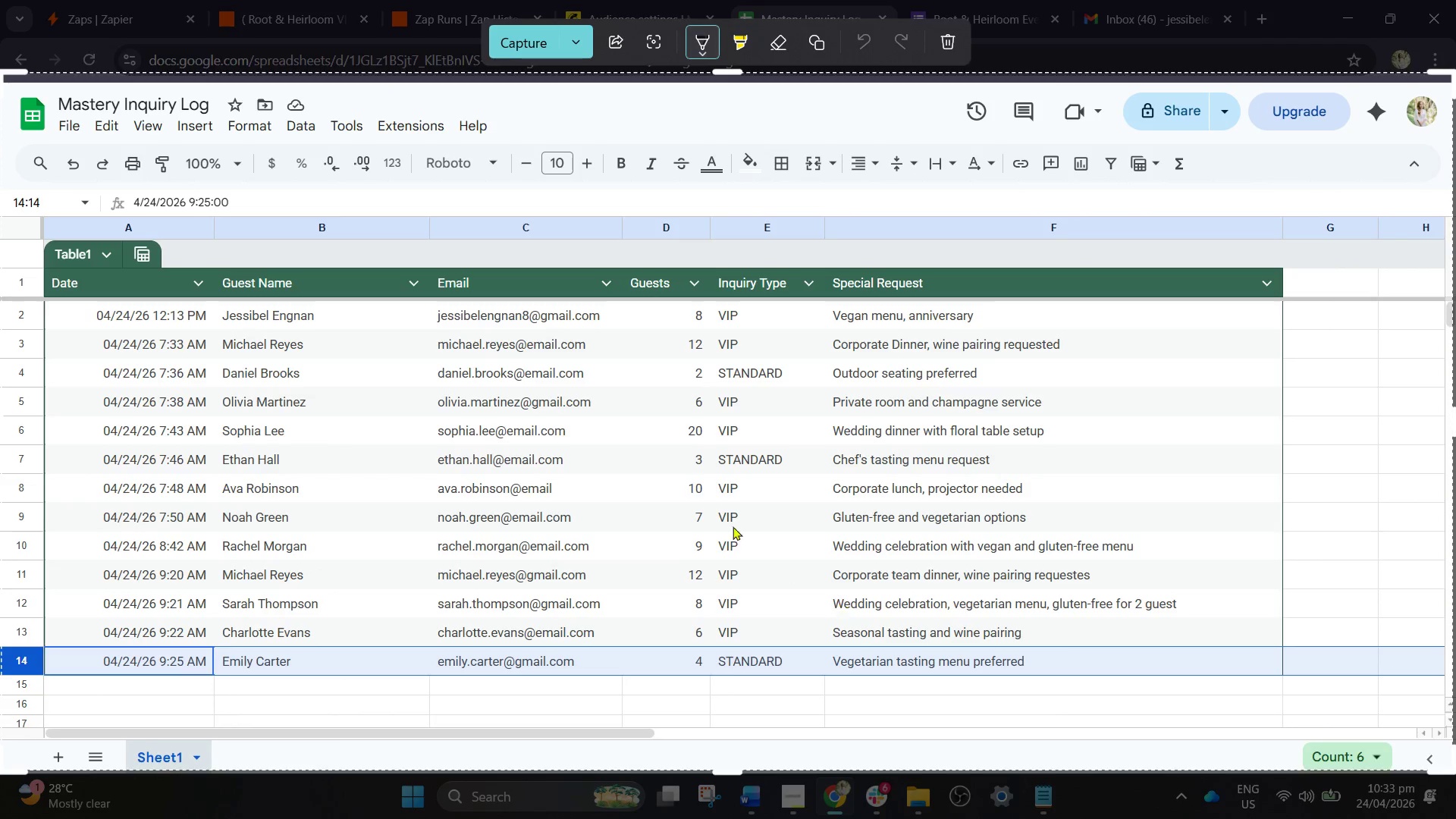 
right_click([701, 494])
 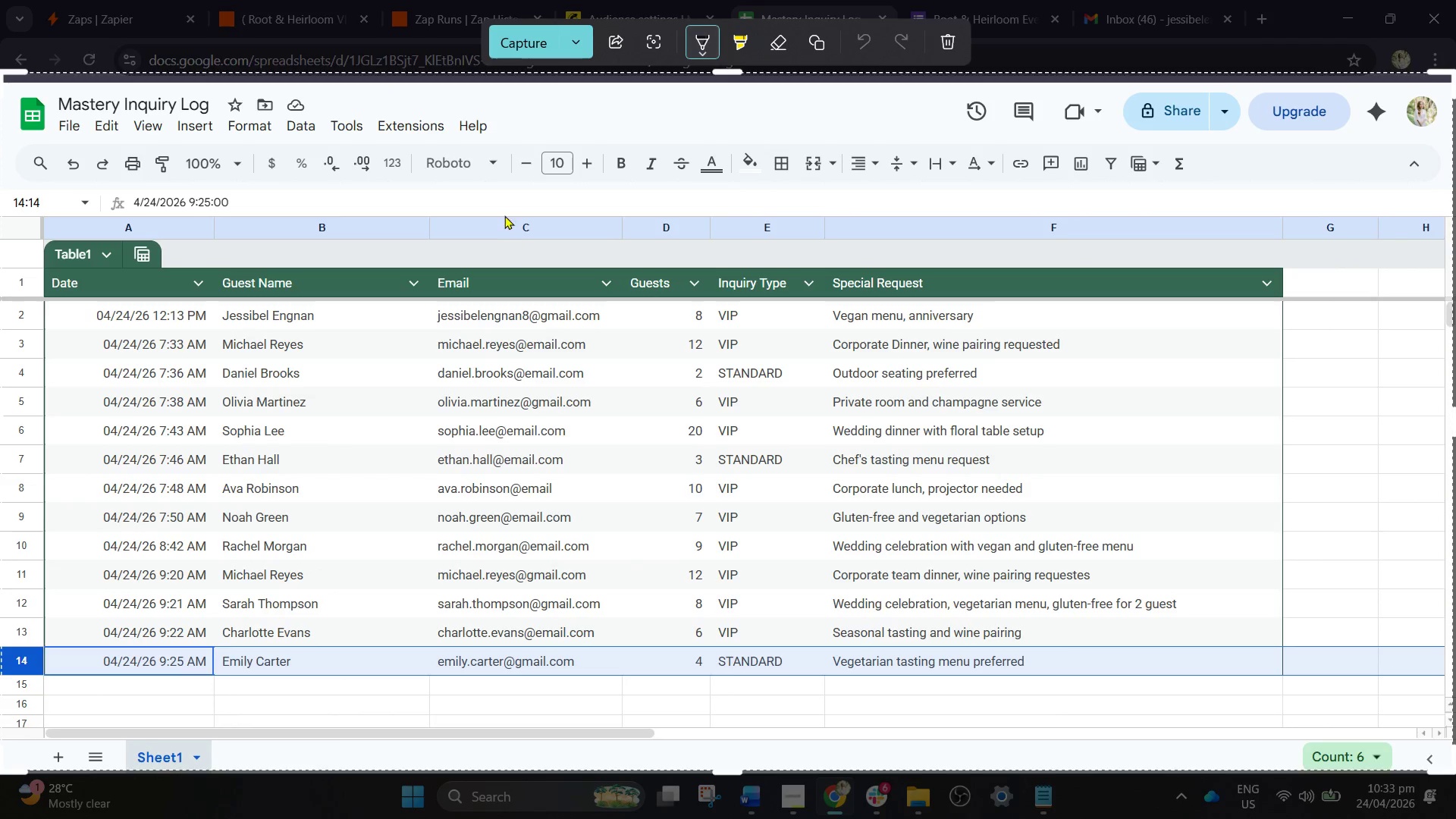 
left_click([520, 27])
 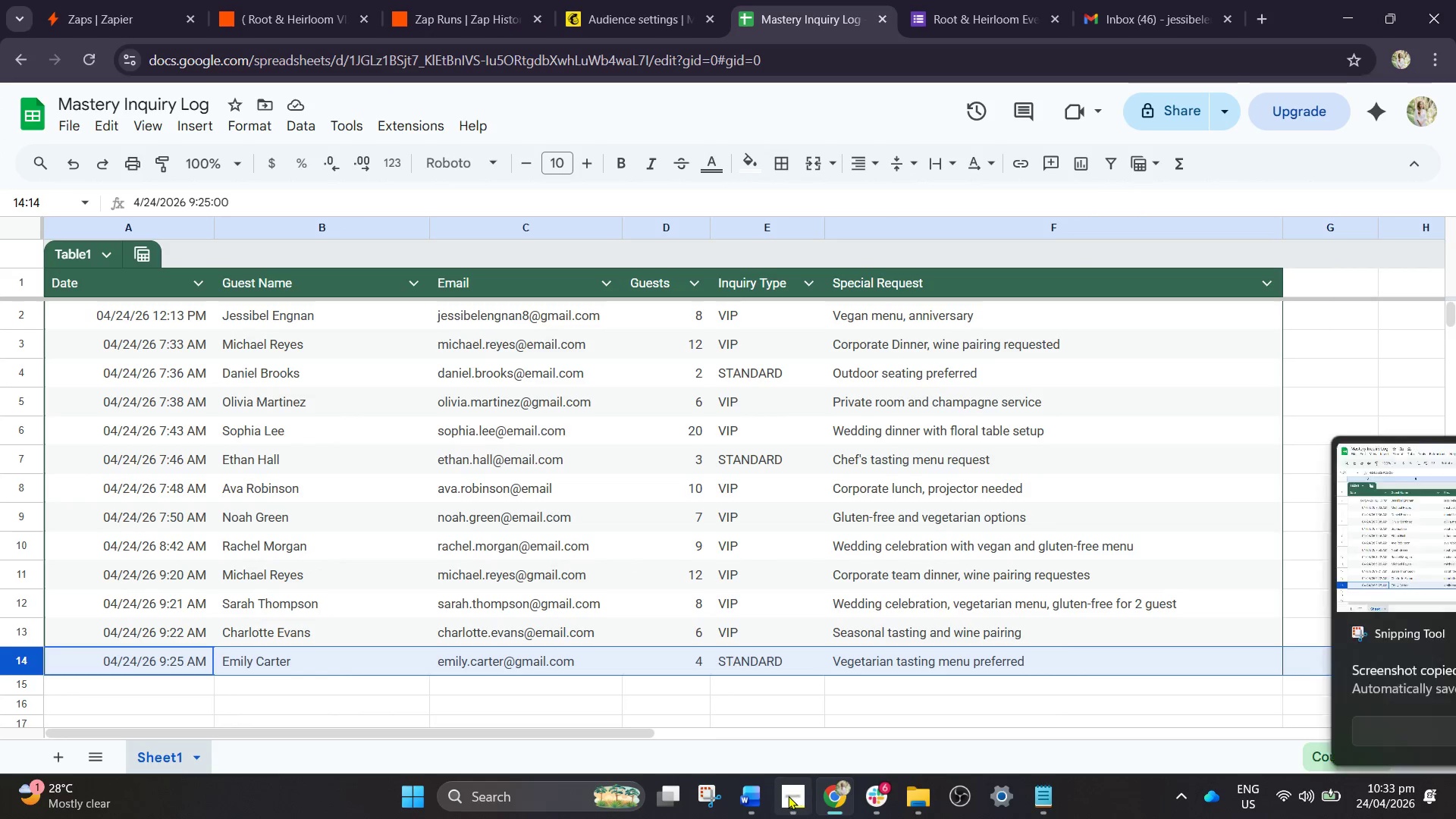 
left_click([912, 805])
 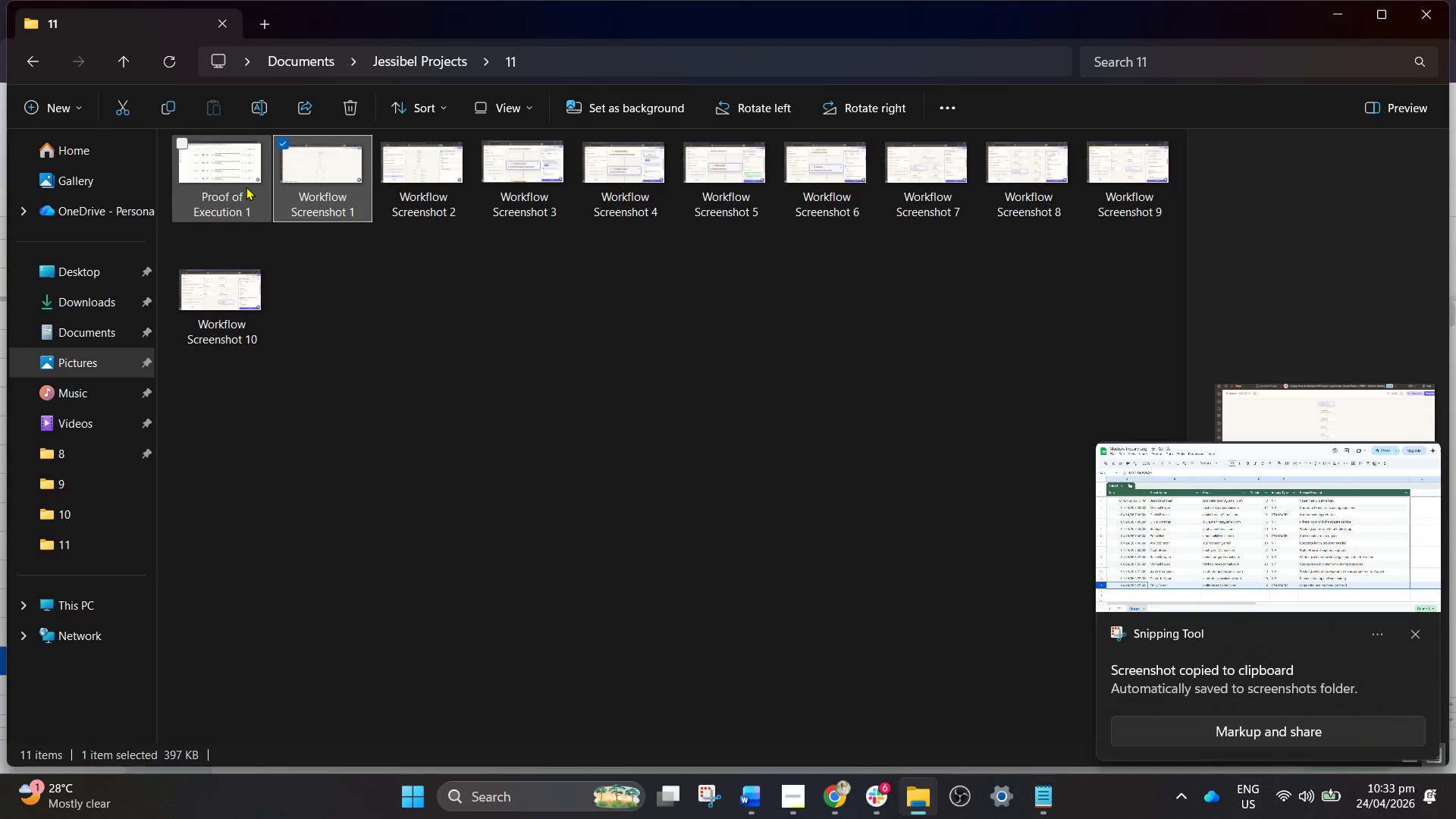 
double_click([246, 187])
 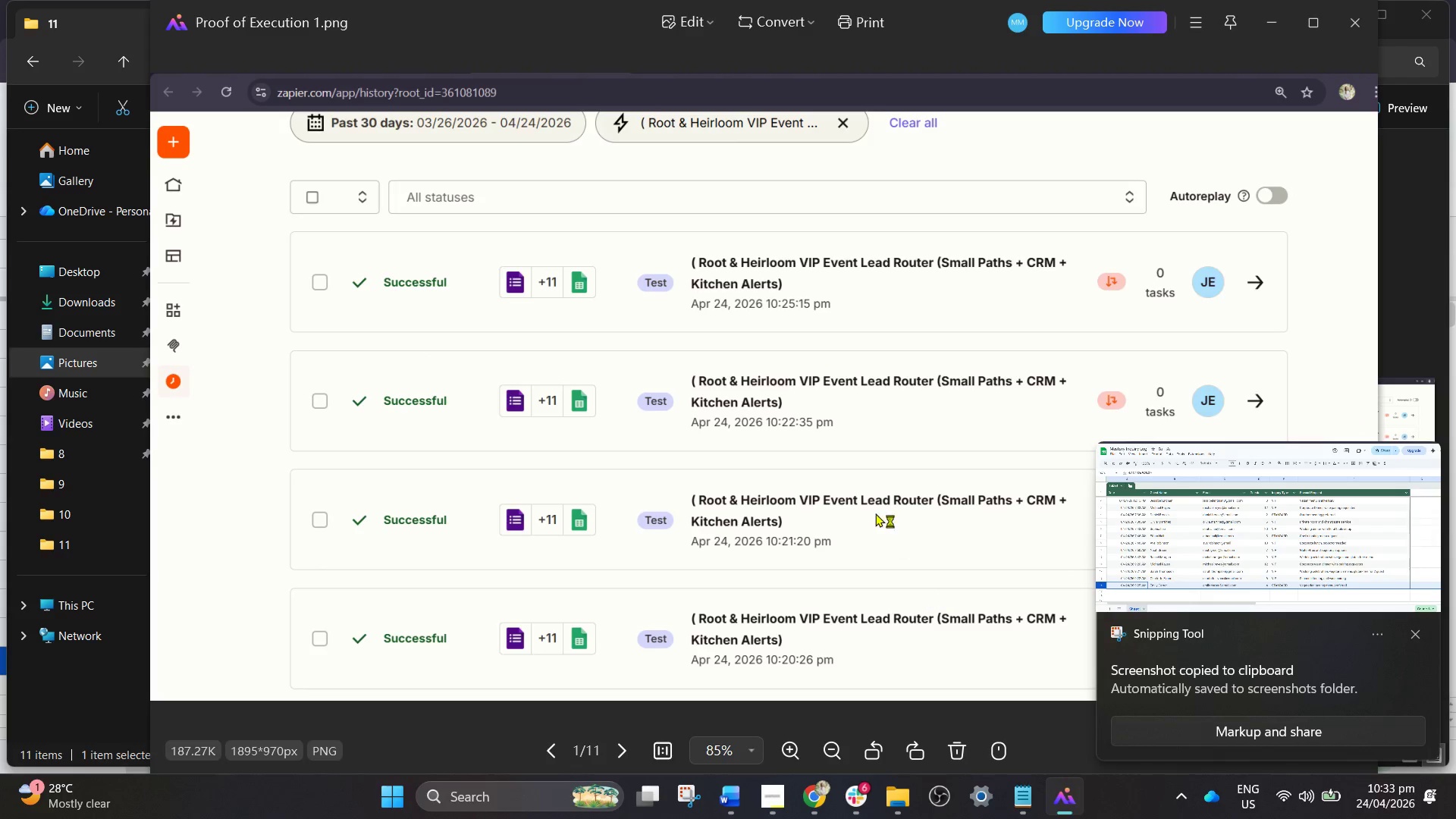 
key(ArrowDown)
 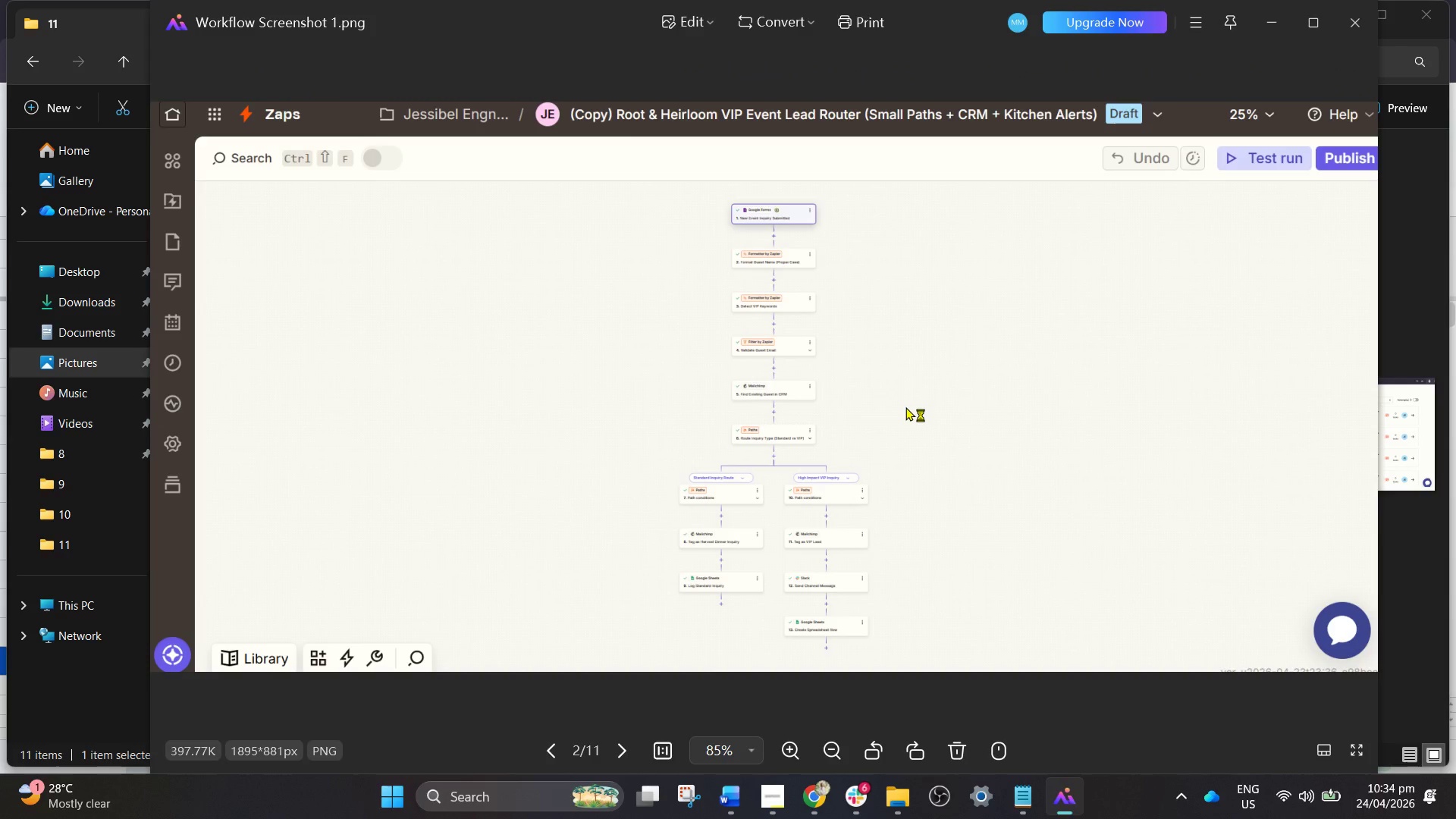 
key(Control+ControlRight)
 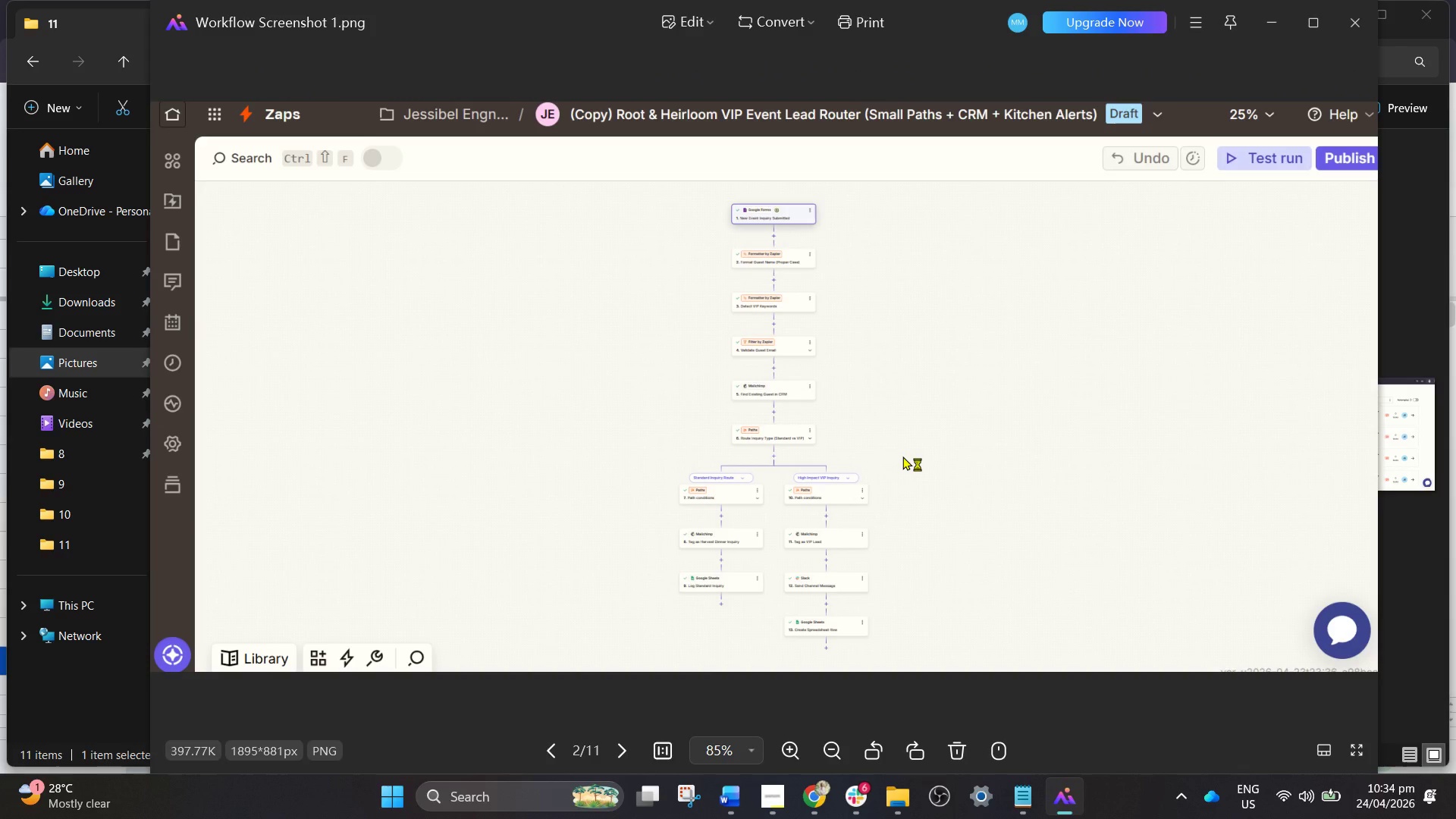 
left_click_drag(start_coordinate=[902, 456], to_coordinate=[928, 461])
 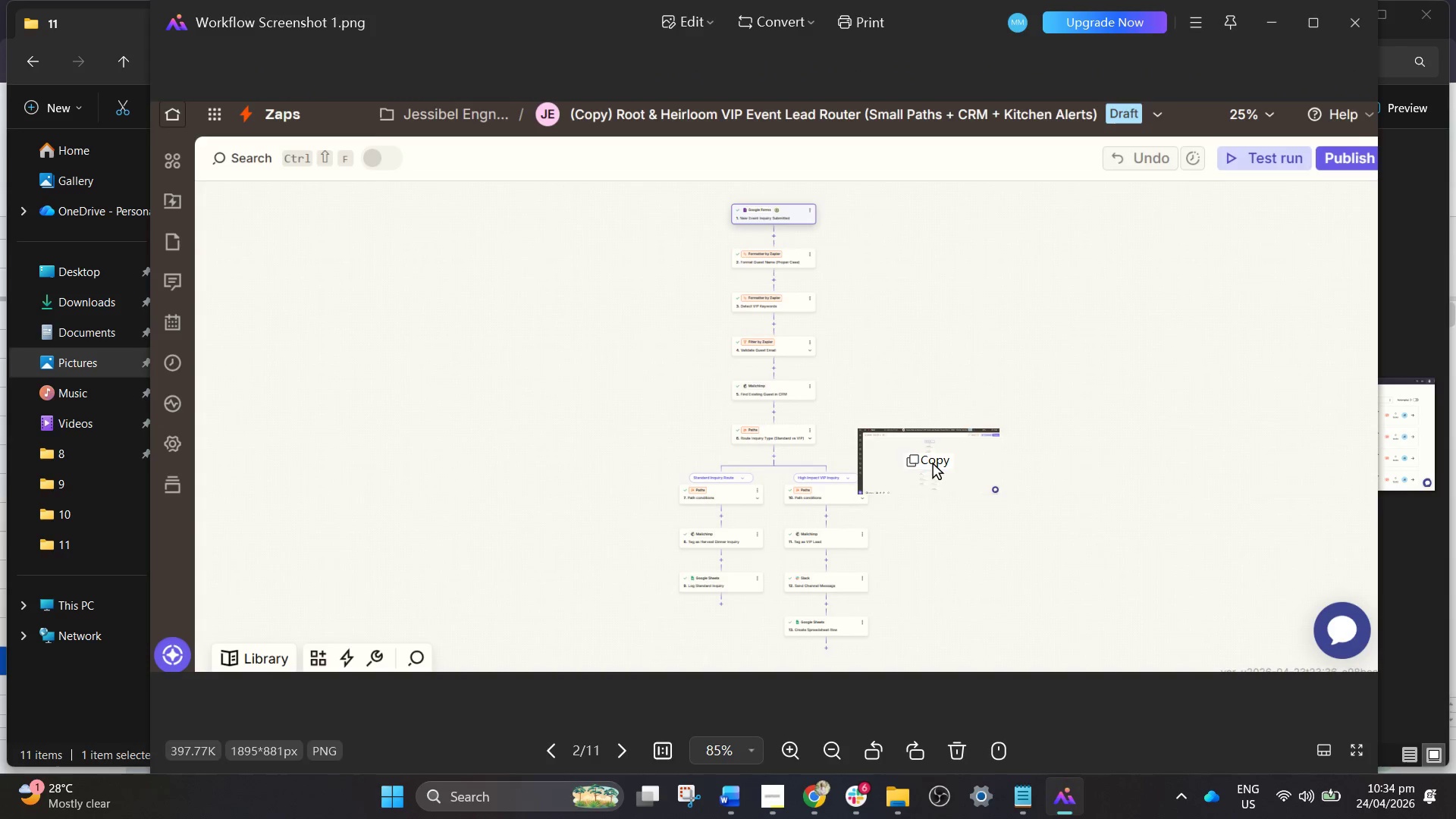 
key(ArrowLeft)
 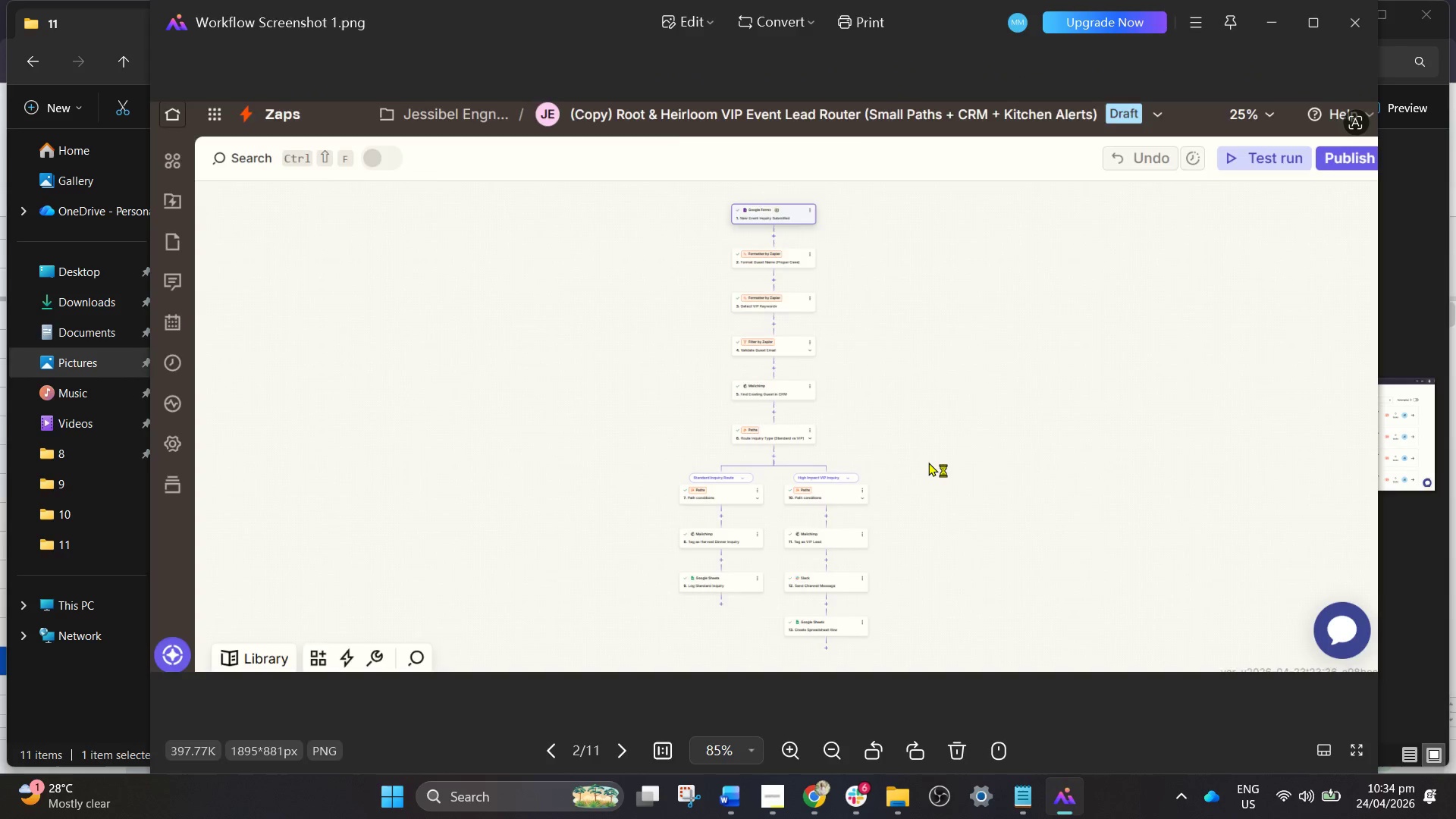 
key(ArrowLeft)
 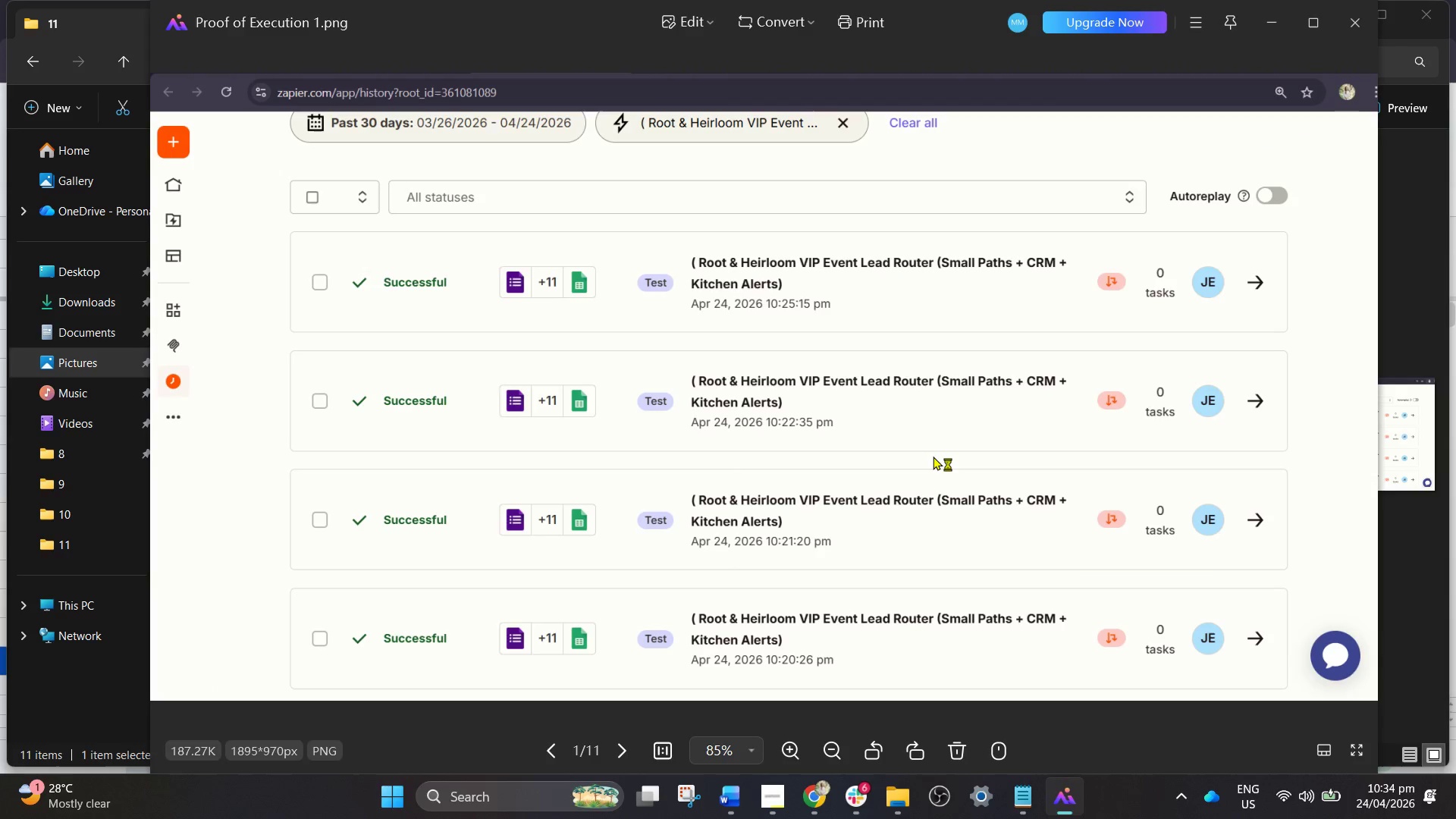 
key(ArrowLeft)
 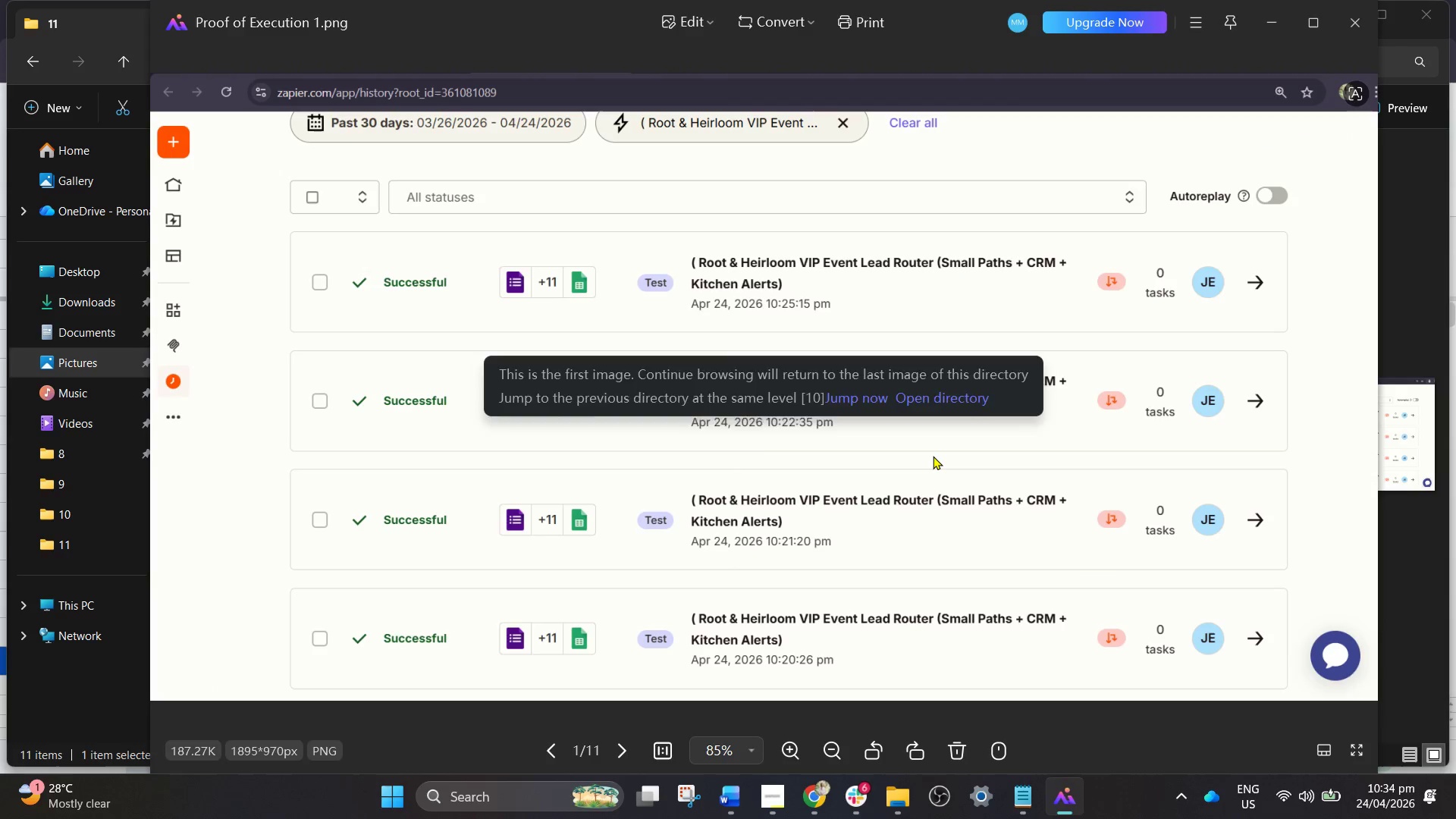 
left_click([933, 456])
 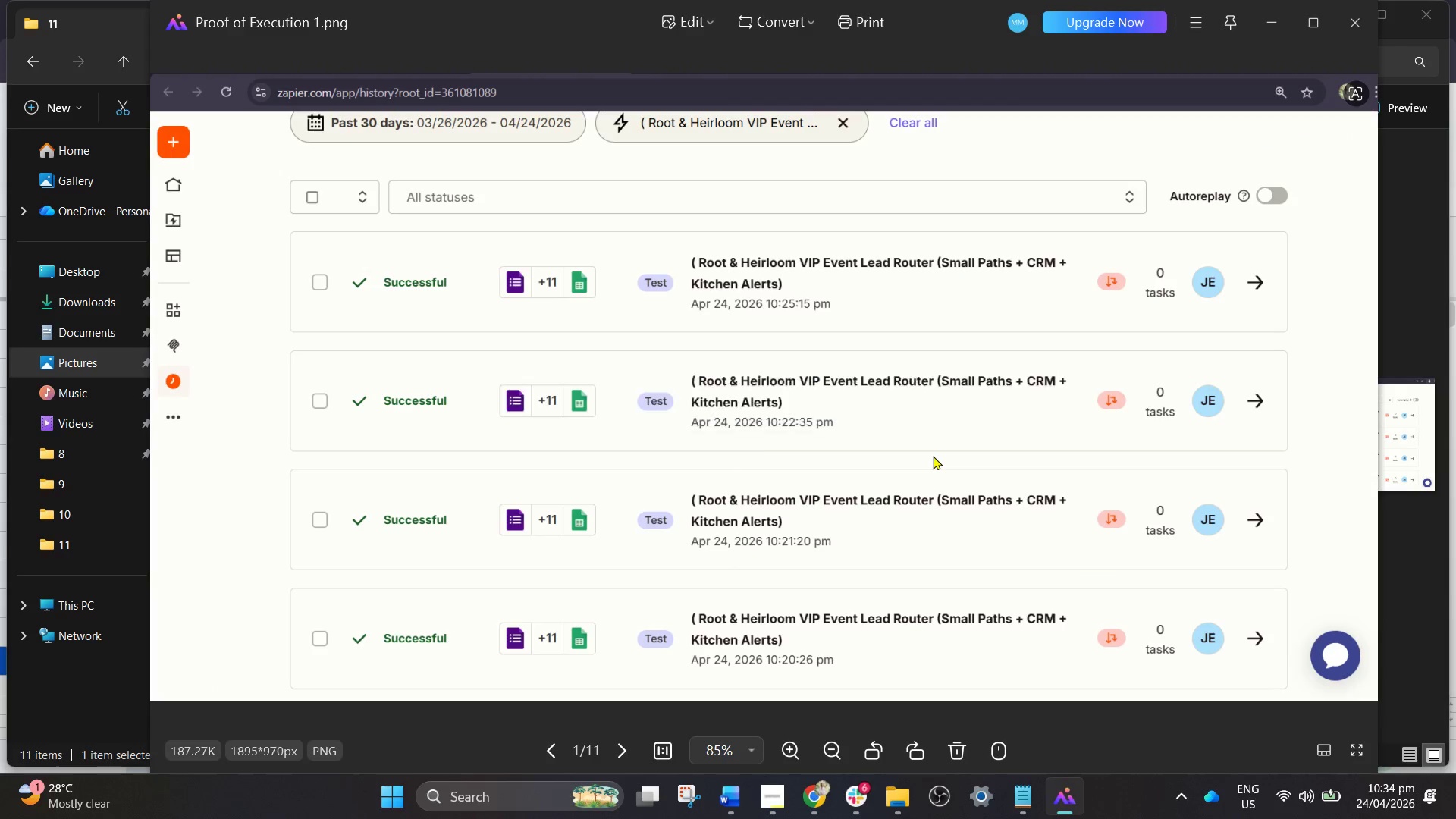 
key(ArrowLeft)
 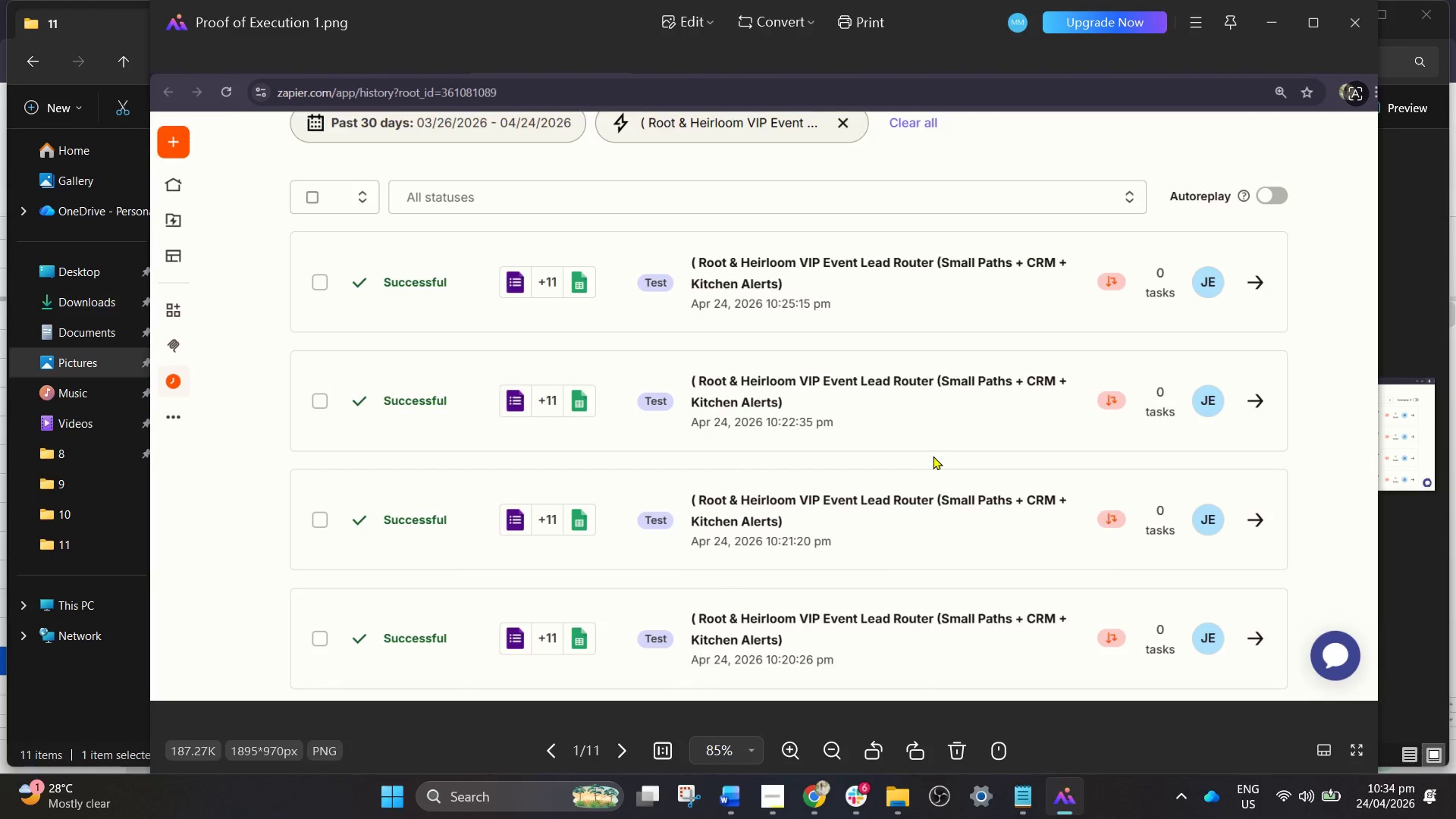 
left_click_drag(start_coordinate=[933, 456], to_coordinate=[1160, 284])
 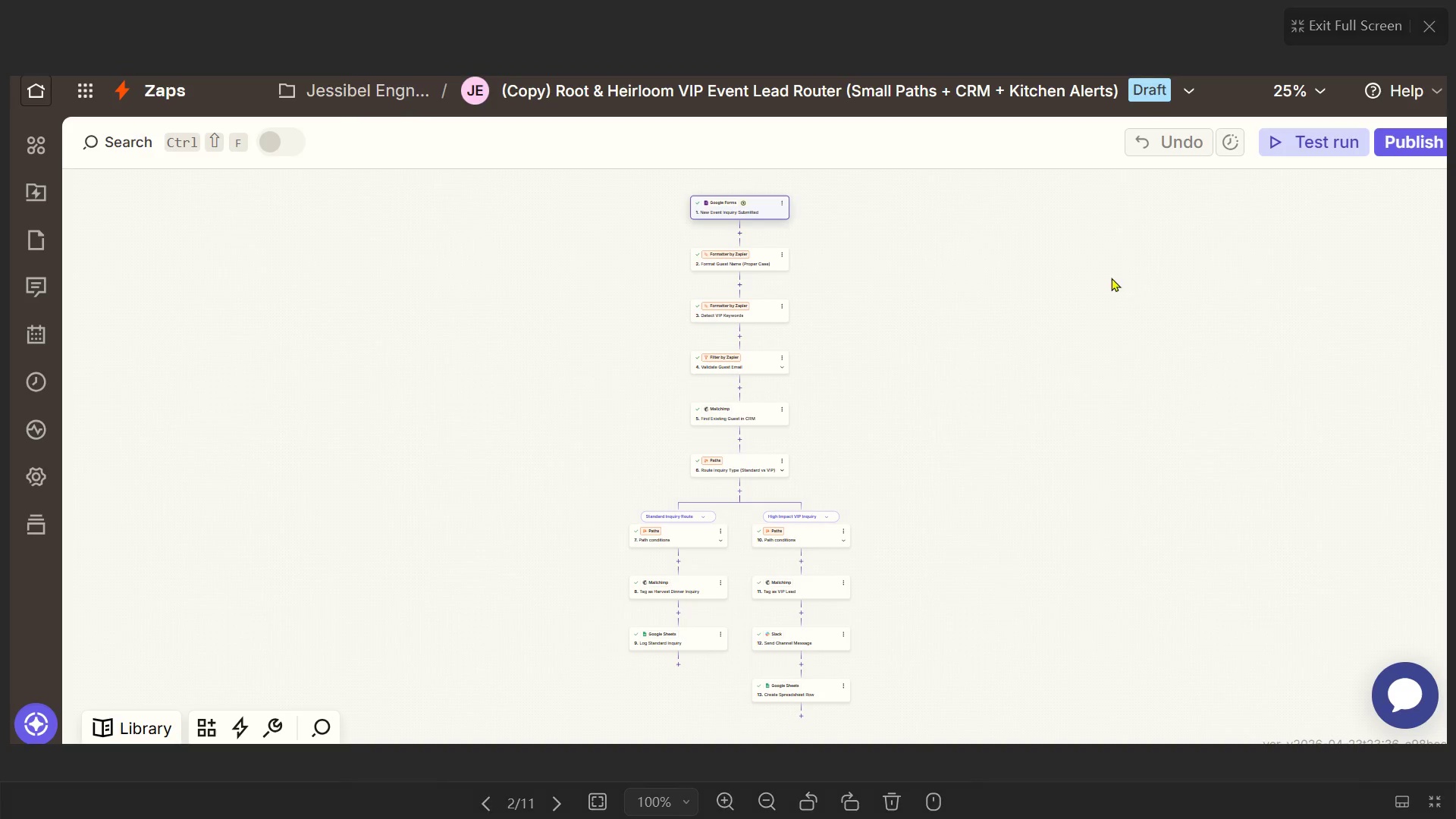 
key(ArrowRight)
 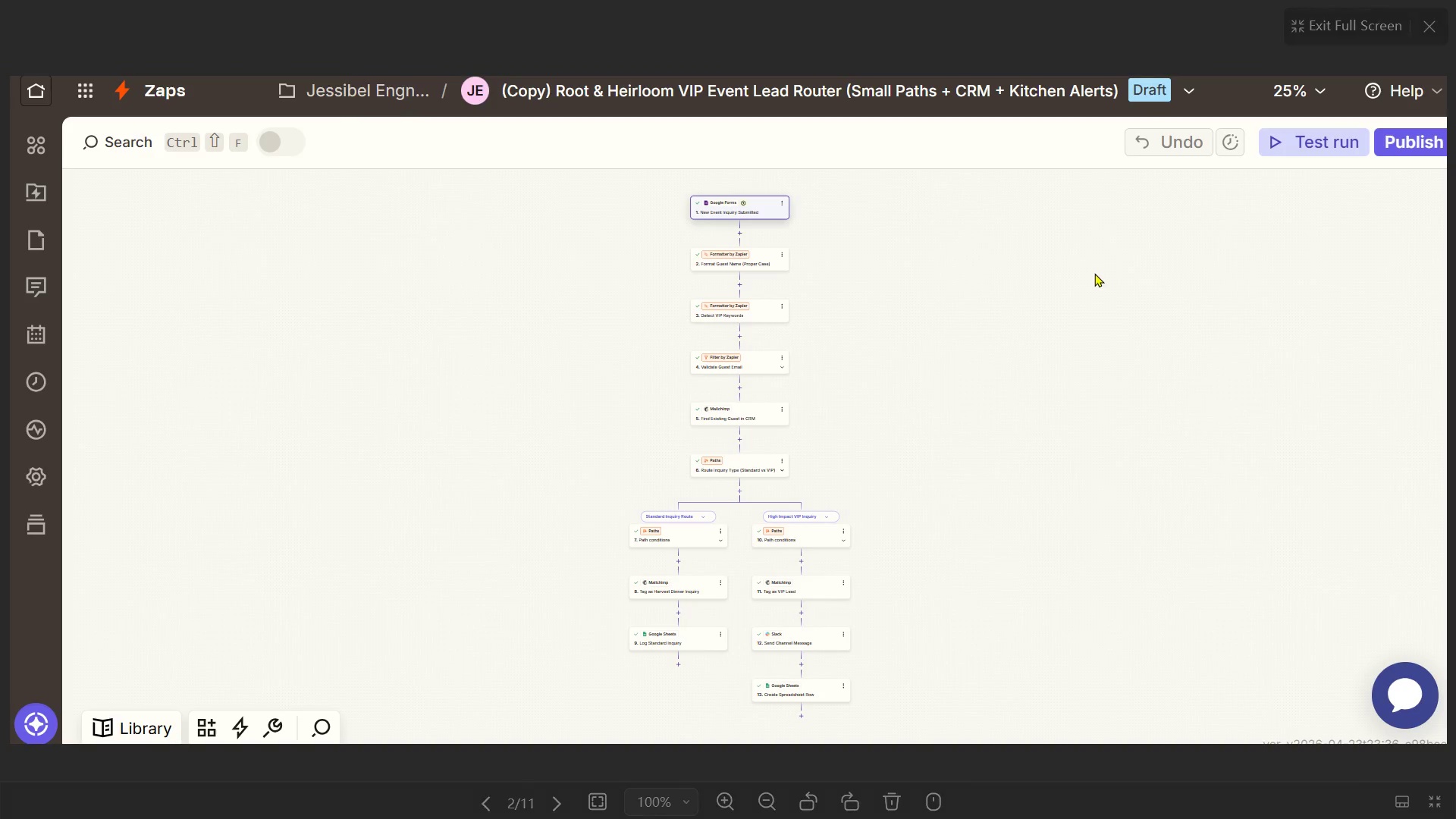 
key(Backquote)
 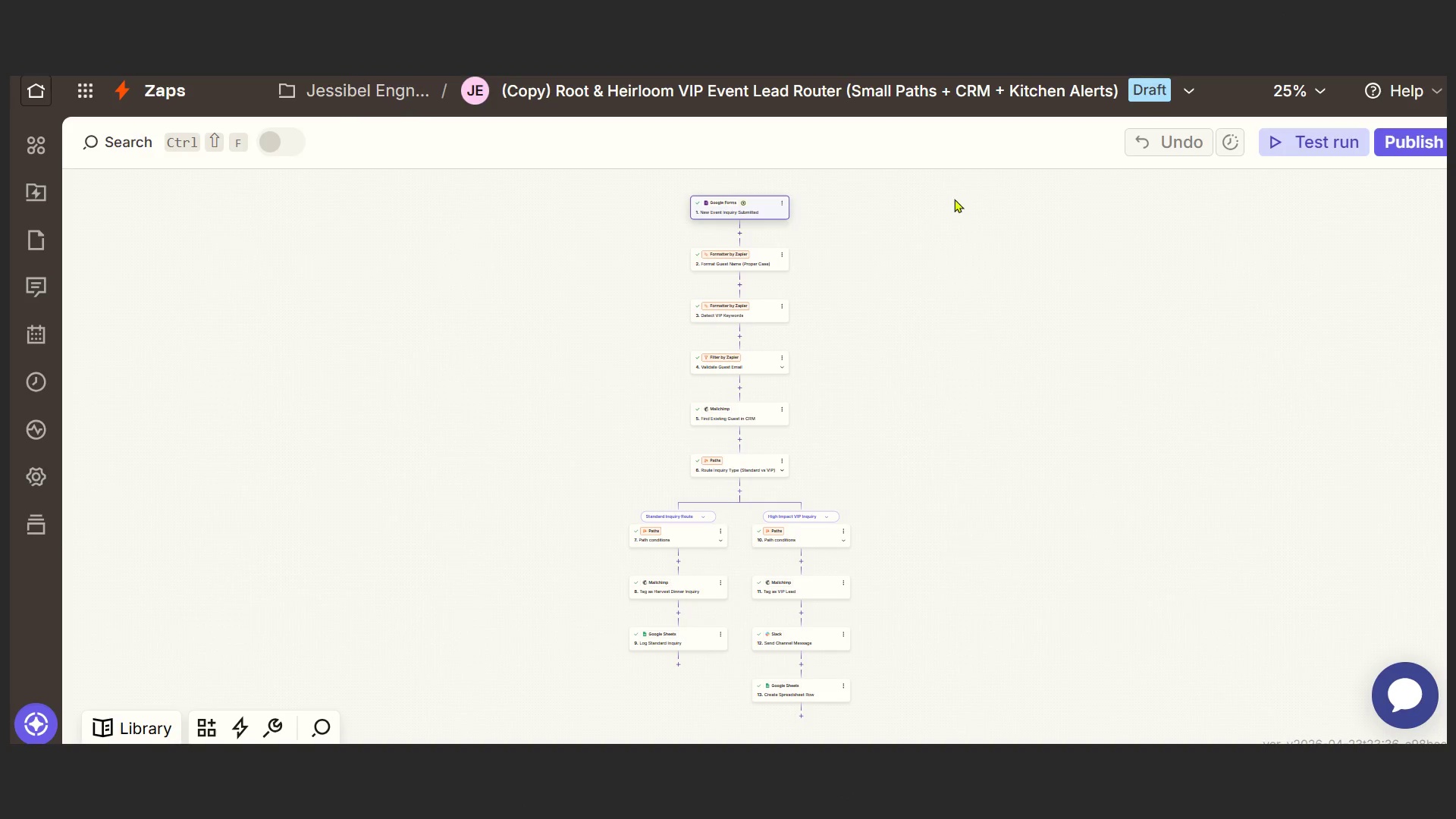 
key(Escape)
 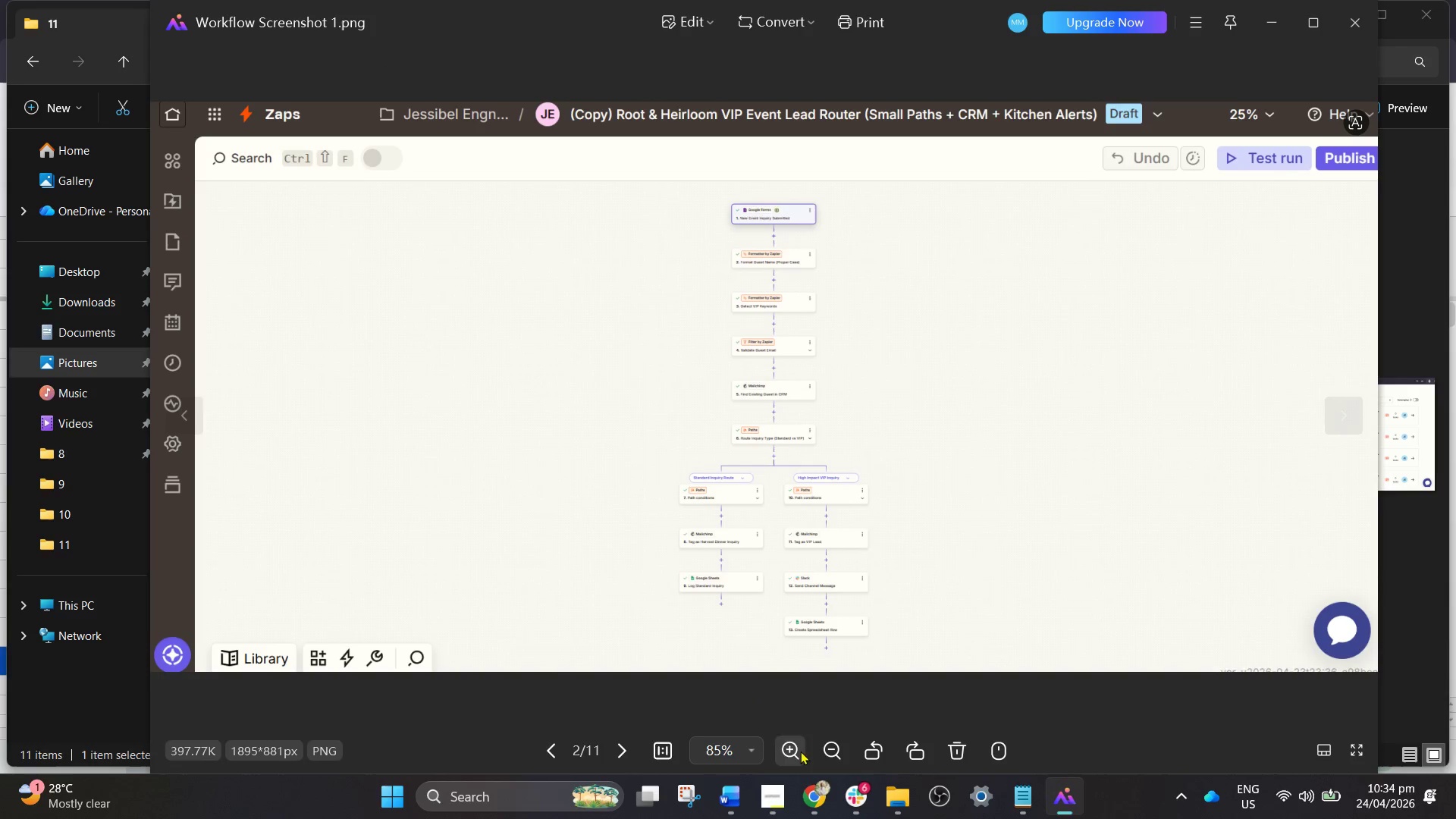 
left_click([889, 792])
 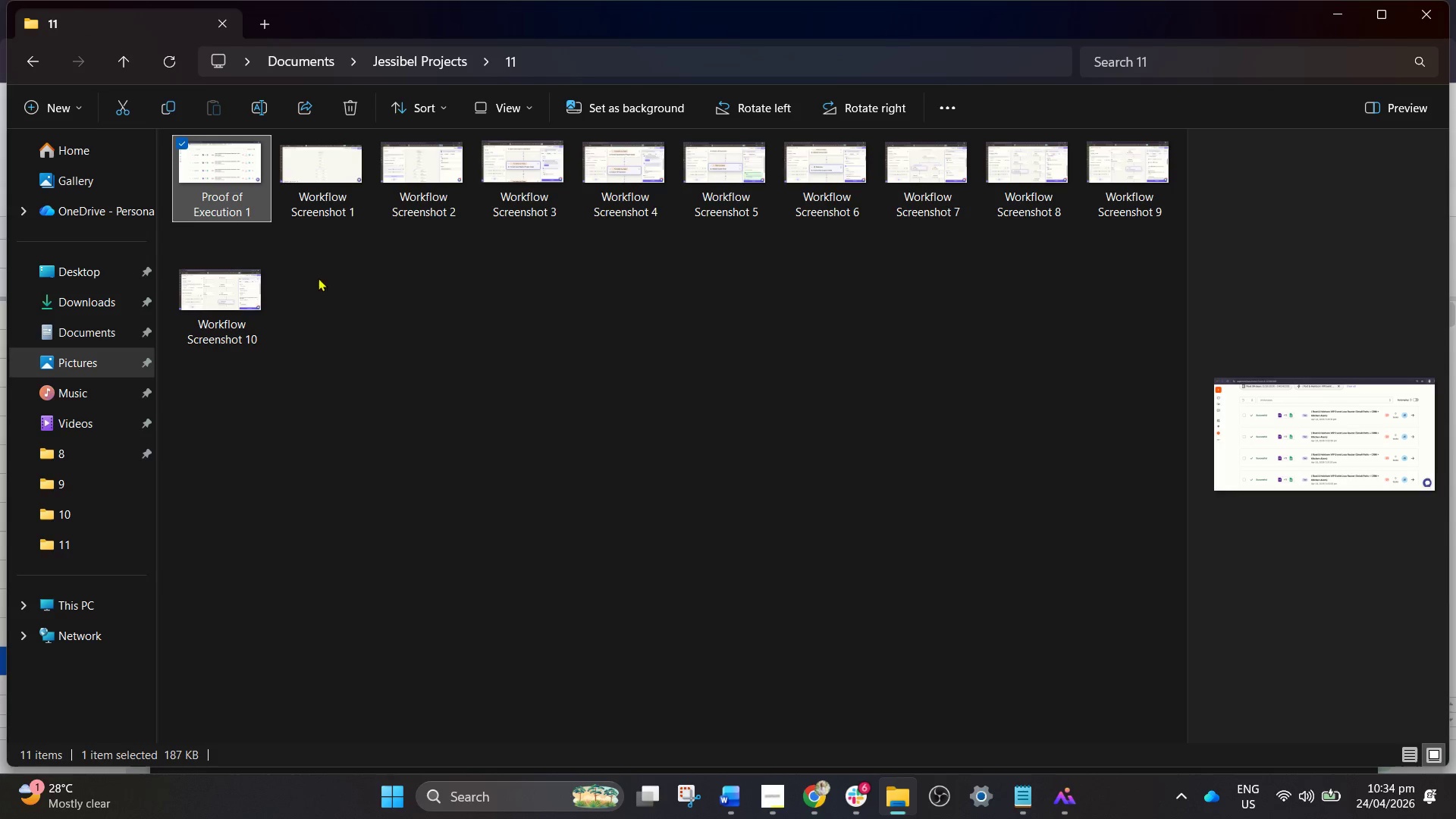 
left_click([413, 307])
 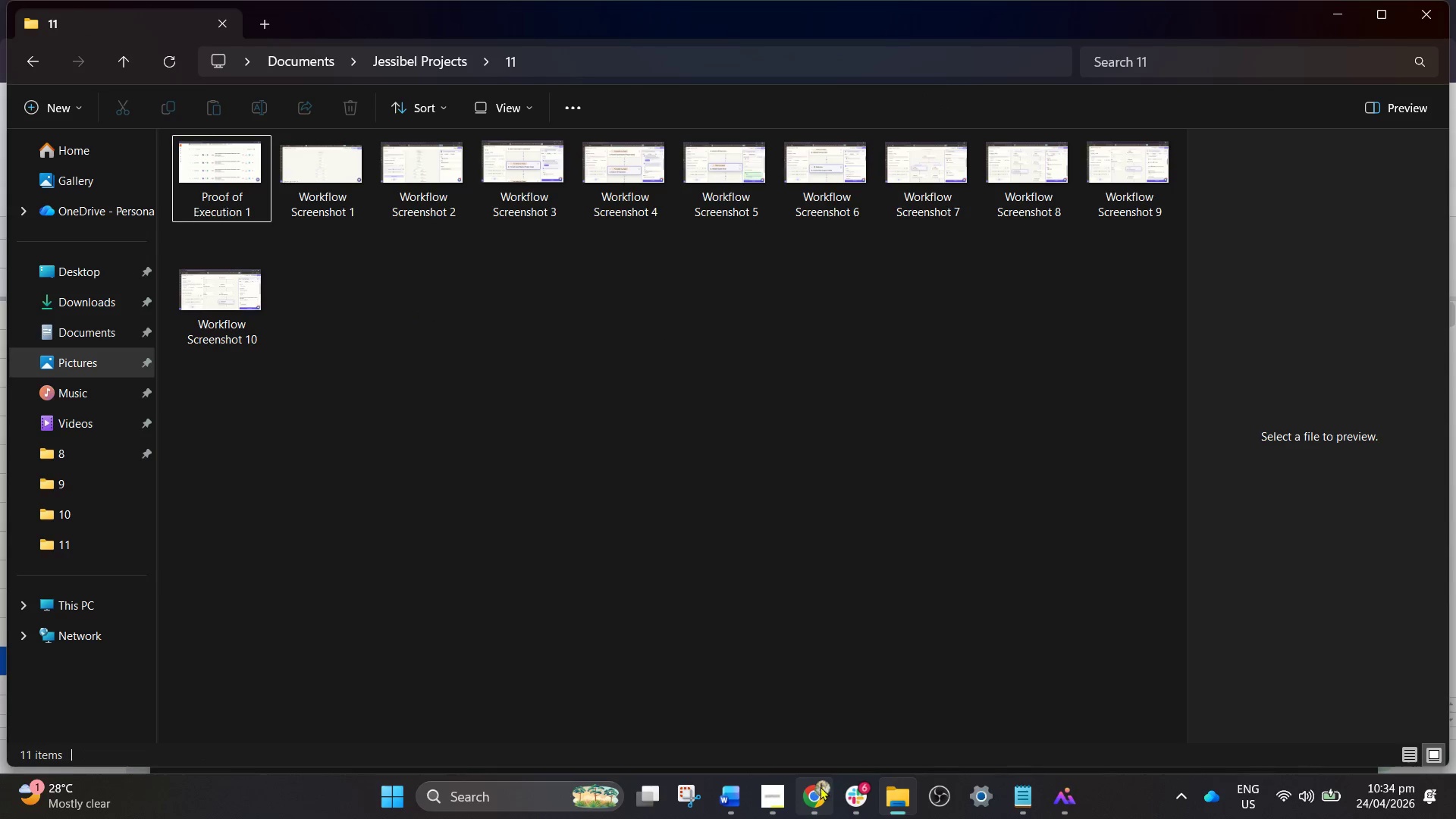 
mouse_move([802, 802])
 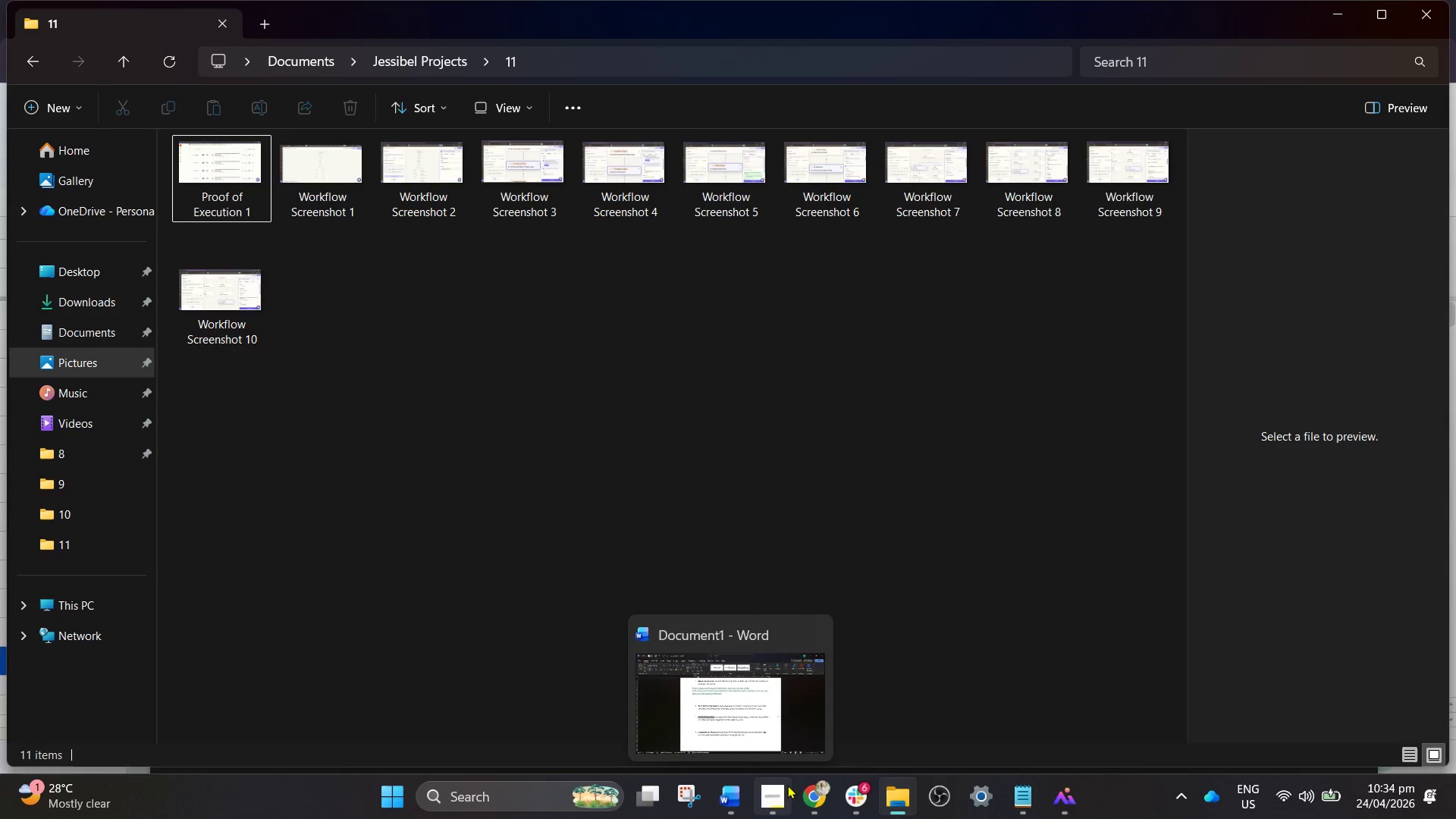 
left_click_drag(start_coordinate=[811, 795], to_coordinate=[717, 802])
 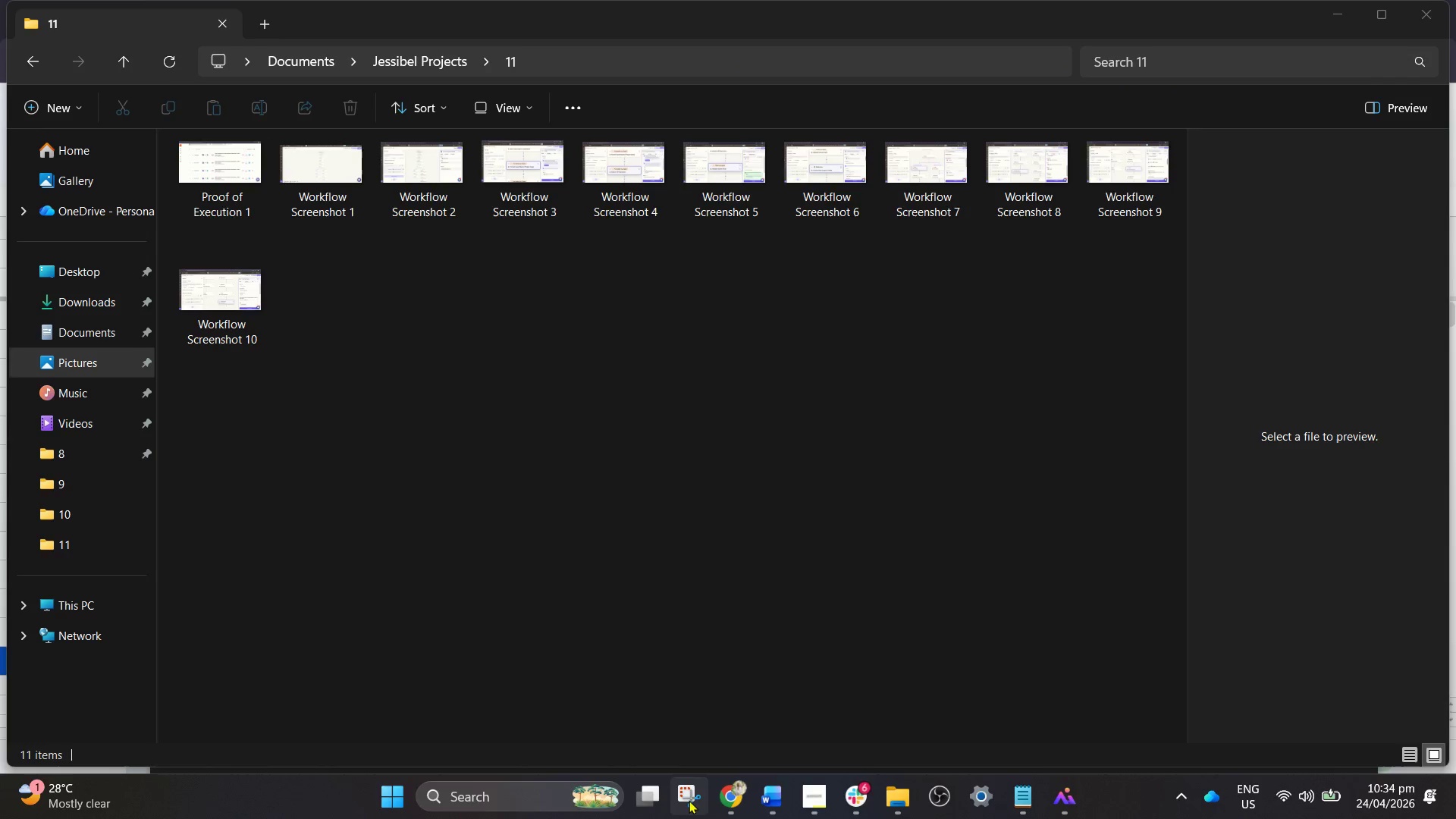 
left_click([689, 800])
 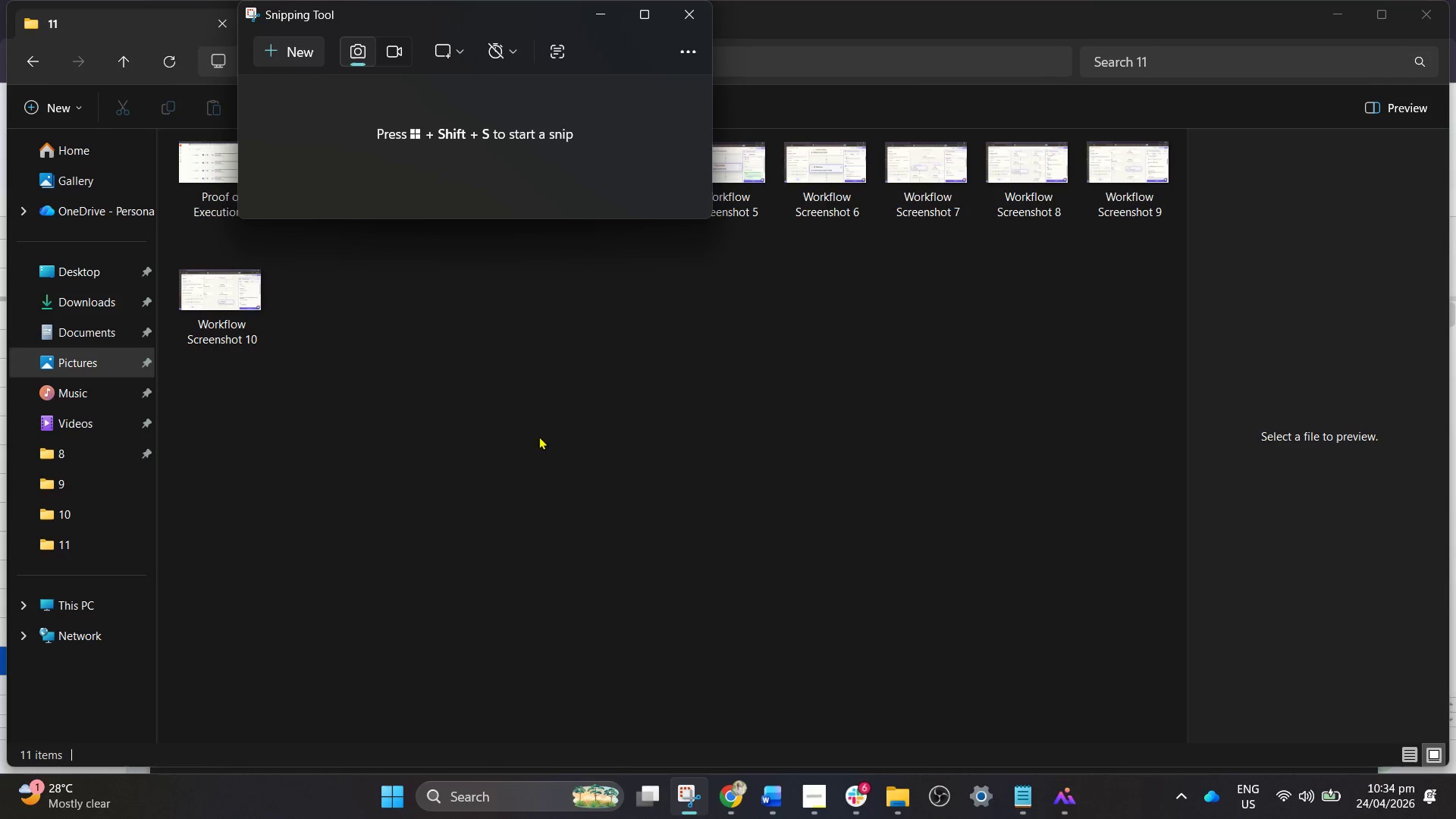 
left_click([719, 807])
 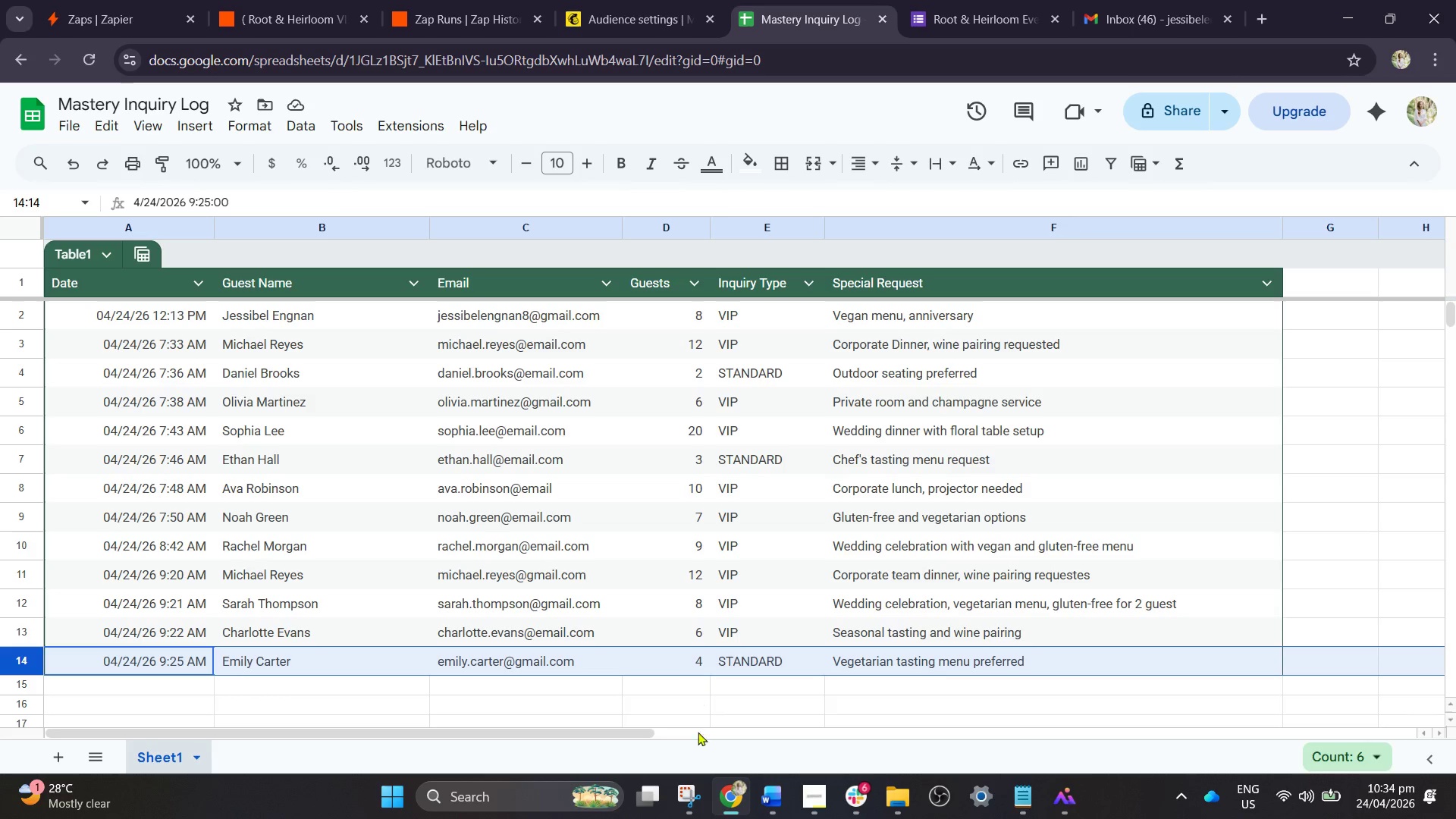 
left_click([687, 790])
 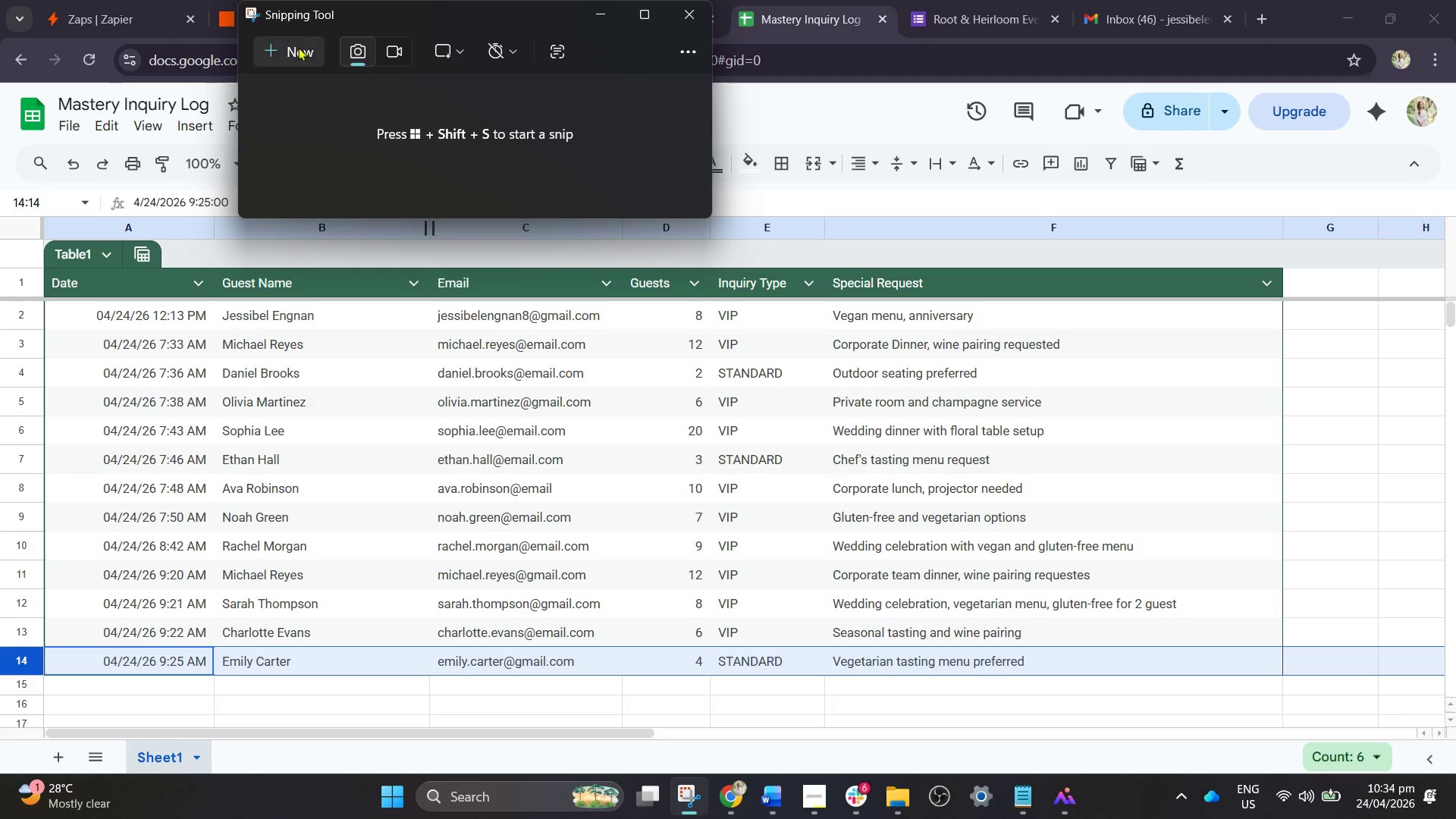 
left_click([298, 52])
 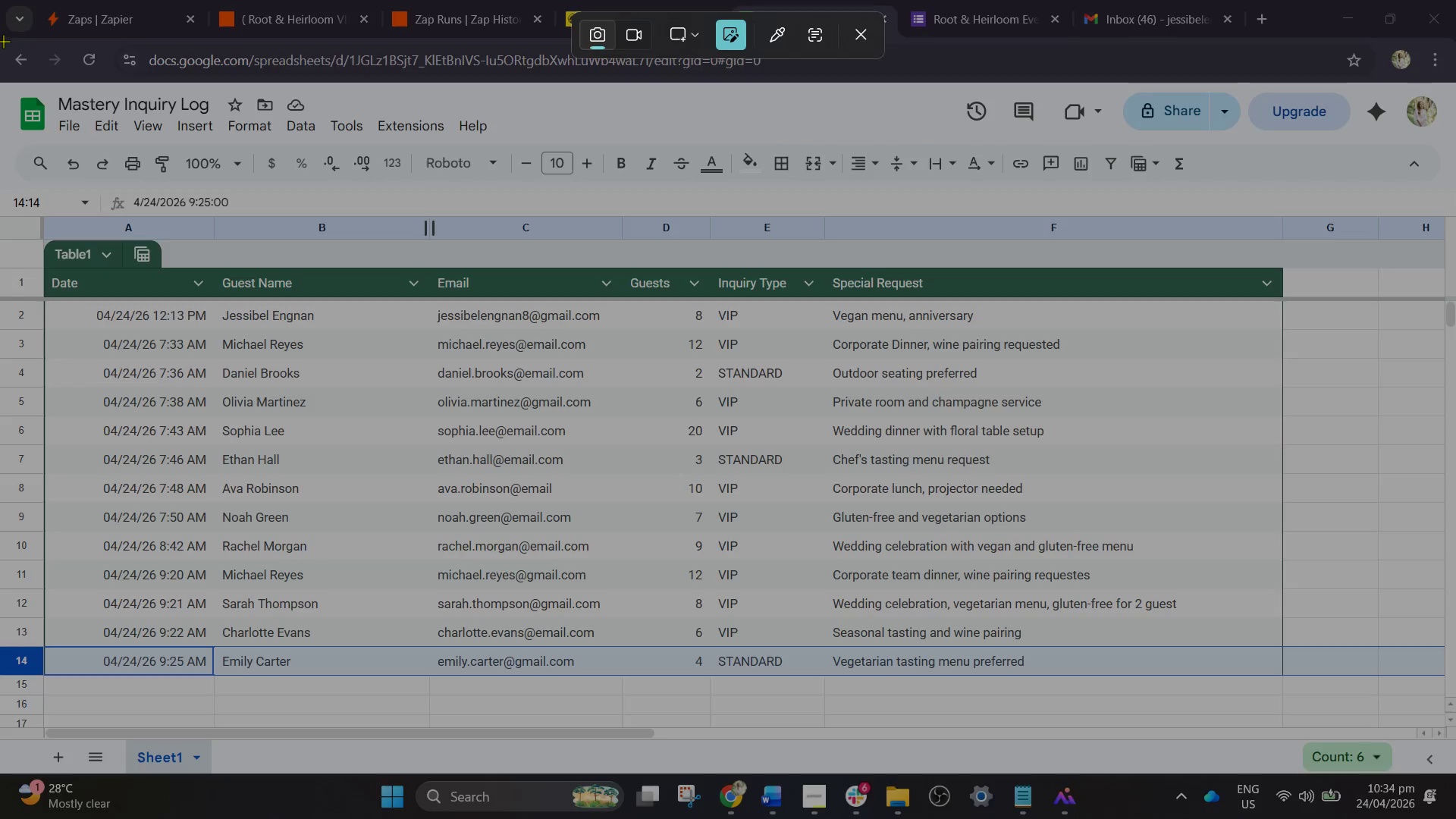 
left_click_drag(start_coordinate=[3, 41], to_coordinate=[1454, 773])
 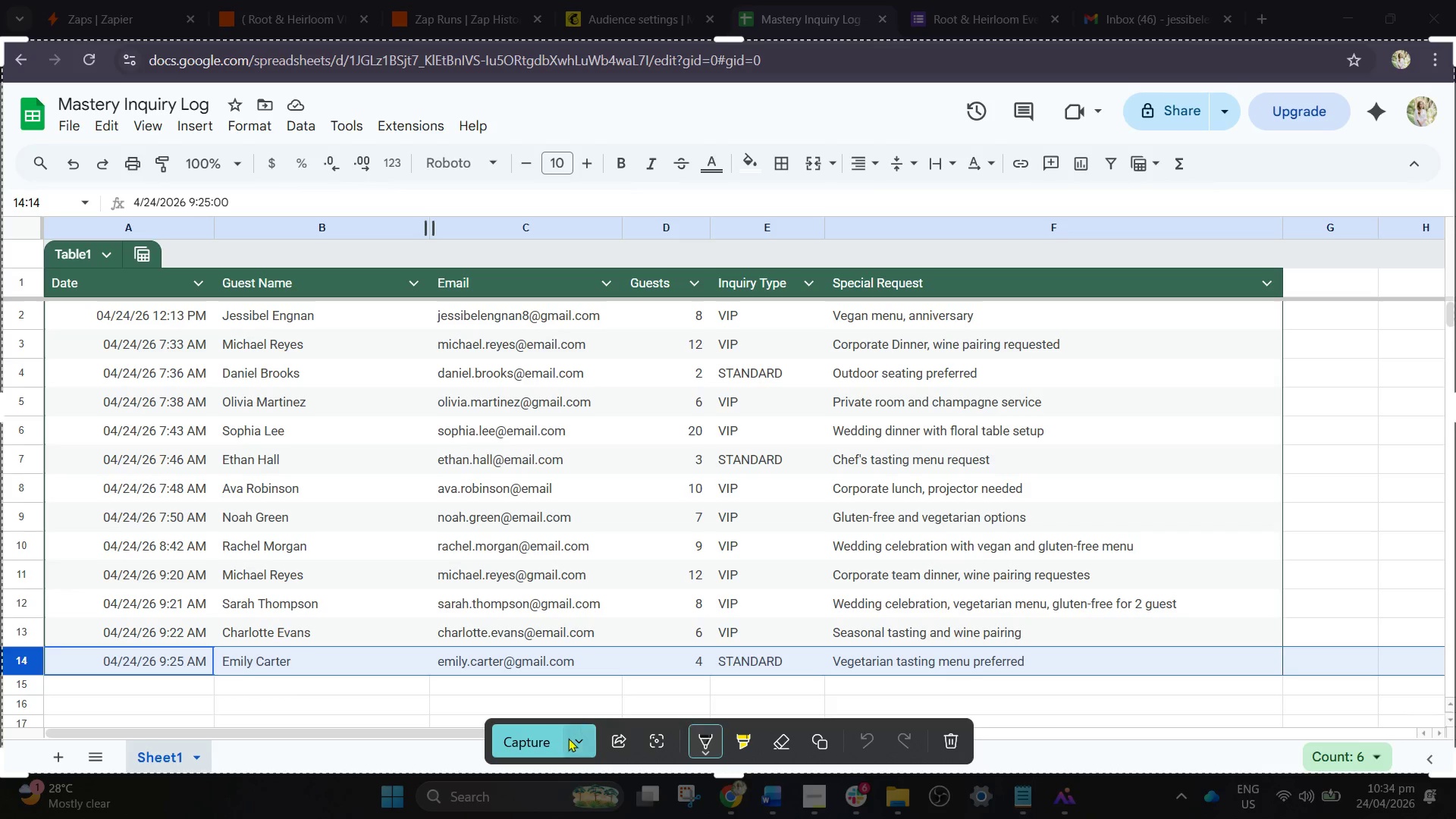 
left_click([528, 745])
 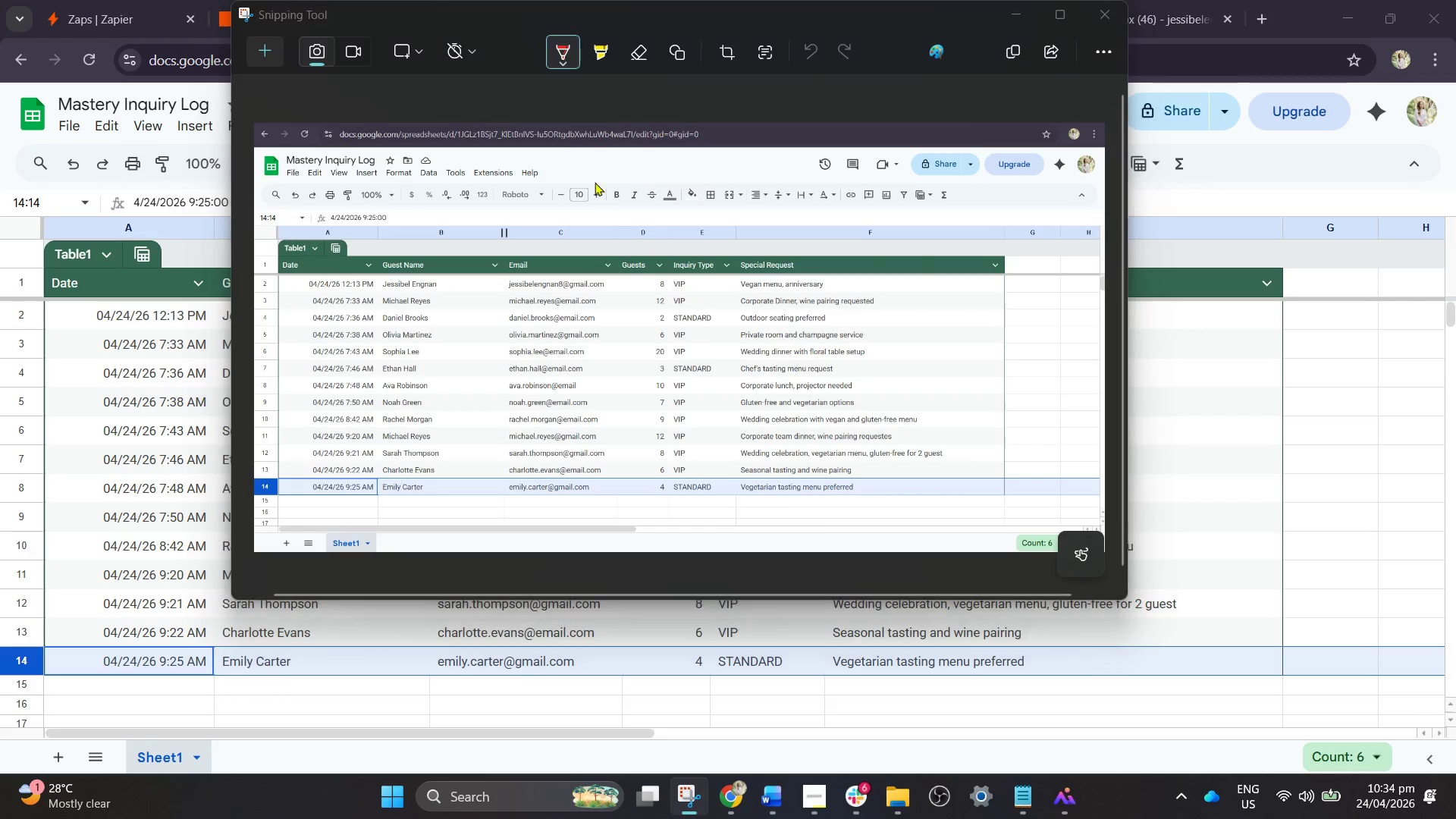 
wait(6.77)
 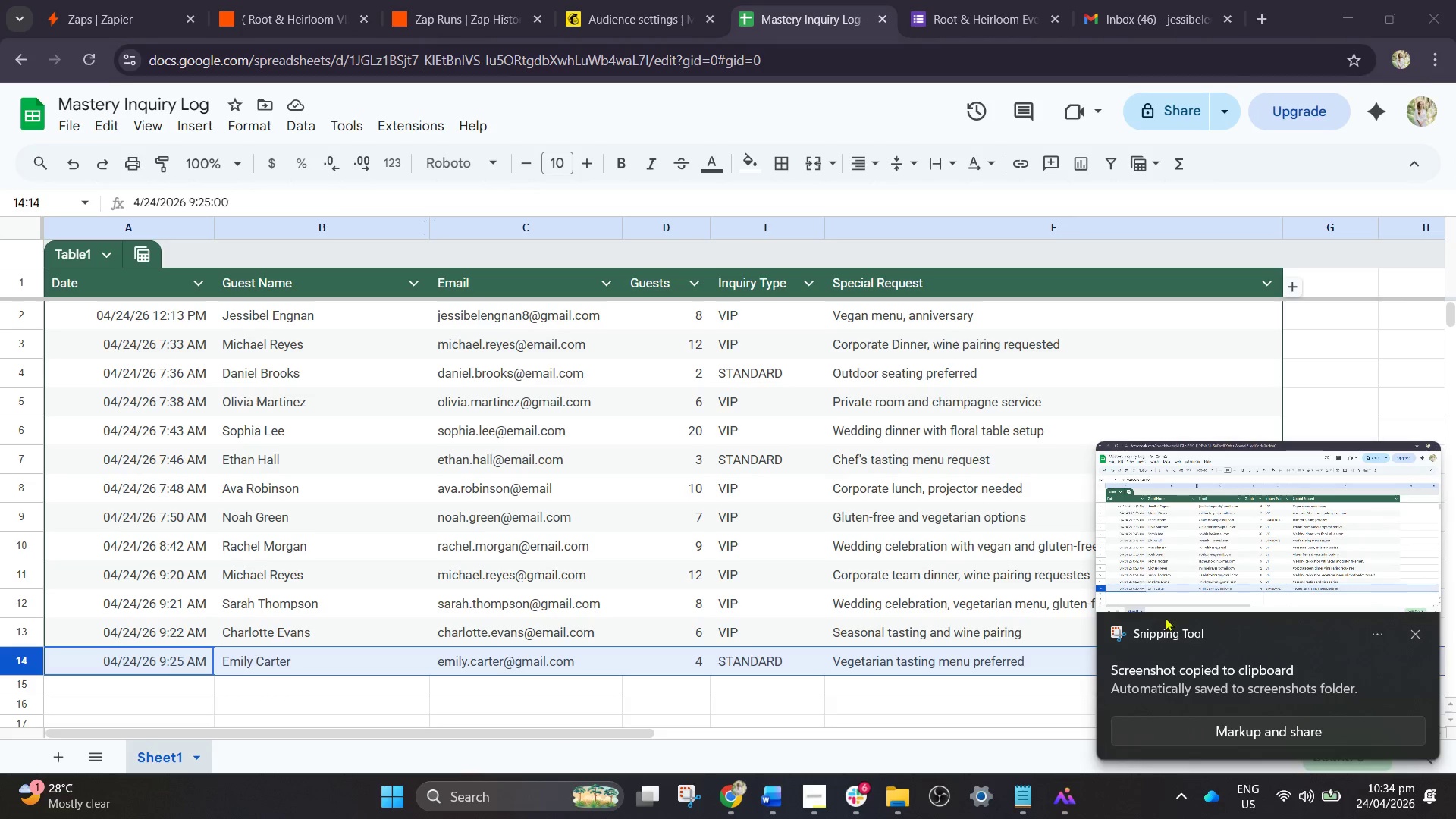 
scroll: coordinate [551, 209], scroll_direction: down, amount: 3.0
 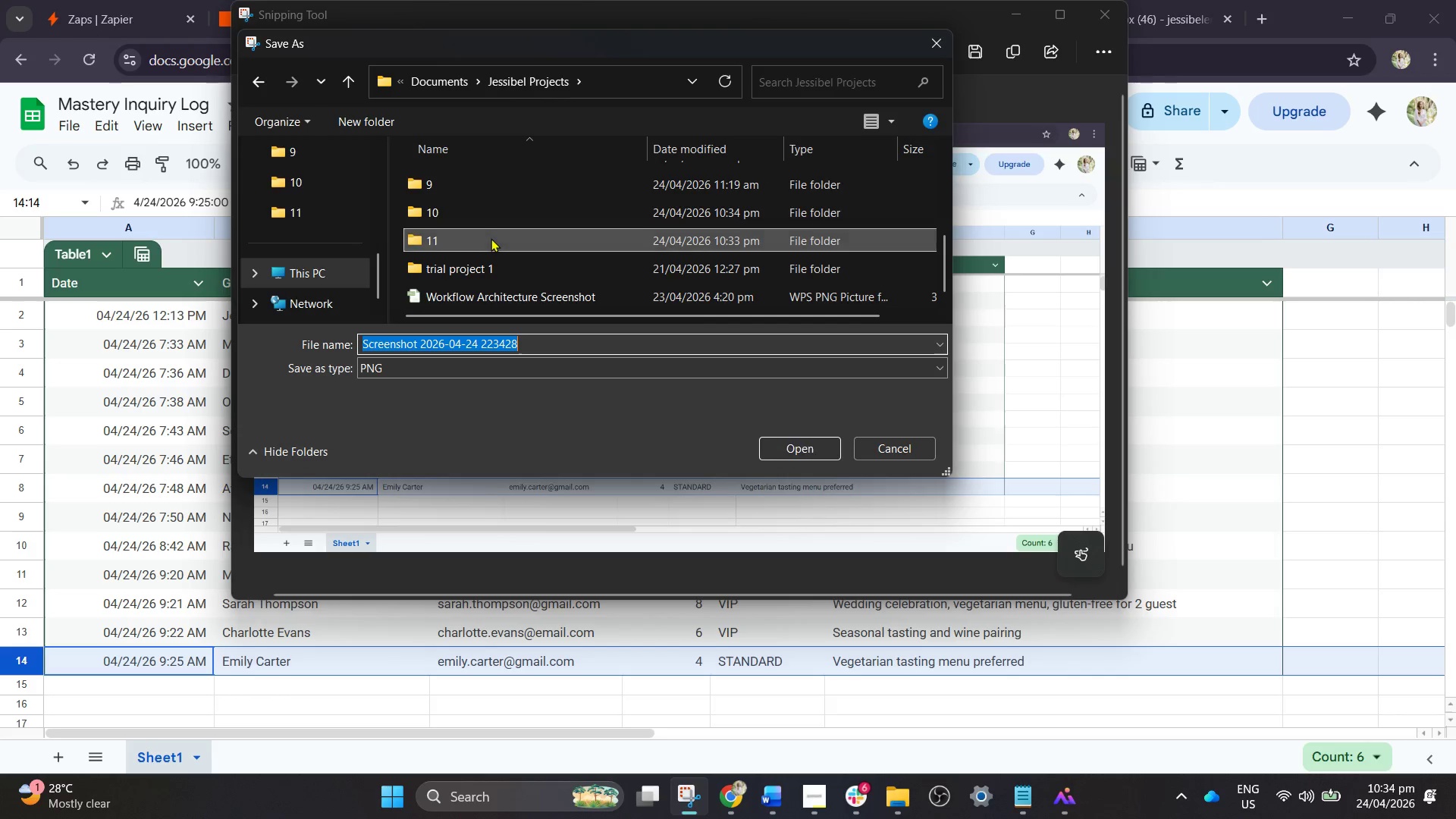 
double_click([491, 238])
 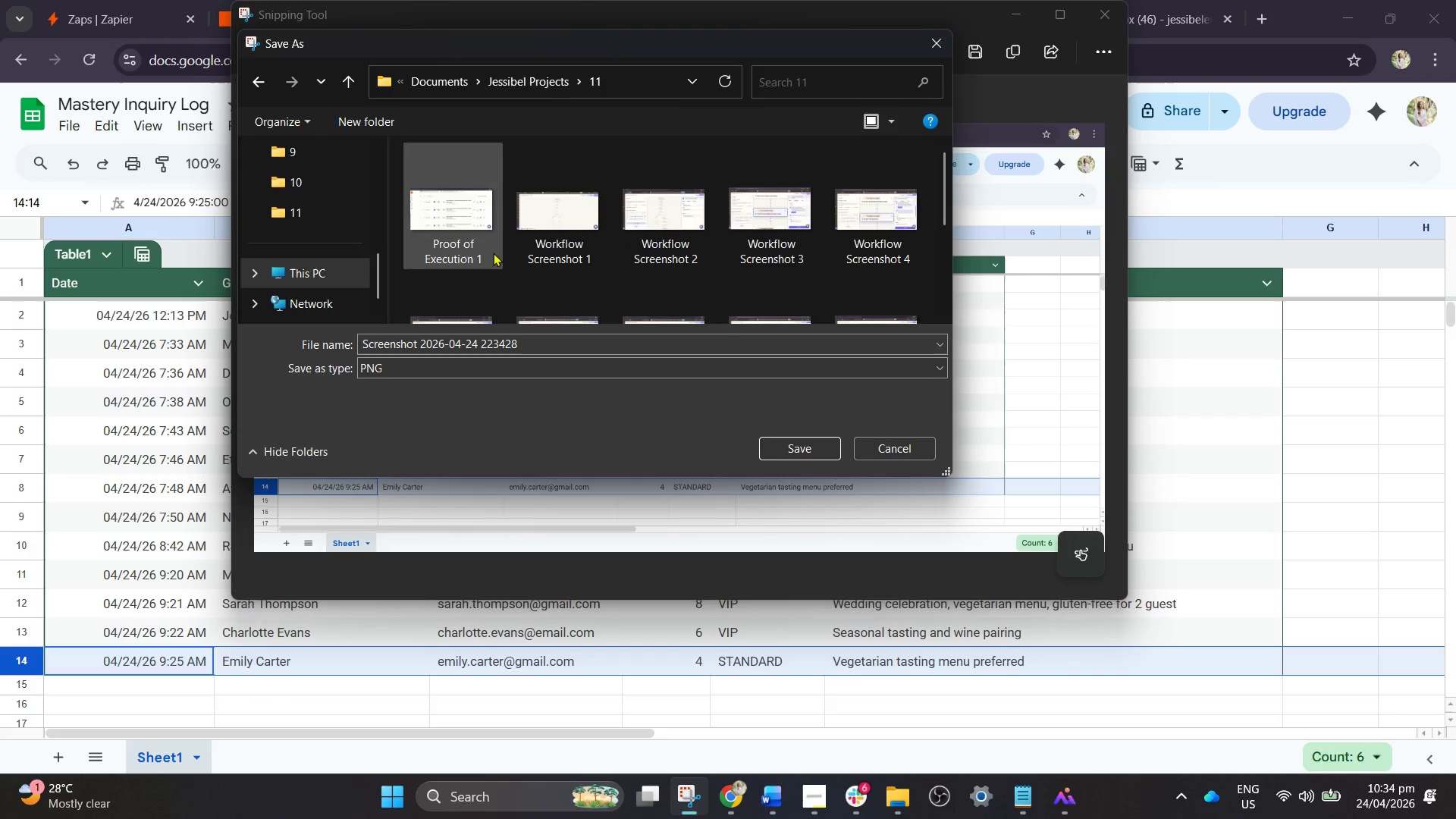 
left_click([483, 243])
 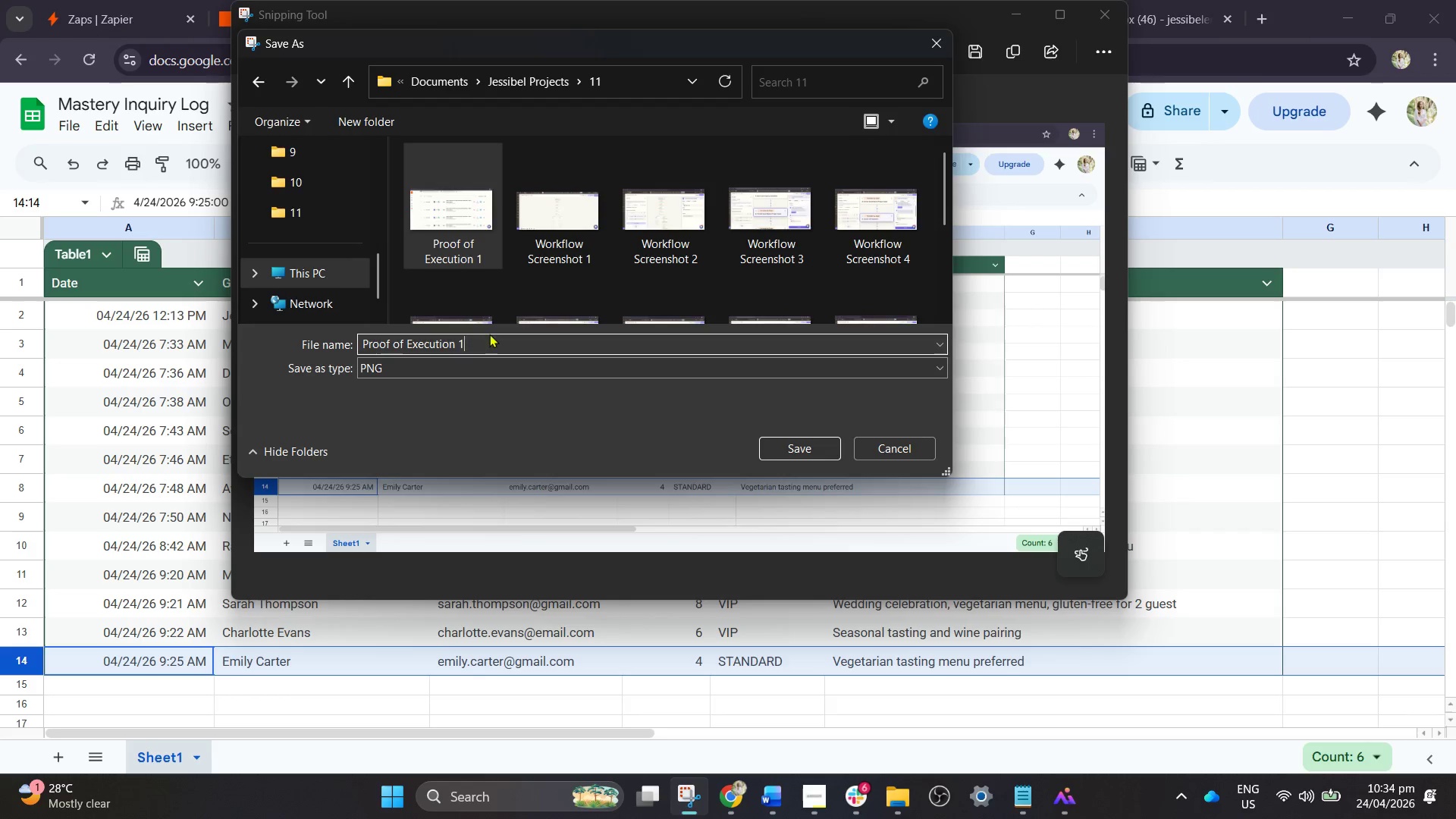 
key(Backspace)
 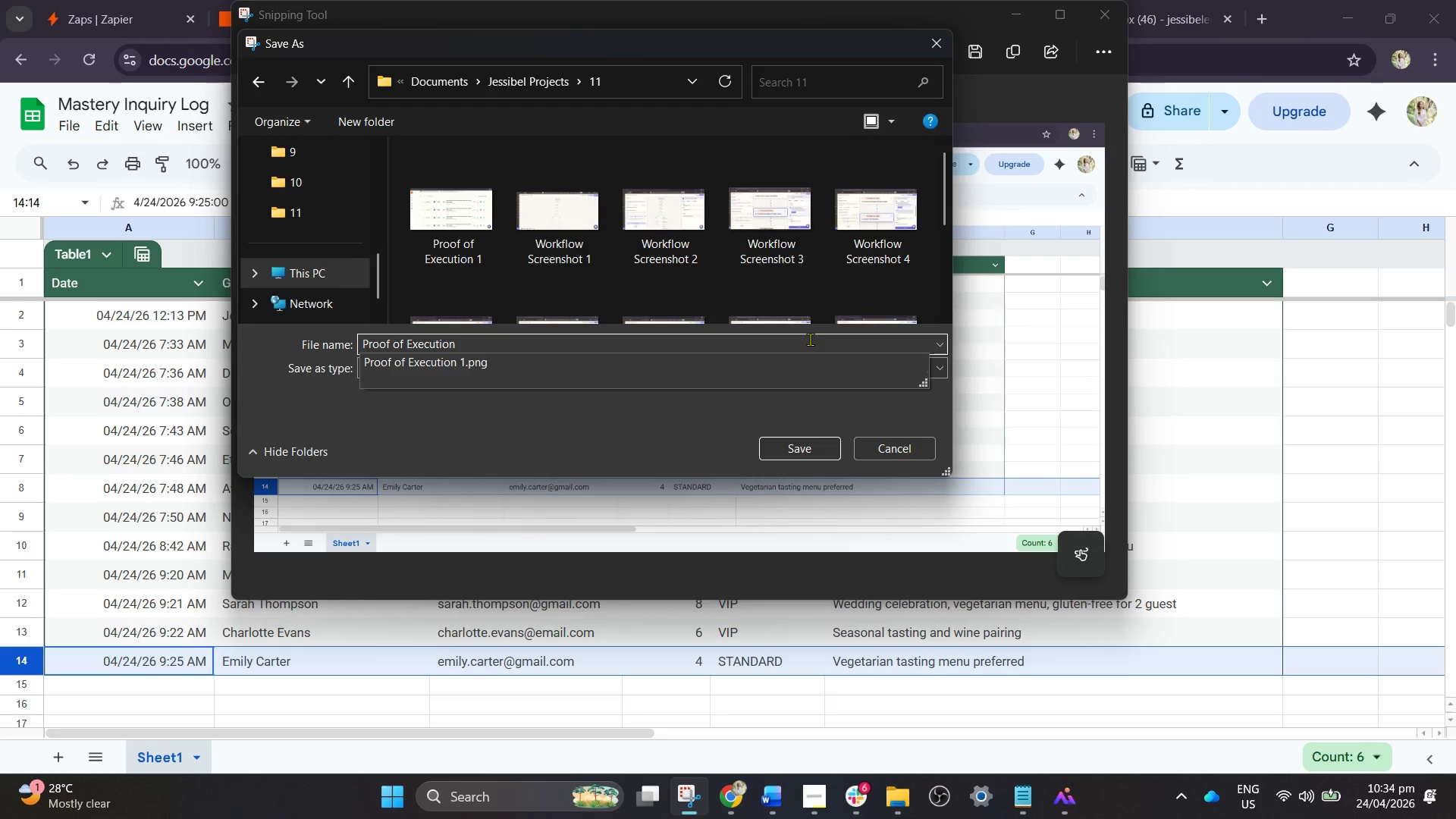 
key(2)
 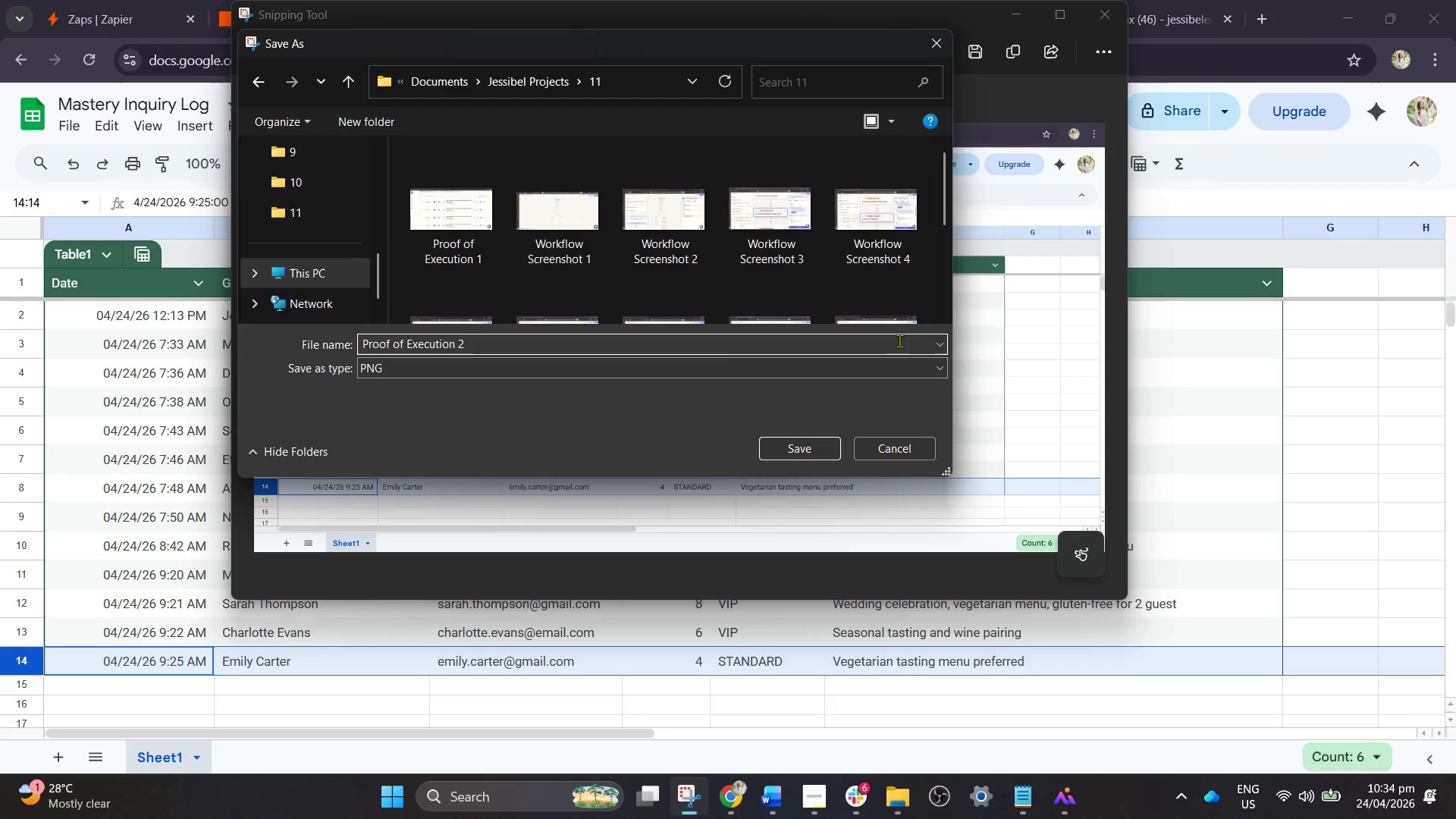 
left_click([802, 450])
 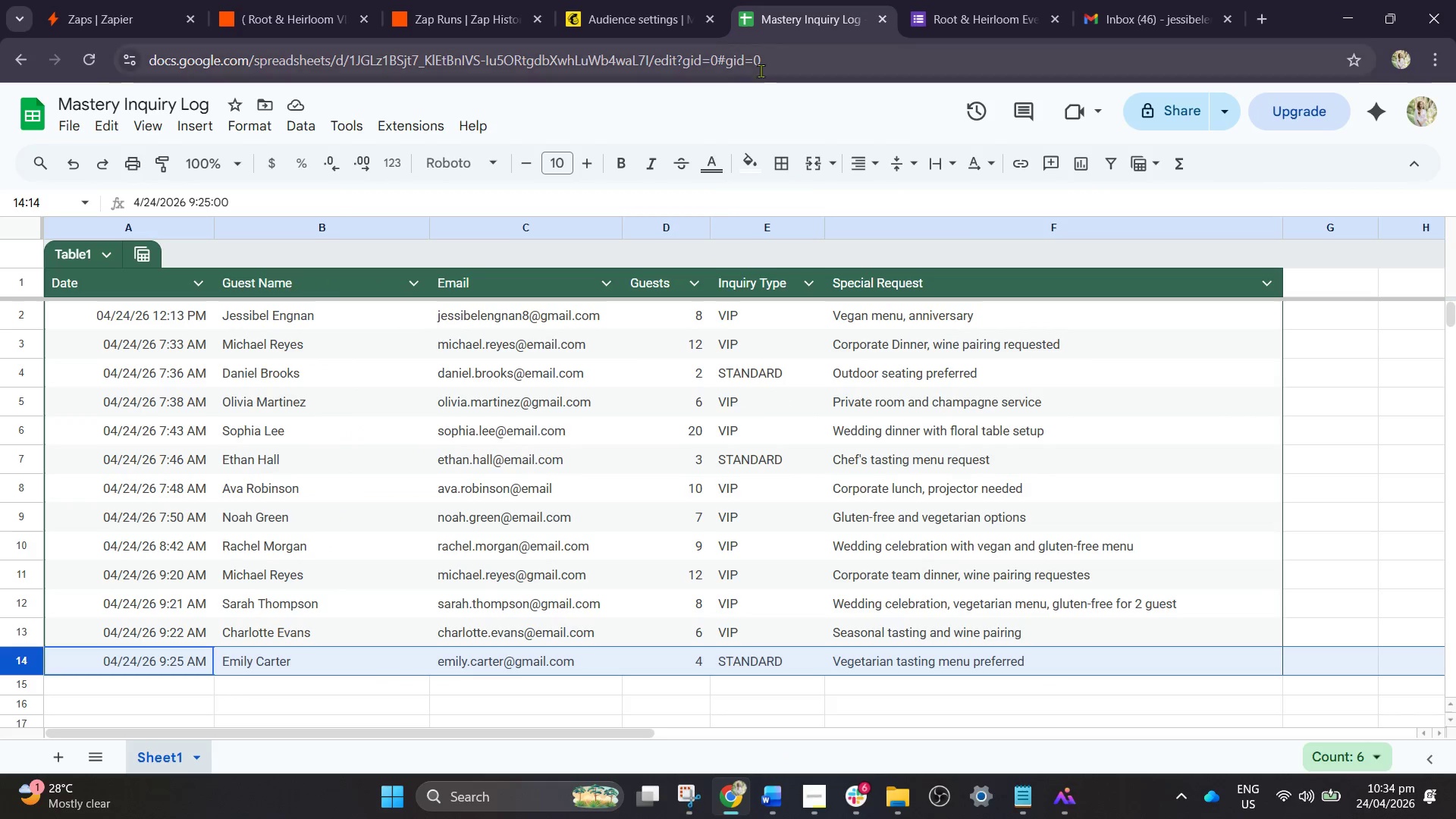 
left_click([648, 0])
 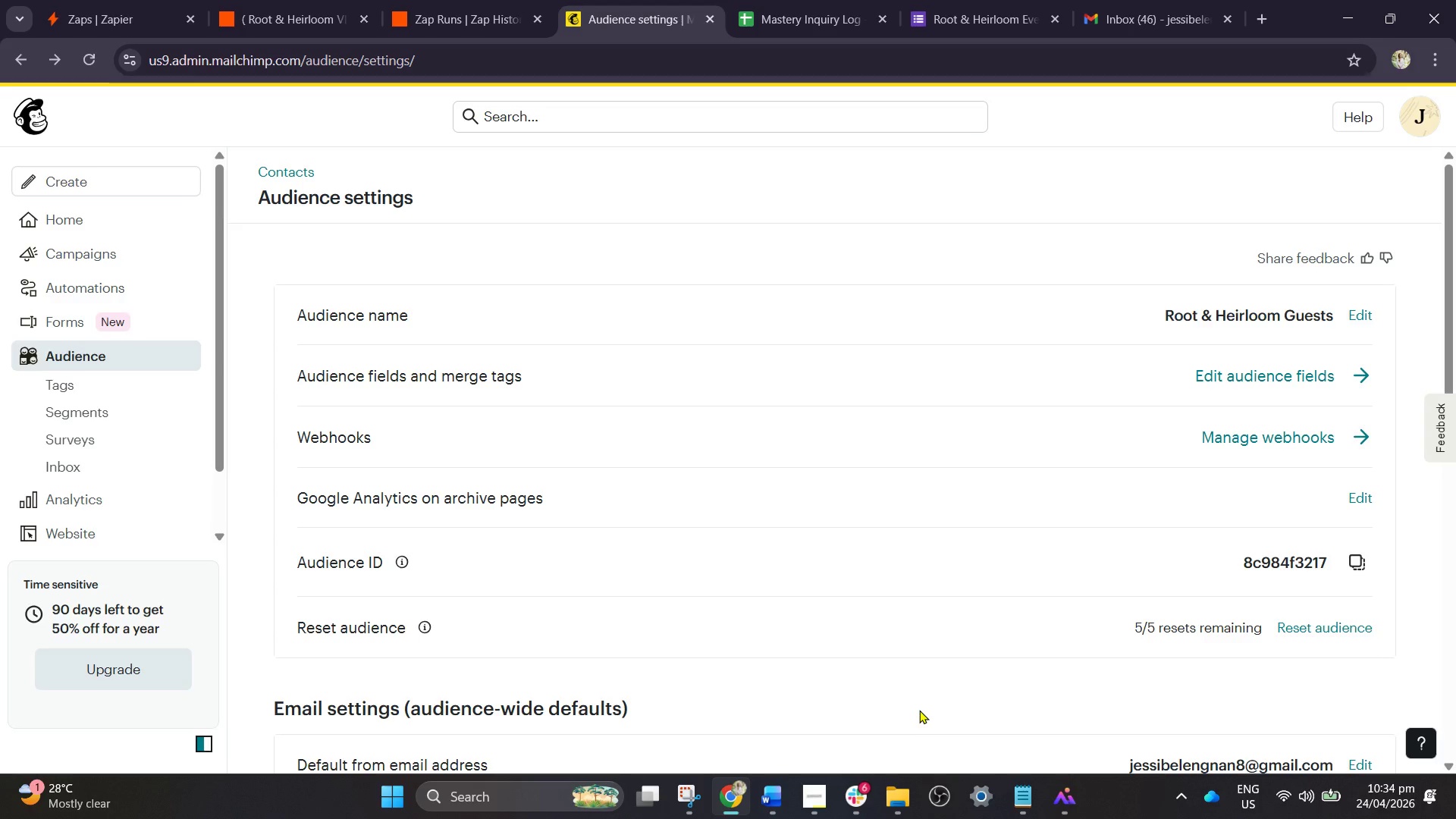 
wait(13.12)
 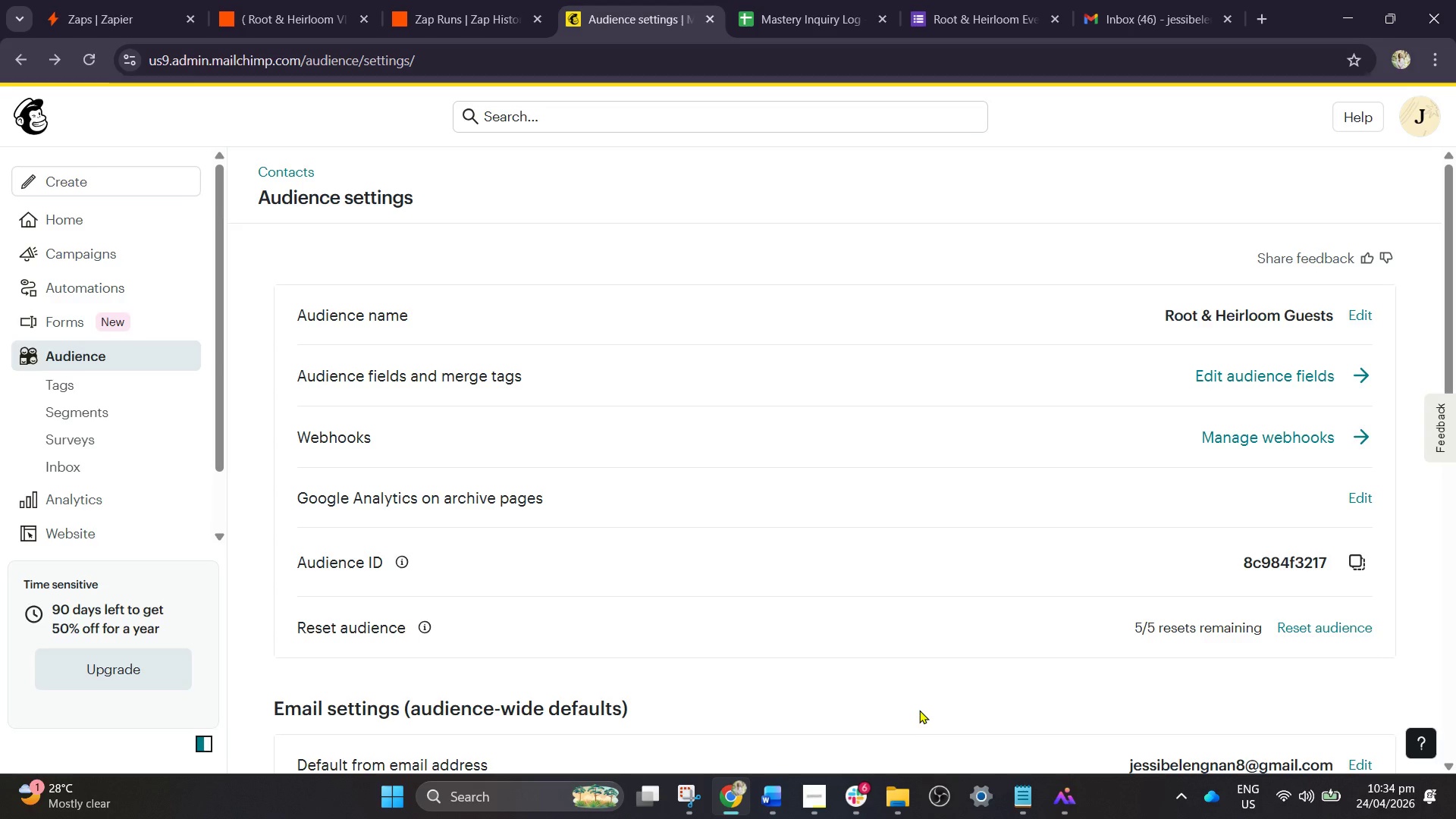 
left_click([505, 0])
 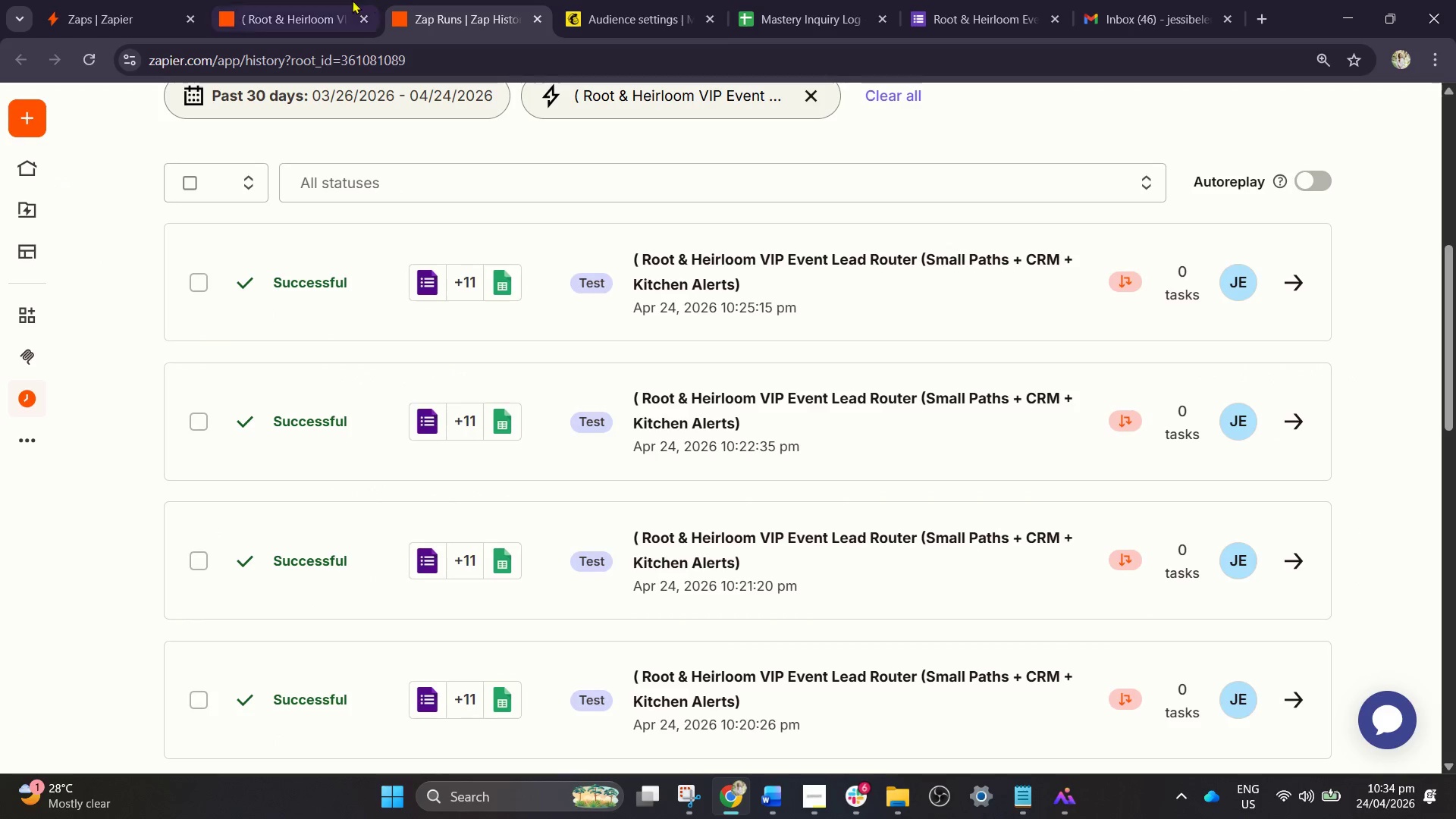 
left_click([303, 0])
 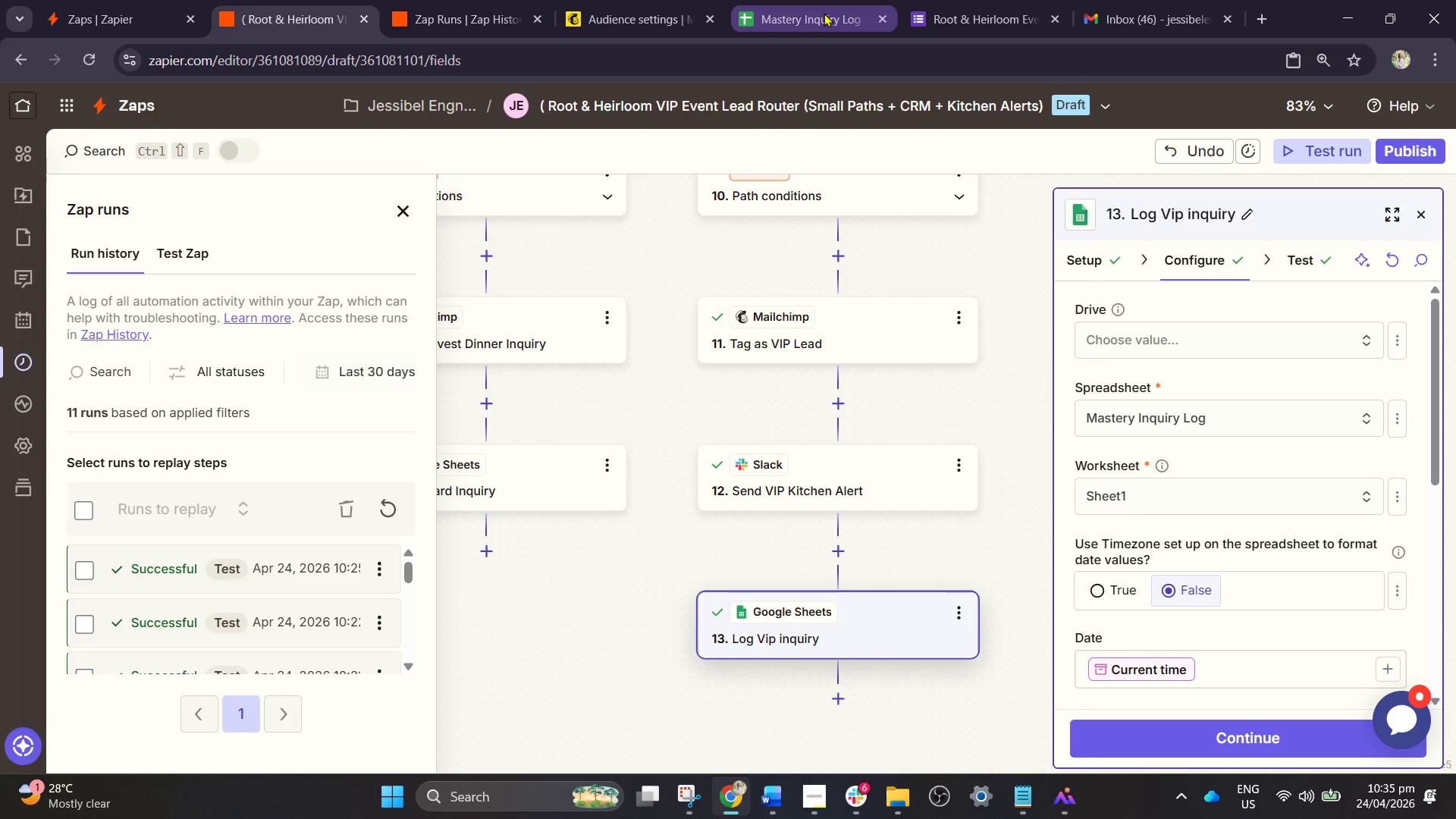 
left_click([824, 13])
 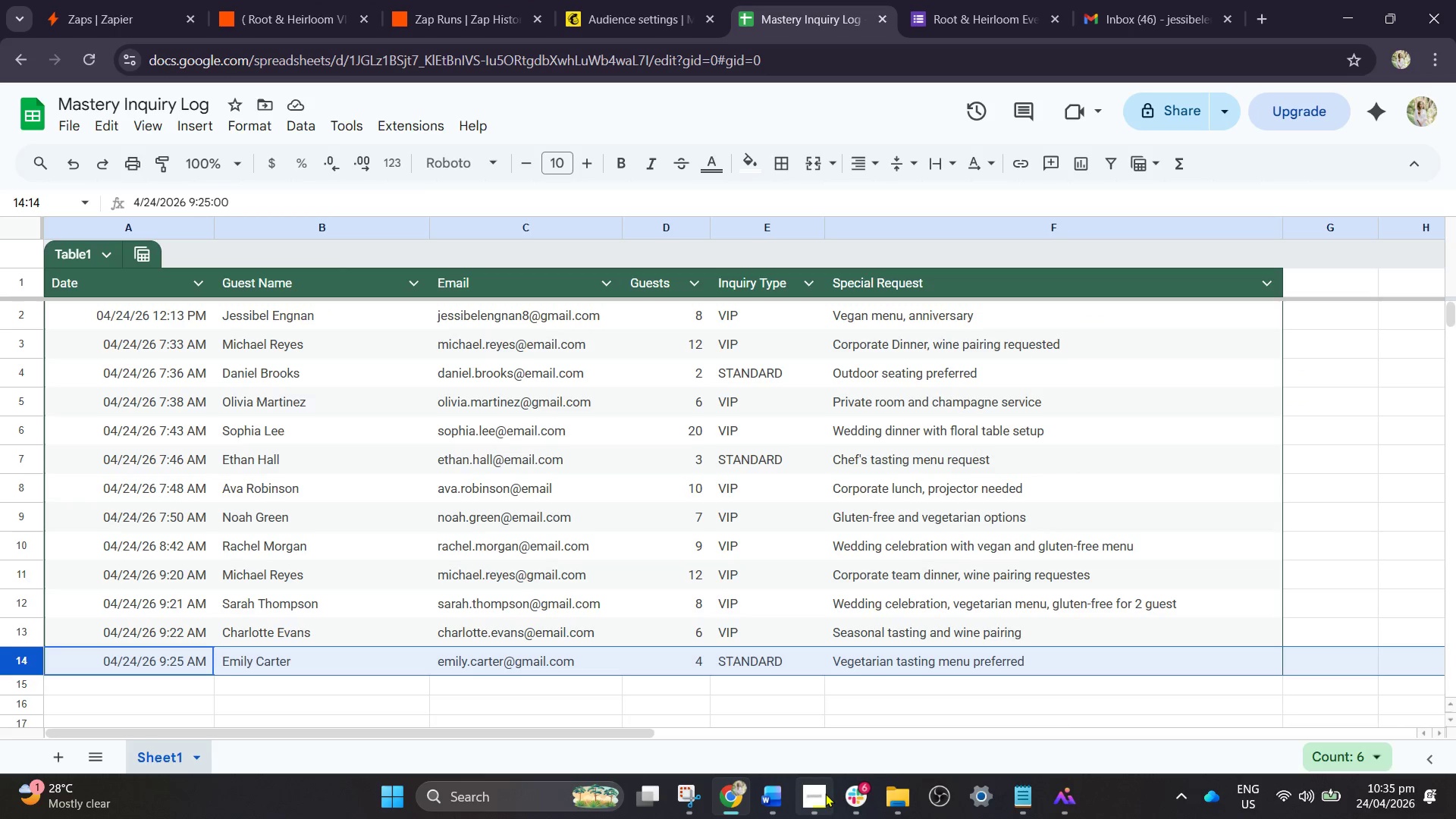 
left_click([865, 798])
 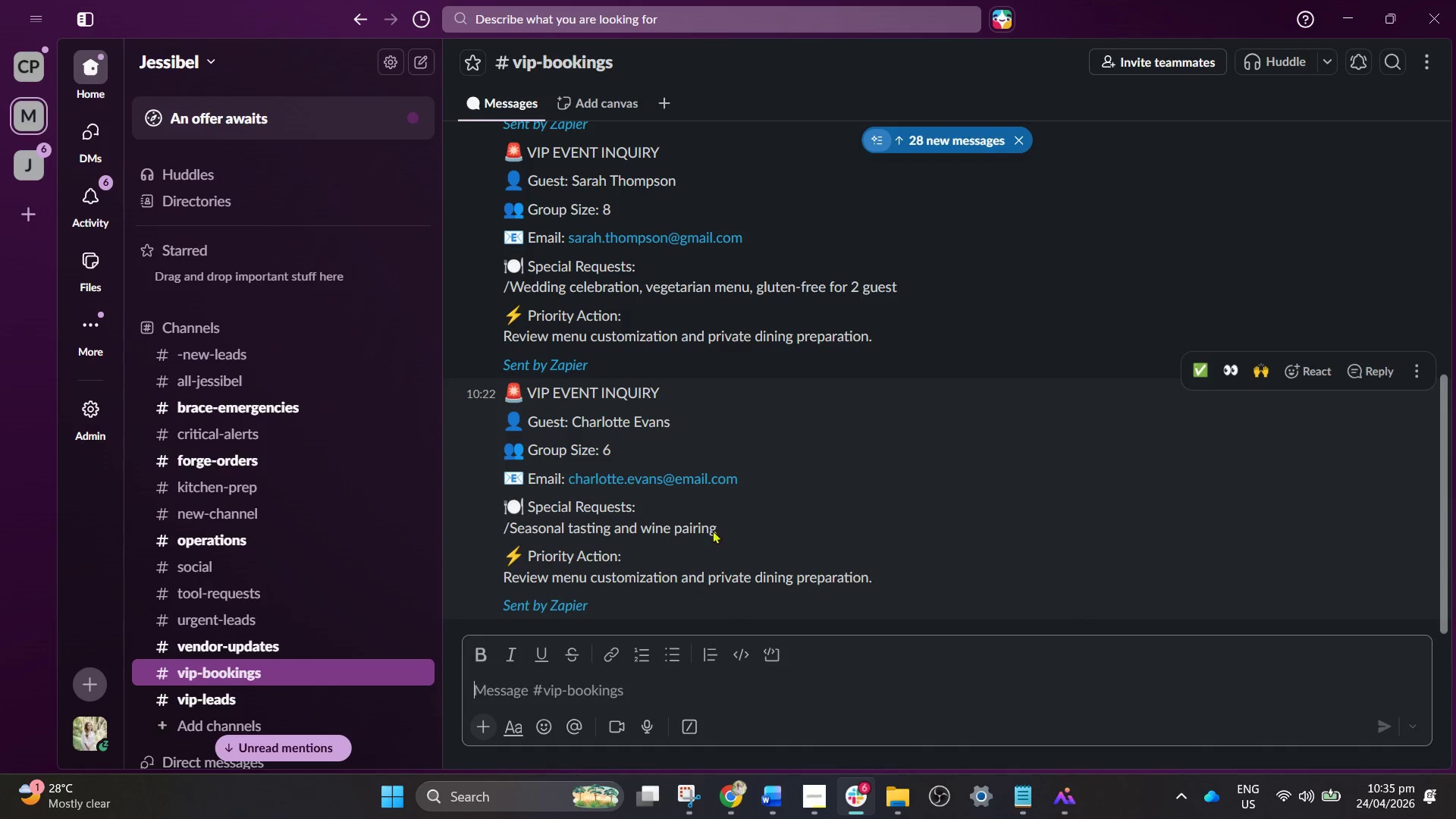 
scroll: coordinate [731, 526], scroll_direction: down, amount: 2.0
 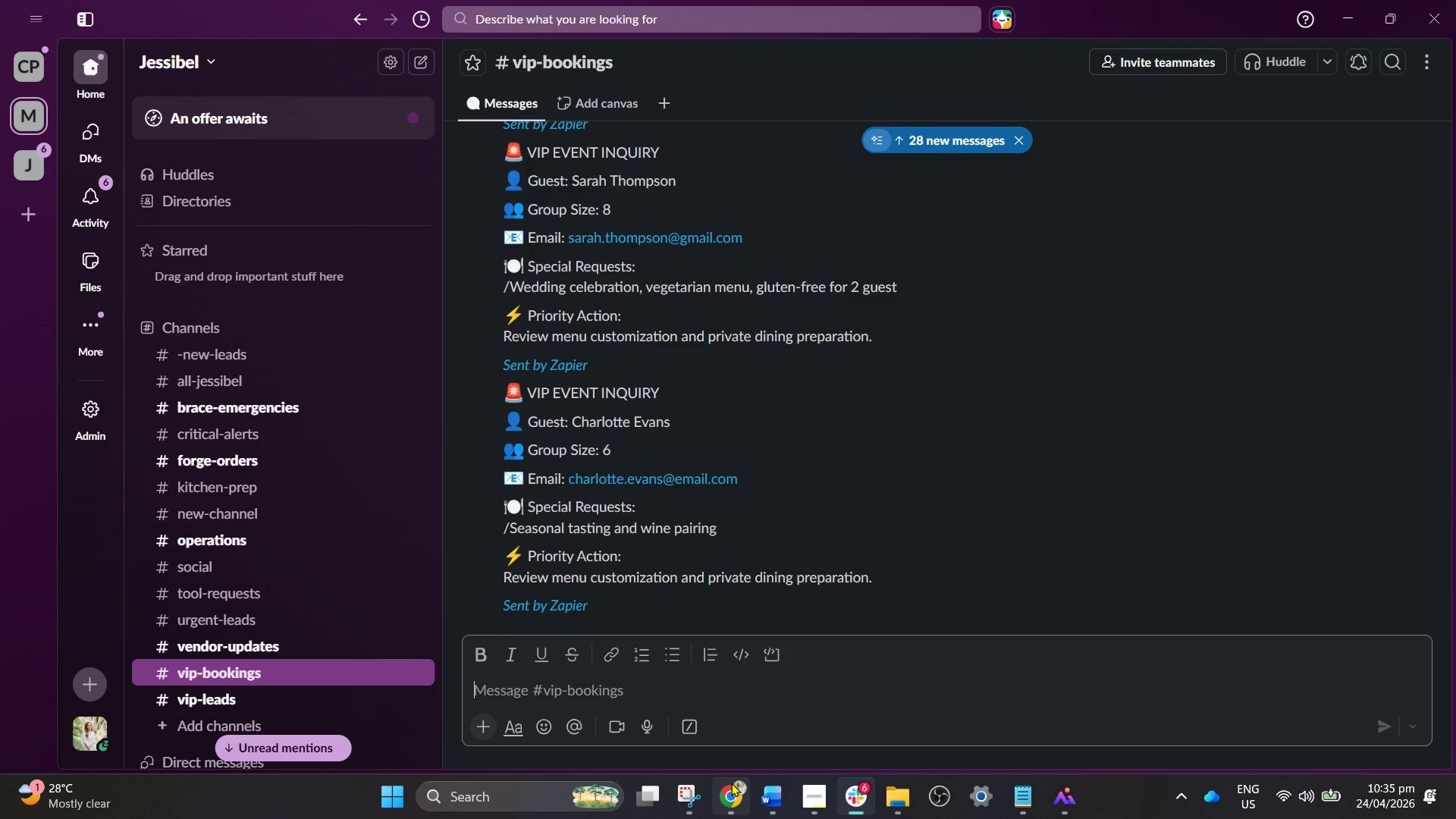 
left_click([696, 797])
 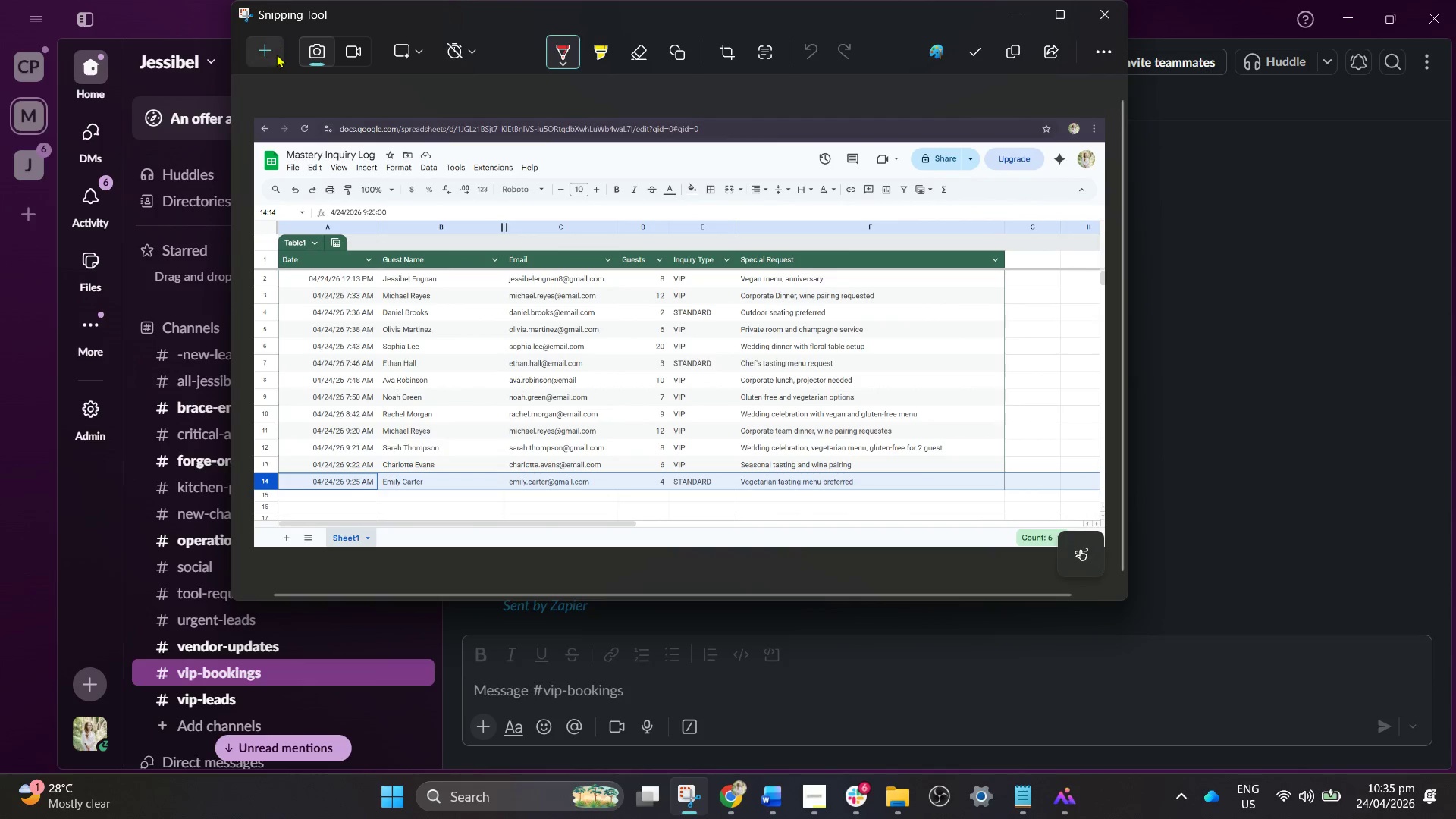 
left_click([271, 55])
 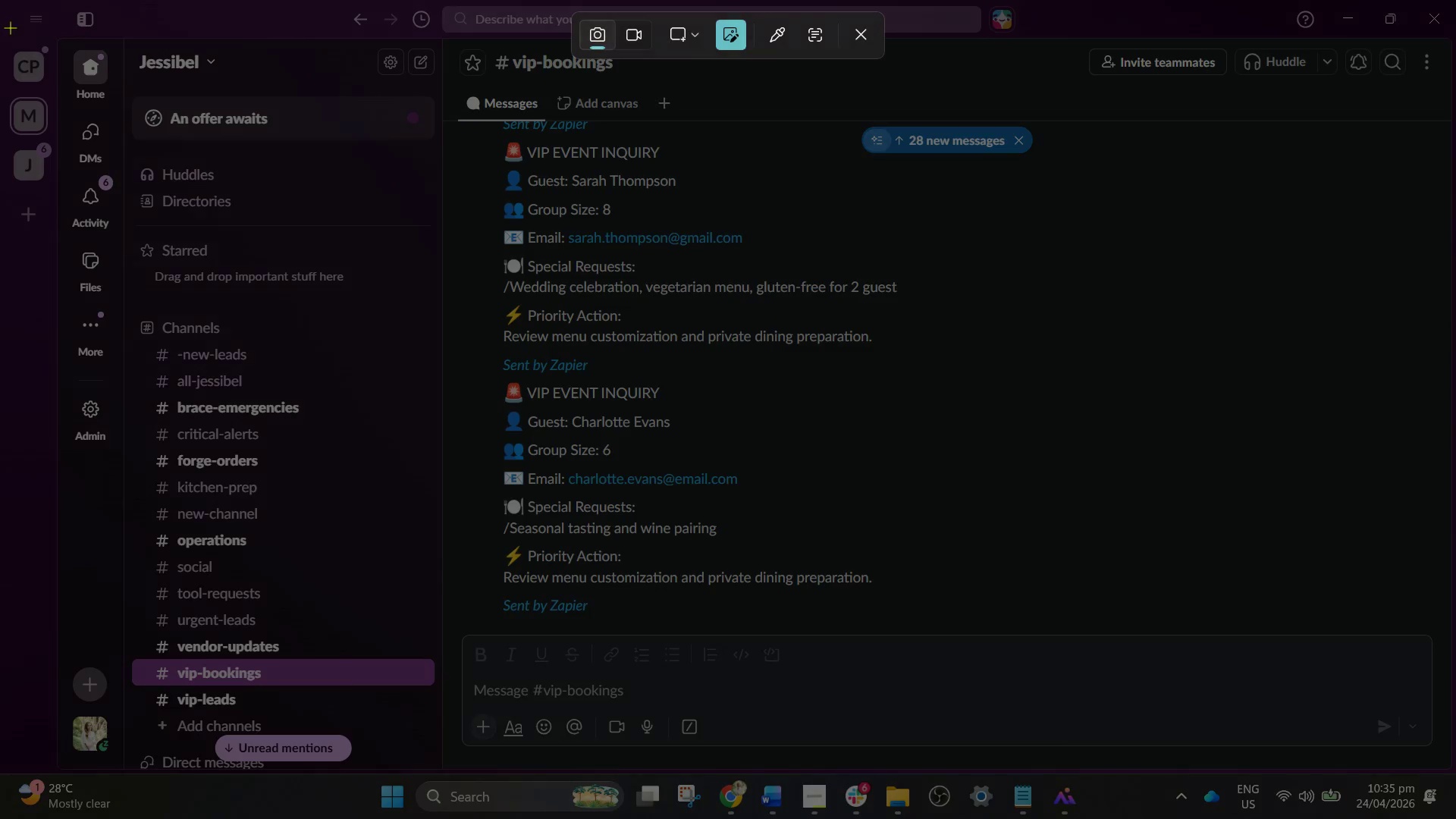 
left_click_drag(start_coordinate=[5, 0], to_coordinate=[1453, 772])
 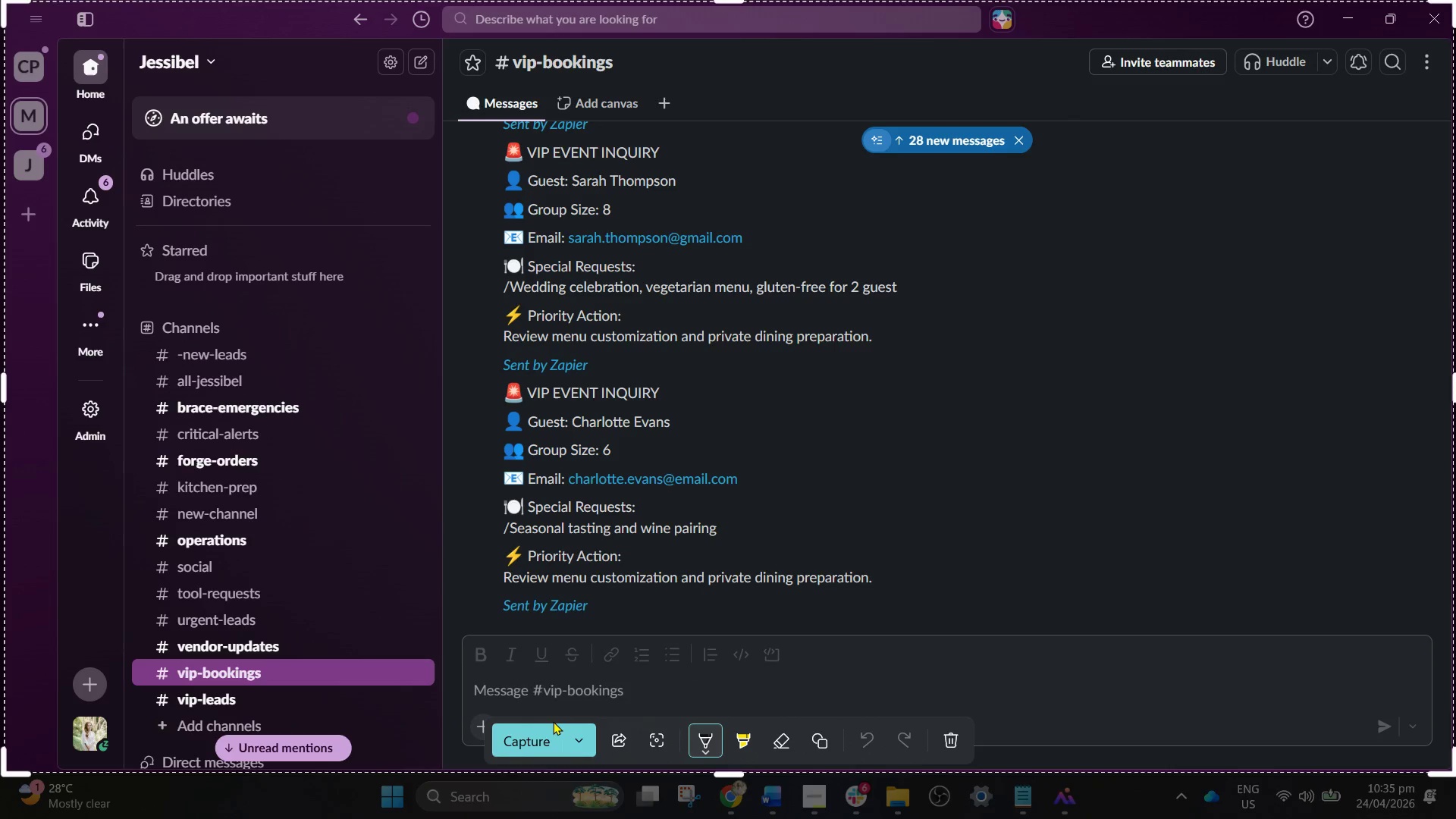 
double_click([548, 736])
 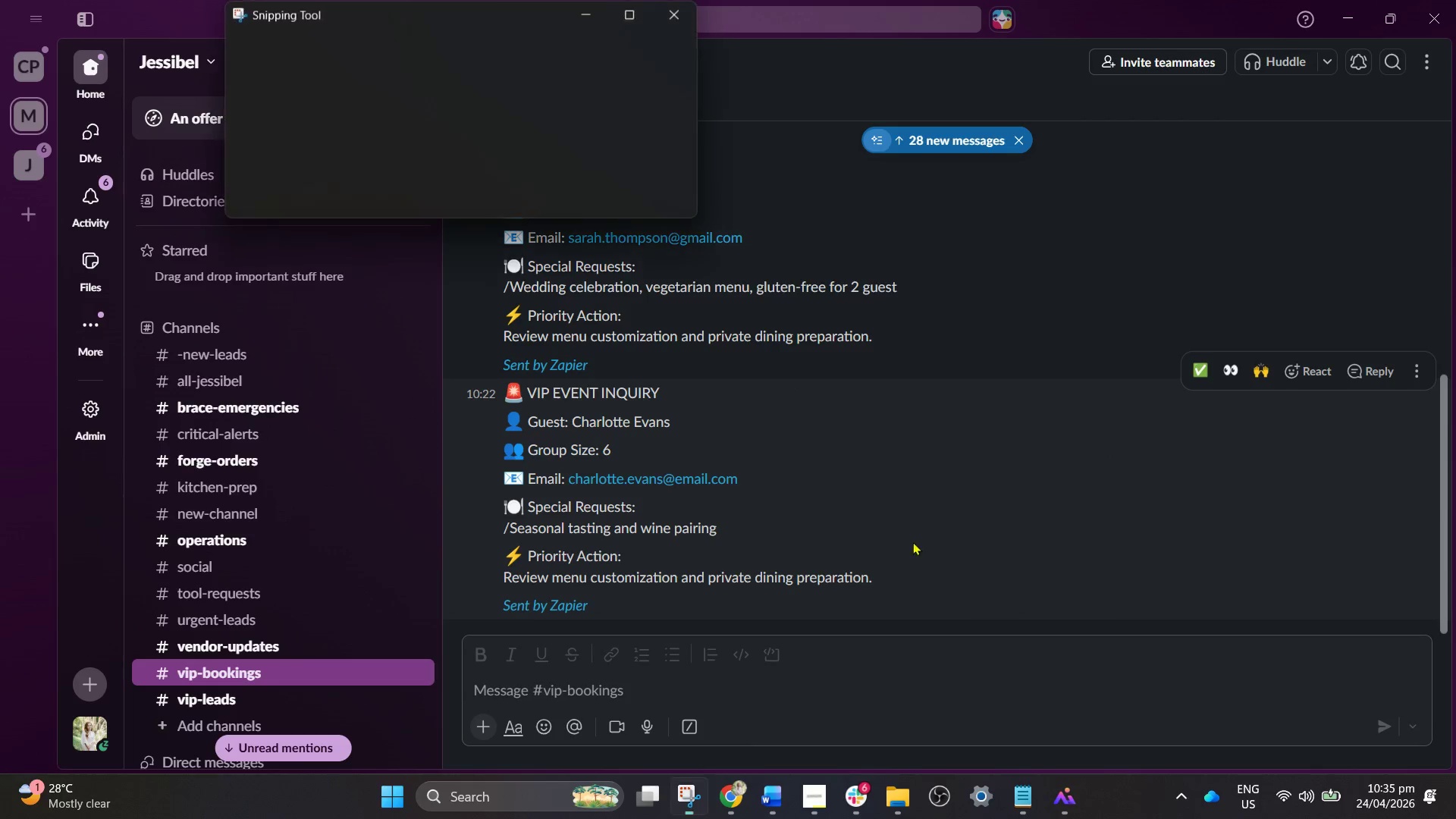 
left_click([837, 425])
 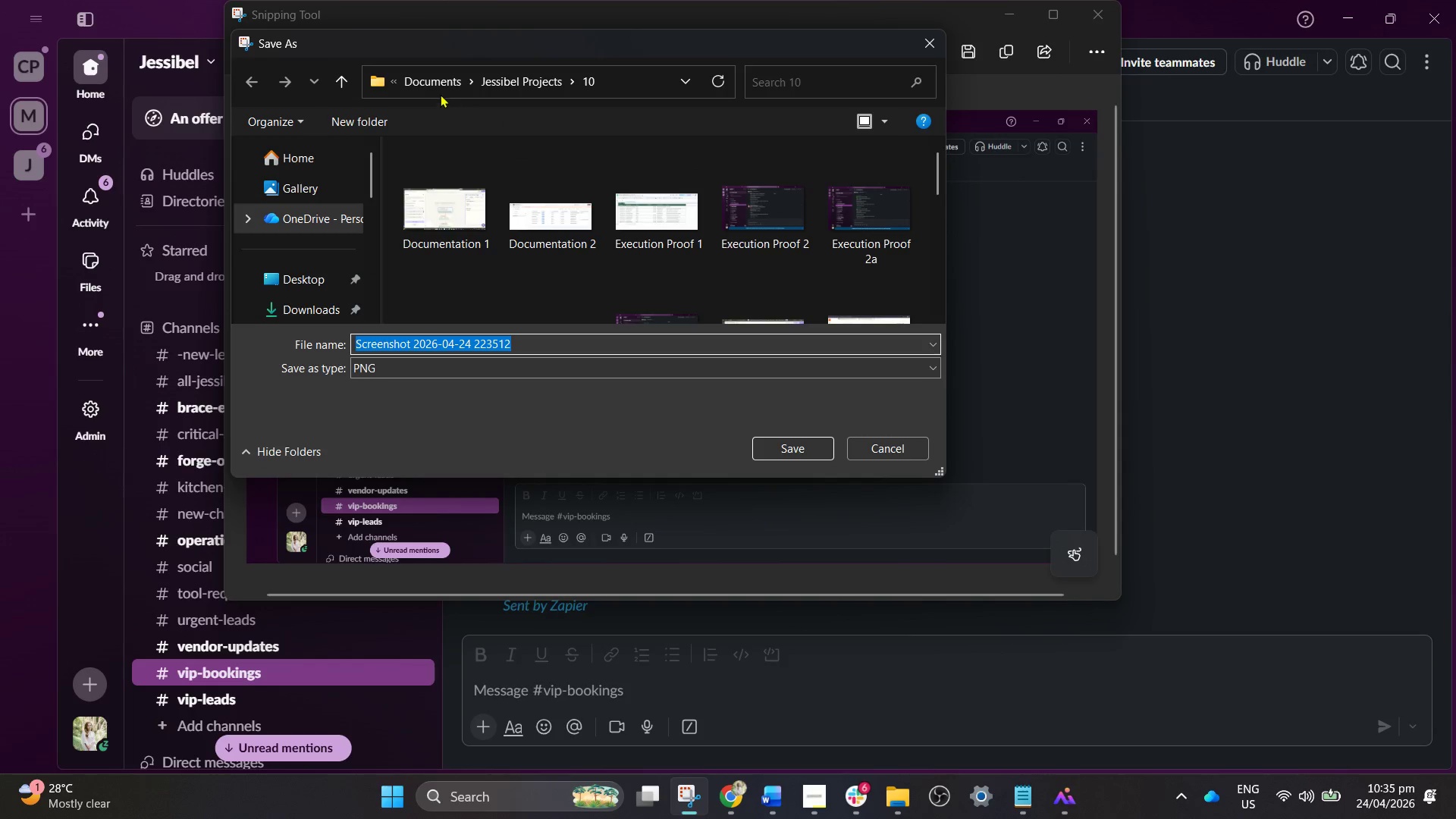 
left_click([510, 81])
 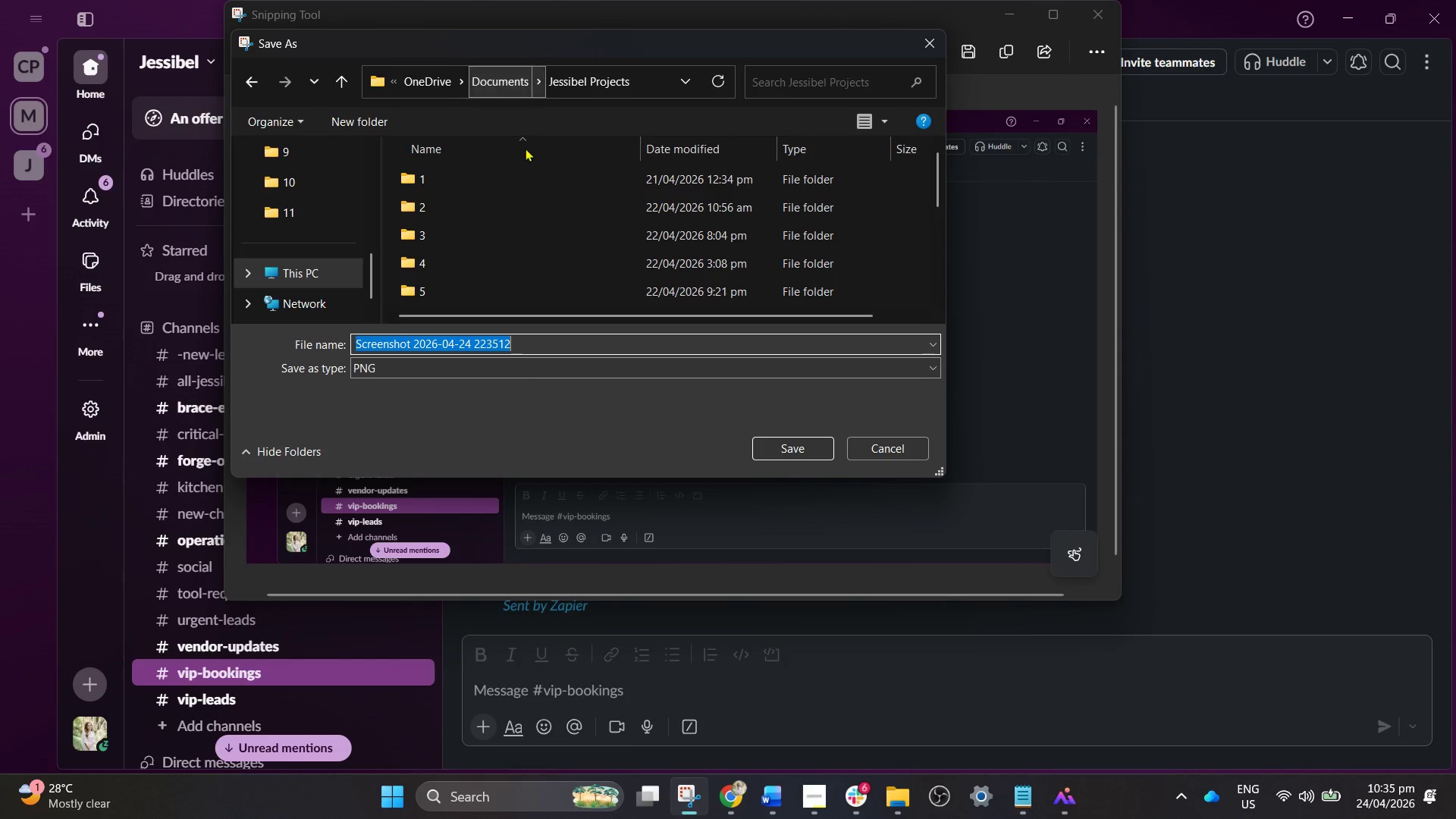 
scroll: coordinate [548, 262], scroll_direction: down, amount: 2.0
 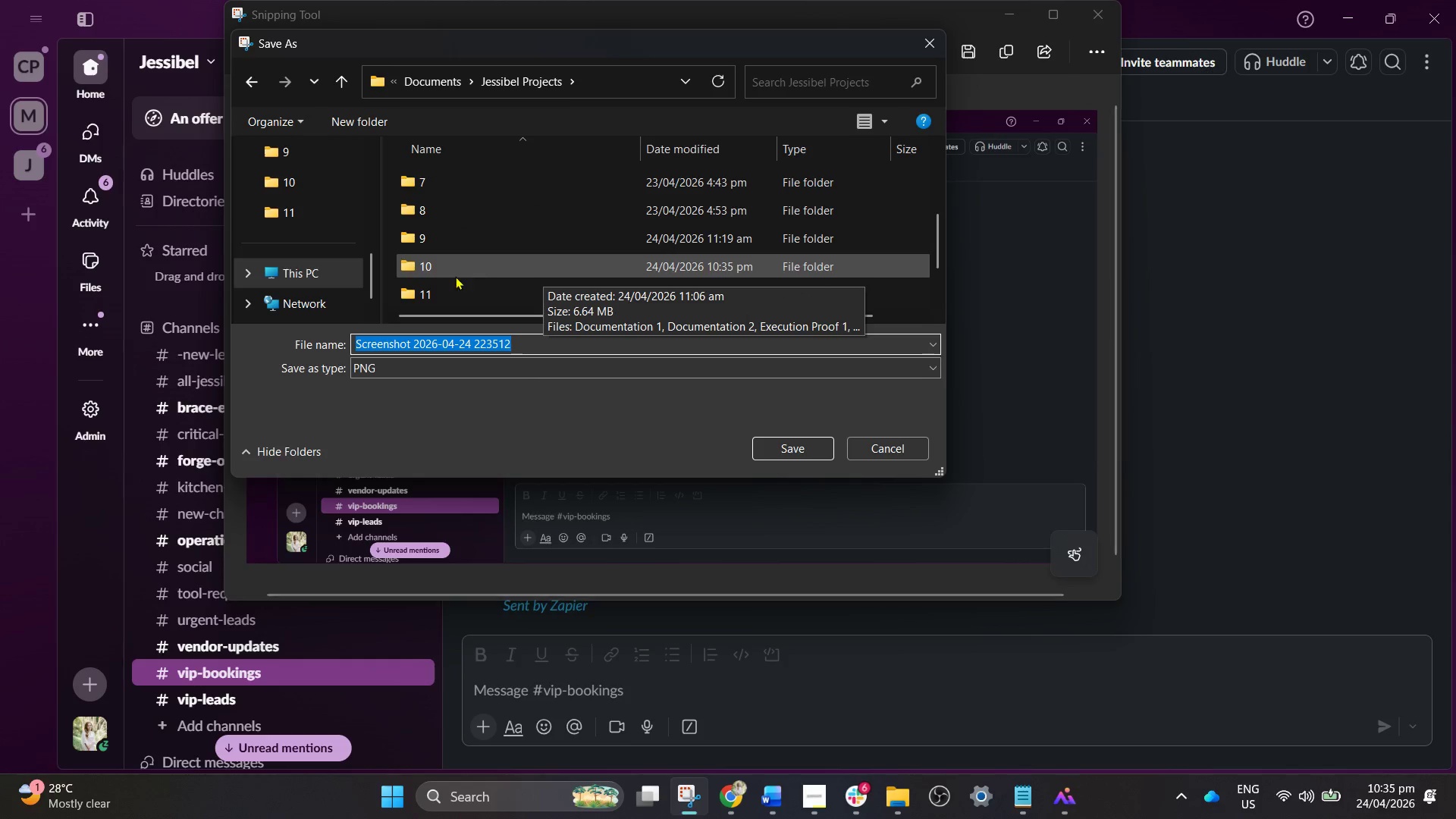 
left_click([444, 287])
 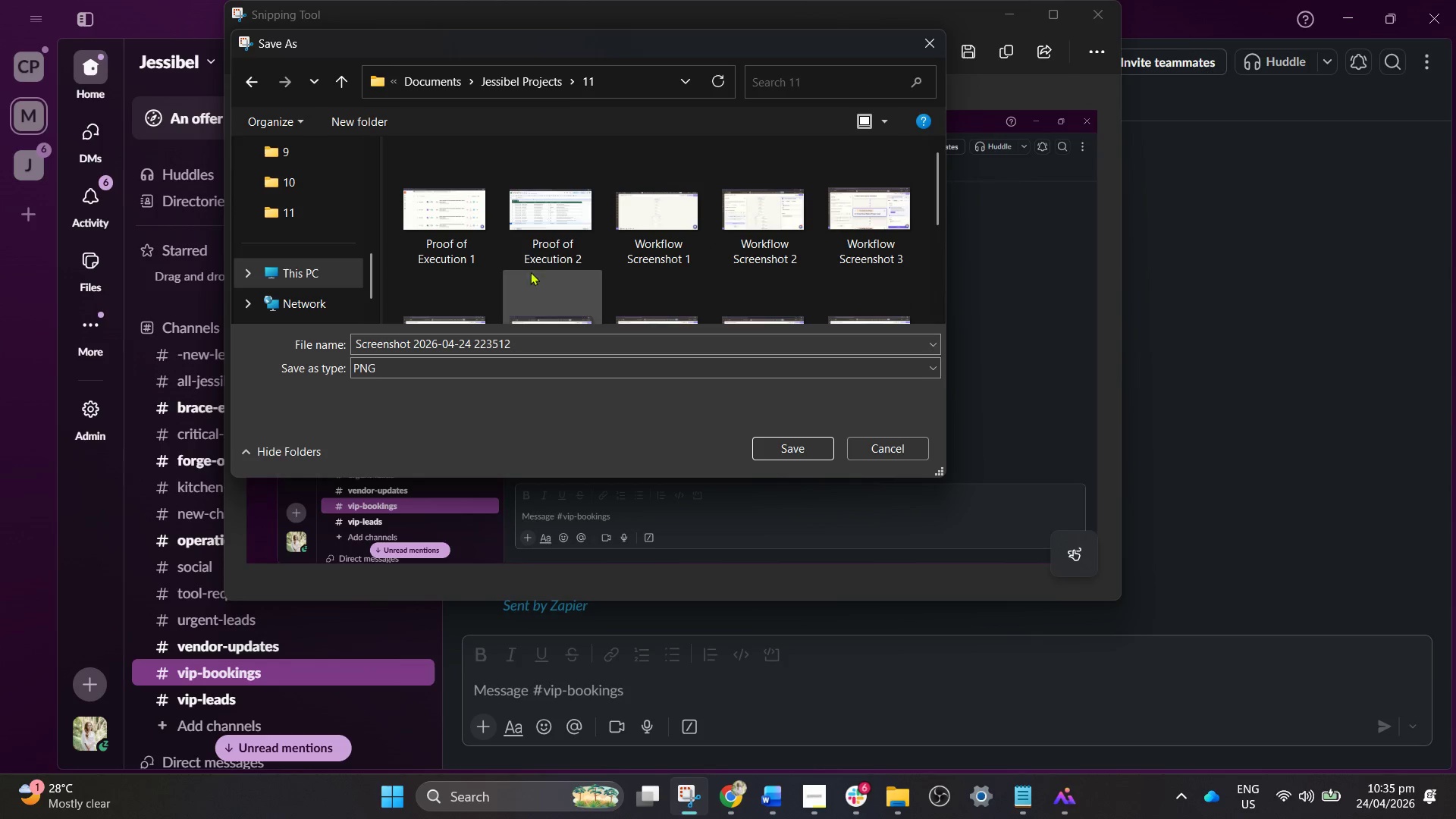 
left_click([548, 223])
 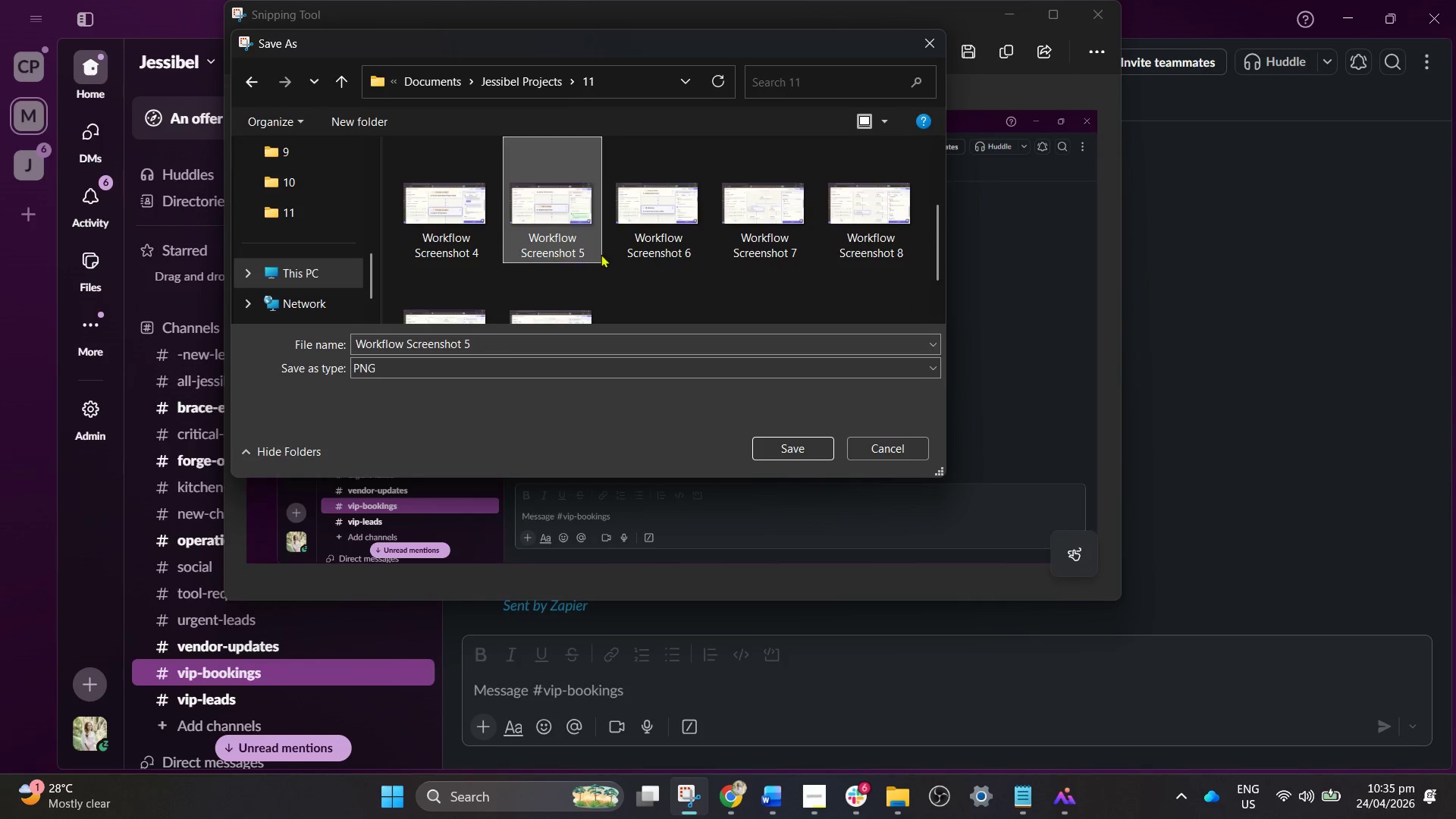 
scroll: coordinate [598, 256], scroll_direction: down, amount: 3.0
 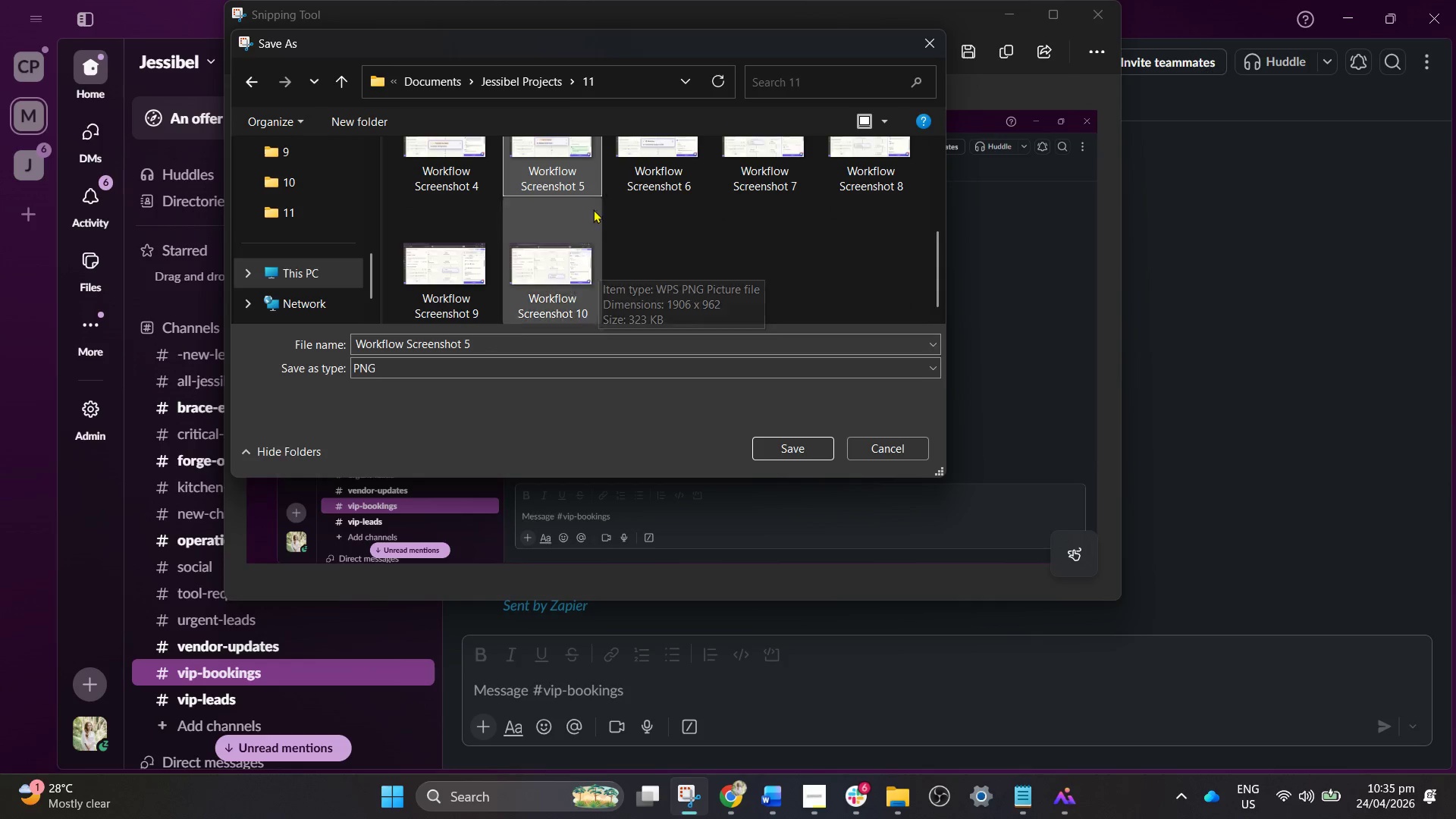 
scroll: coordinate [617, 217], scroll_direction: up, amount: 2.0
 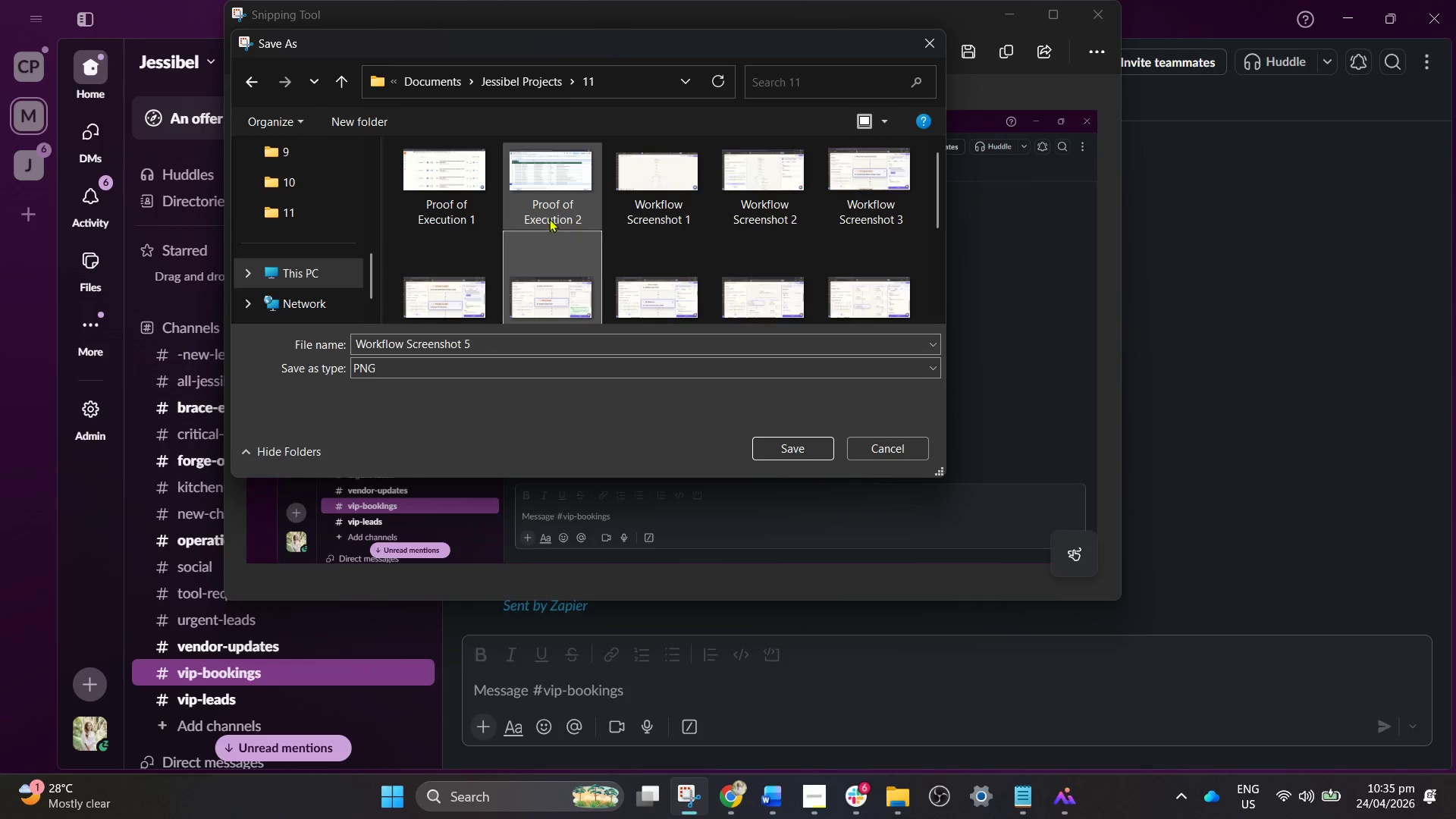 
left_click([564, 209])
 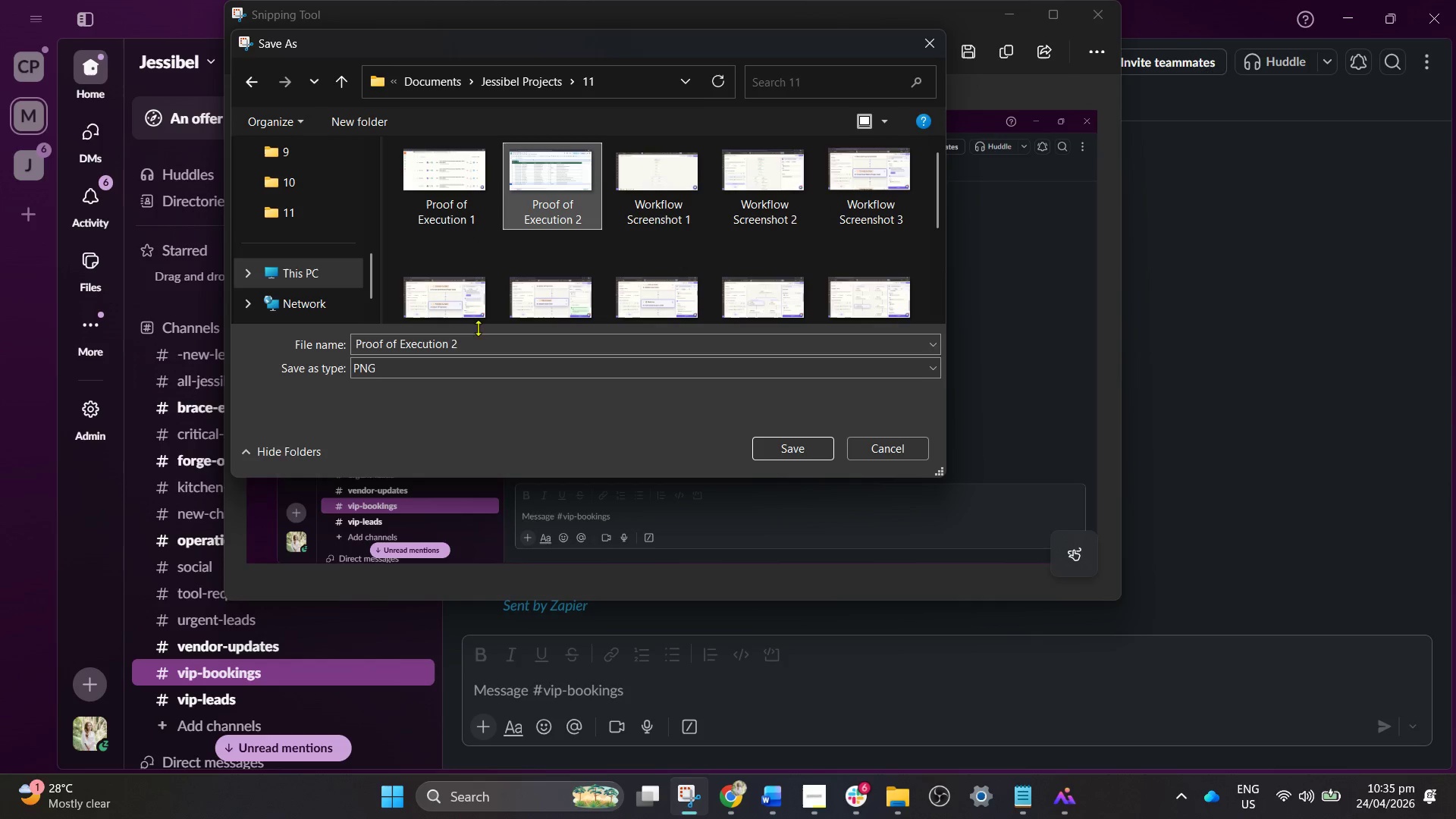 
double_click([478, 344])
 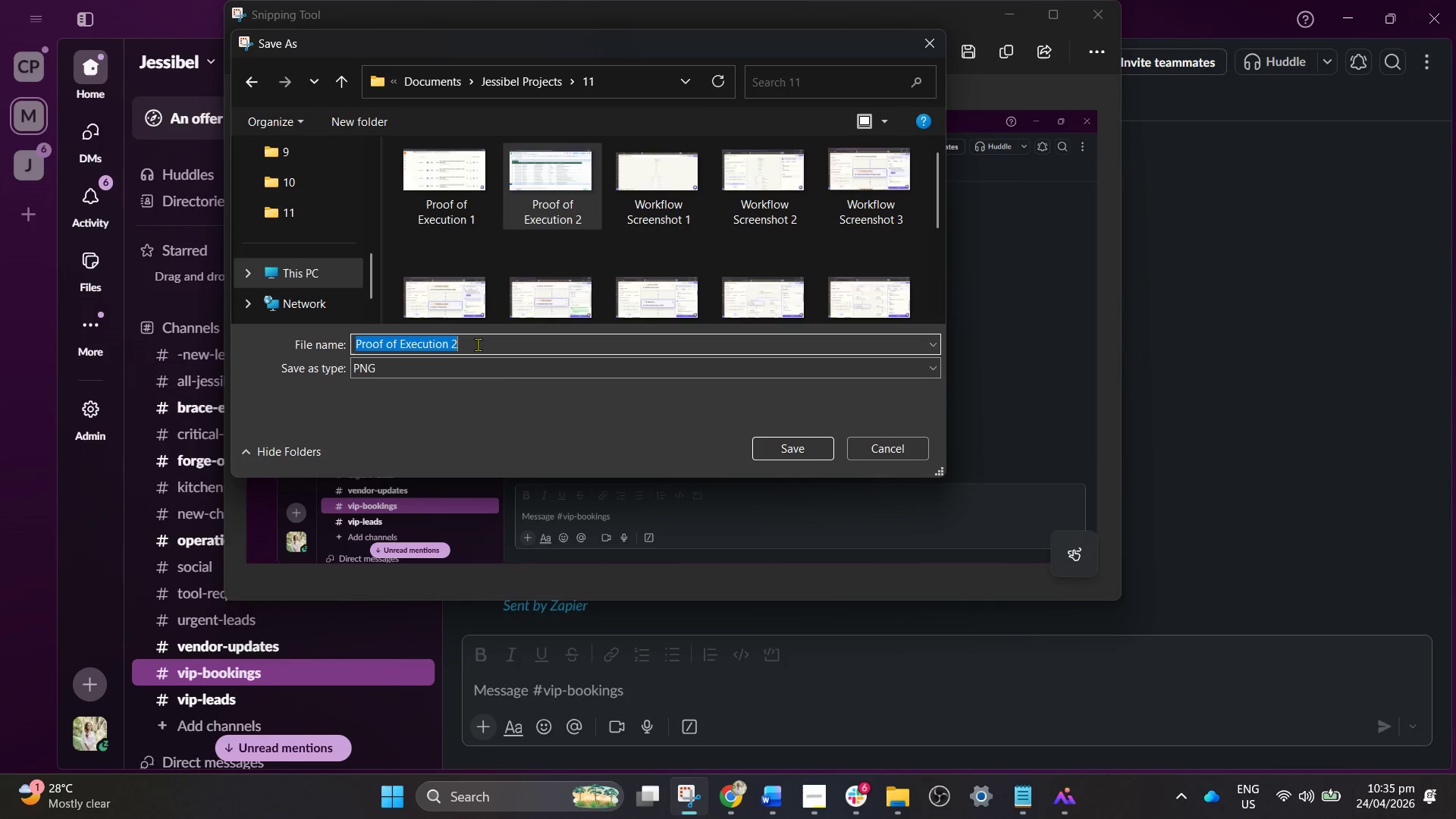 
triple_click([478, 344])
 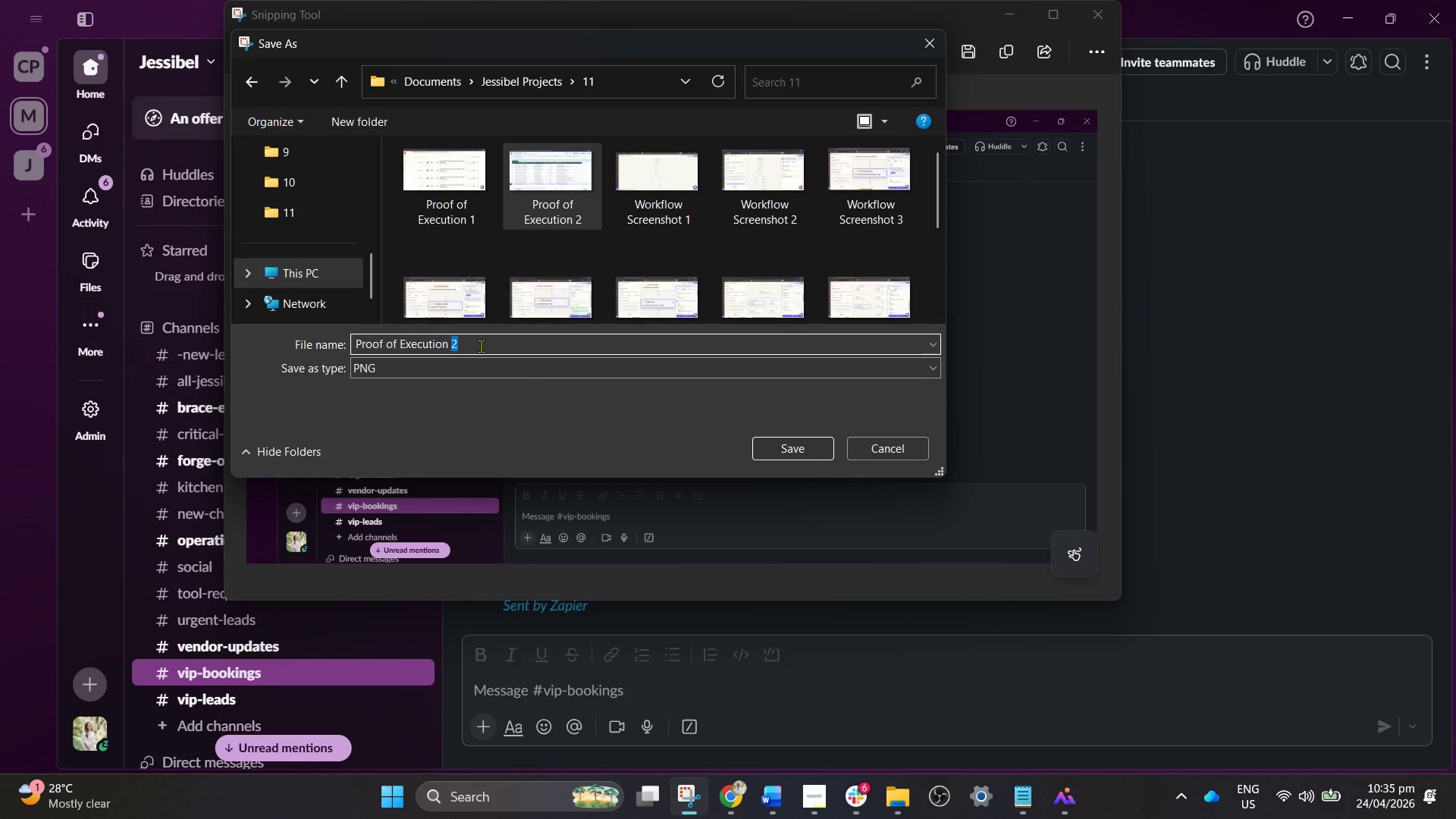 
key(3)
 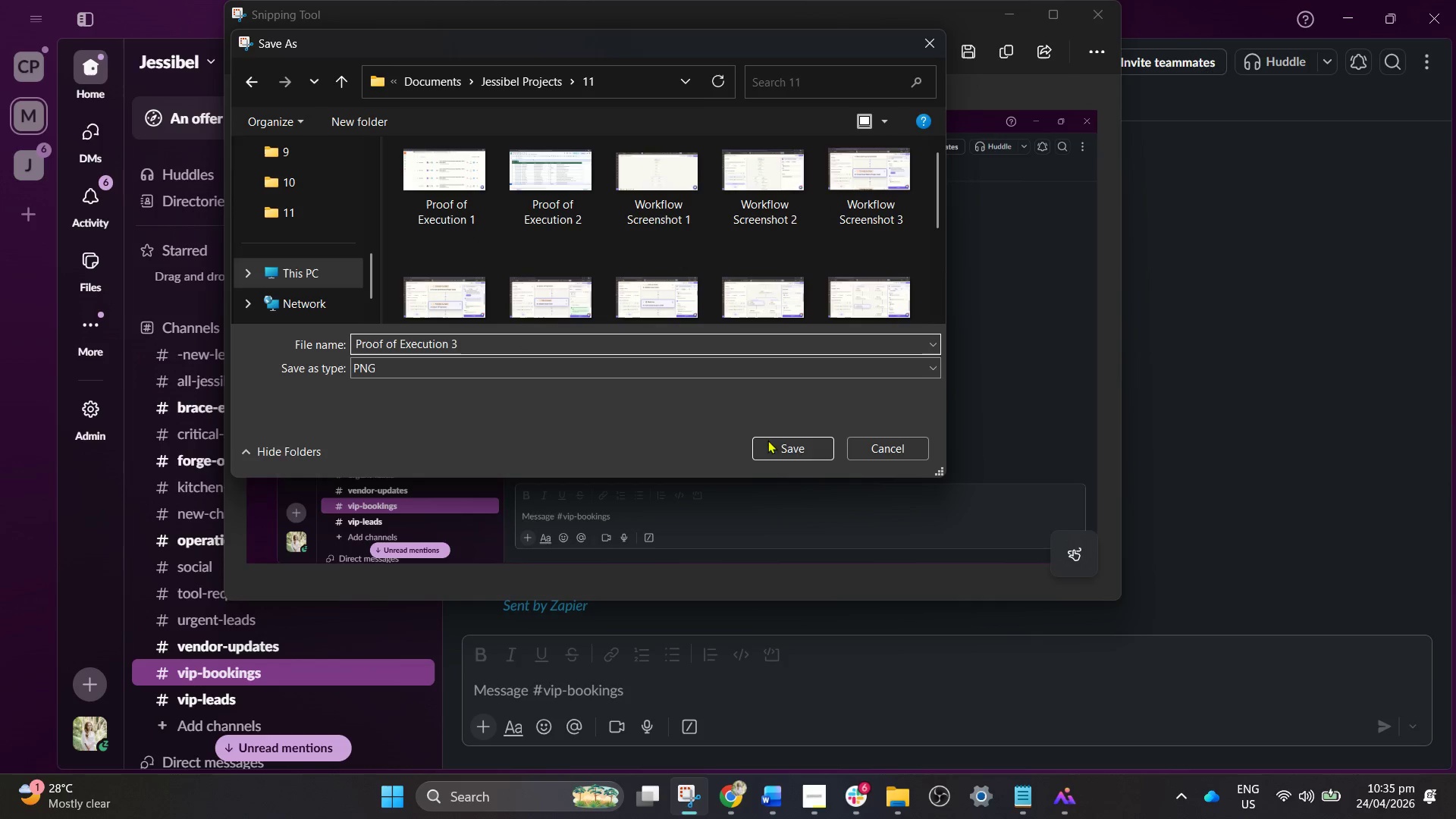 
left_click([786, 452])
 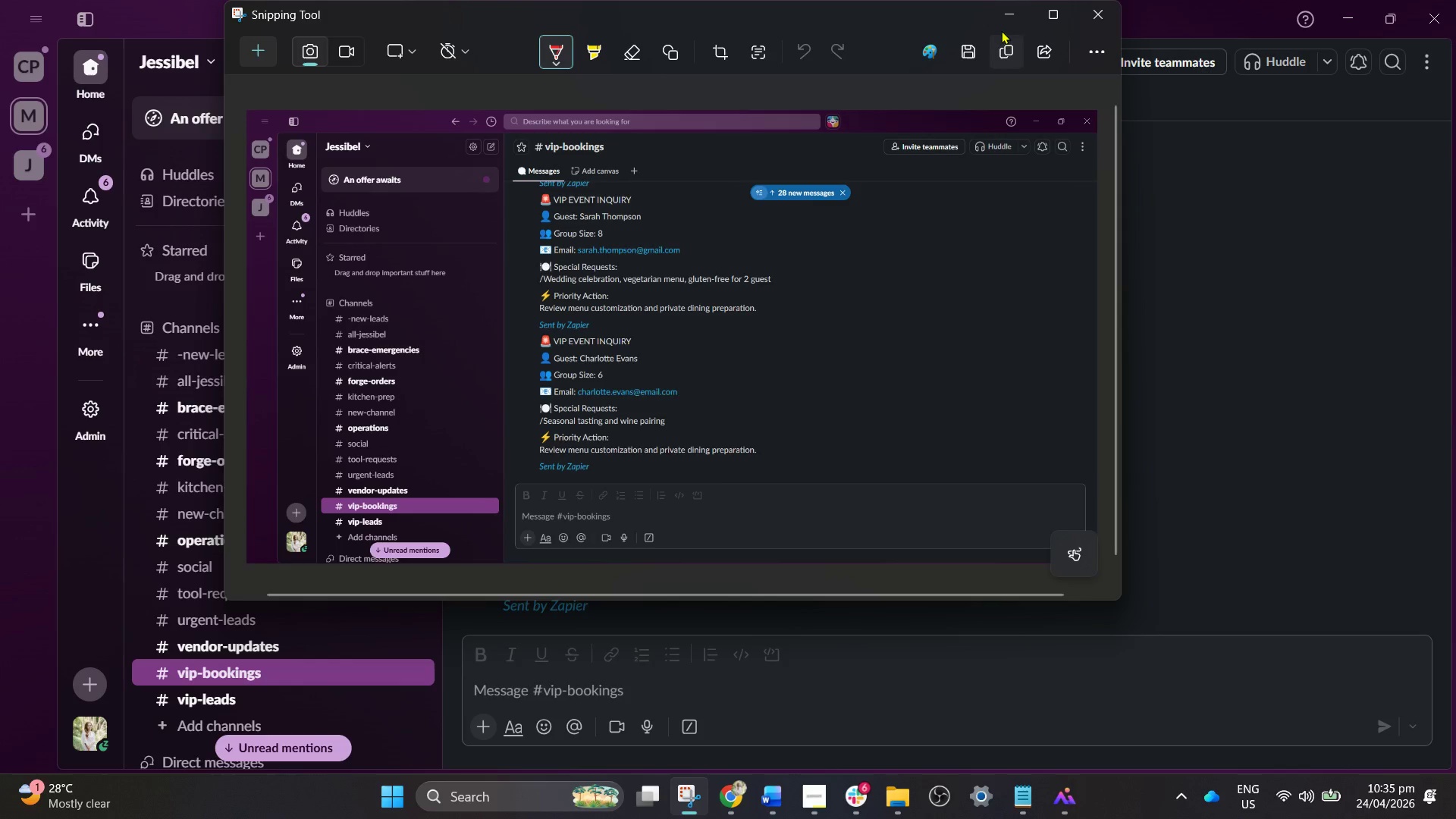 
left_click([1003, 18])
 